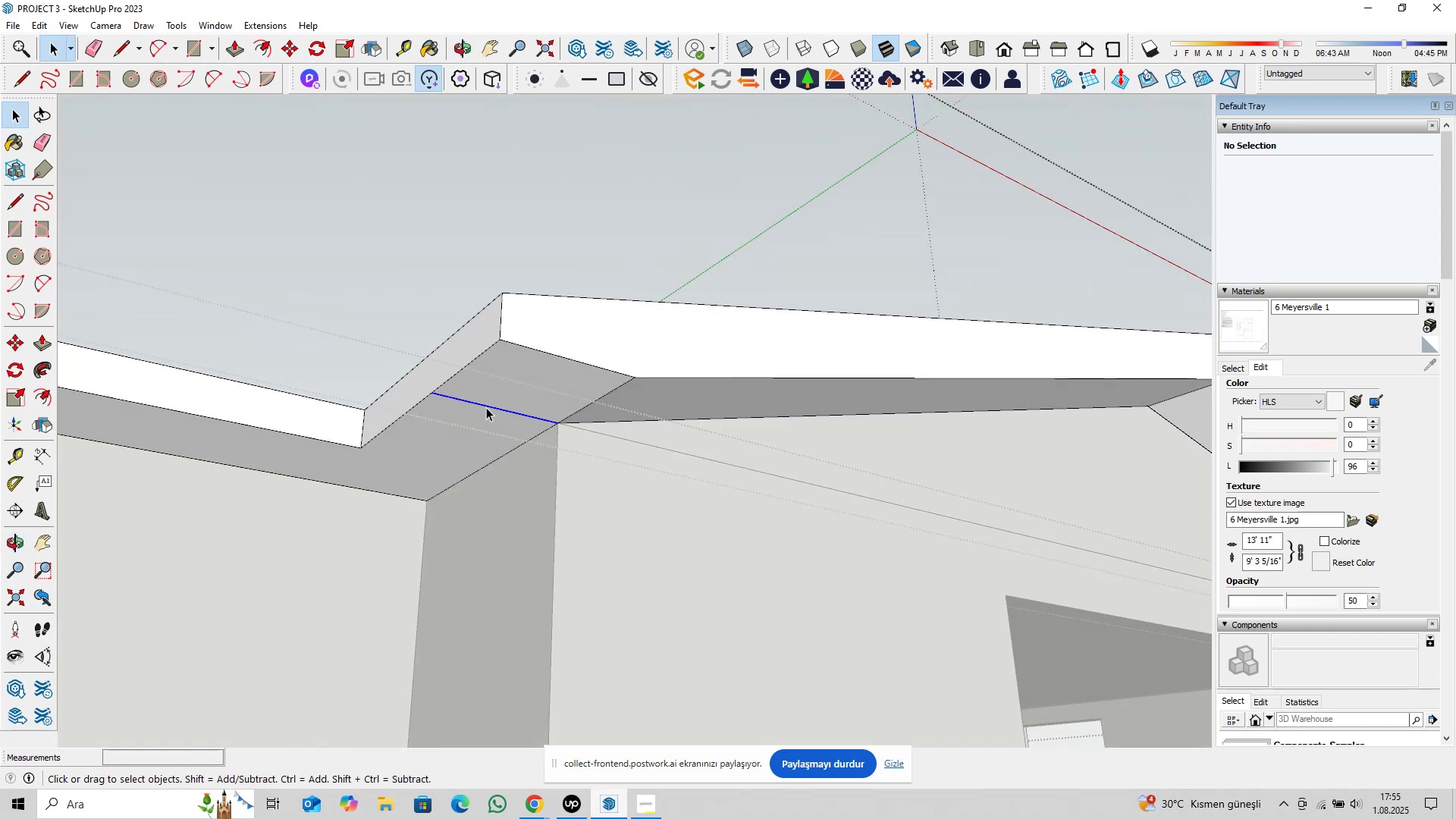 
key(Delete)
 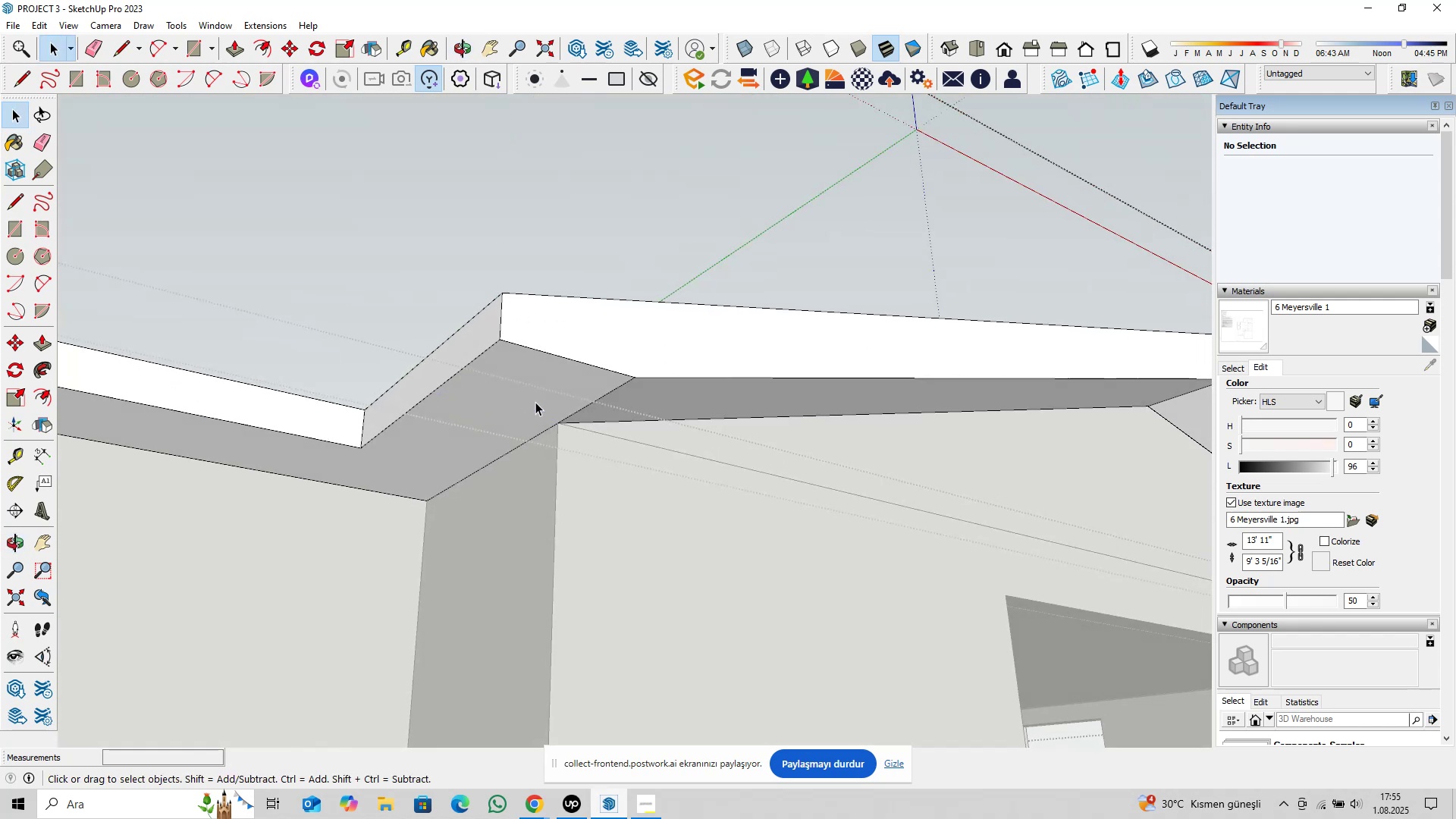 
scroll: coordinate [537, 464], scroll_direction: down, amount: 17.0
 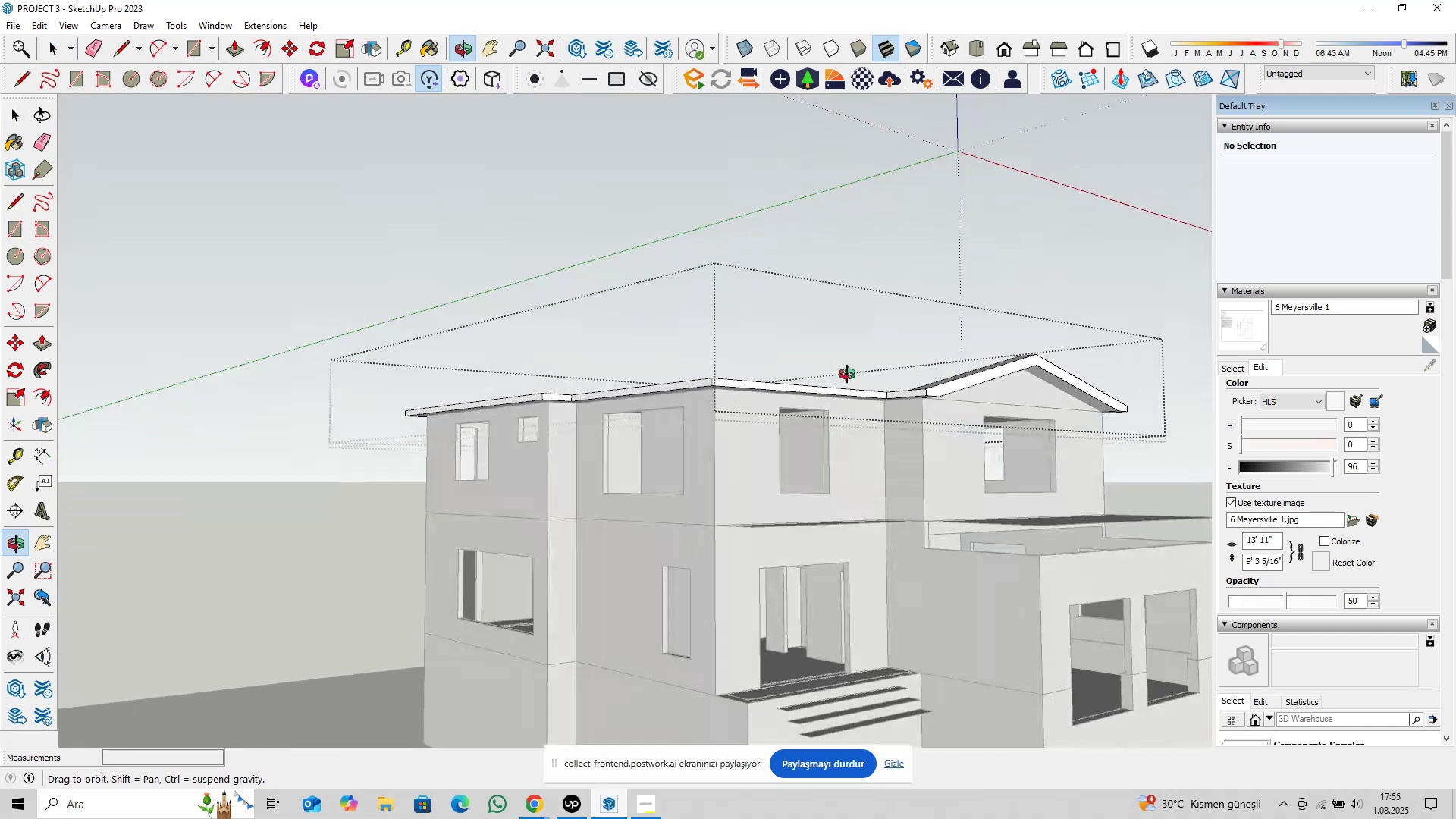 
hold_key(key=ShiftLeft, duration=0.3)
 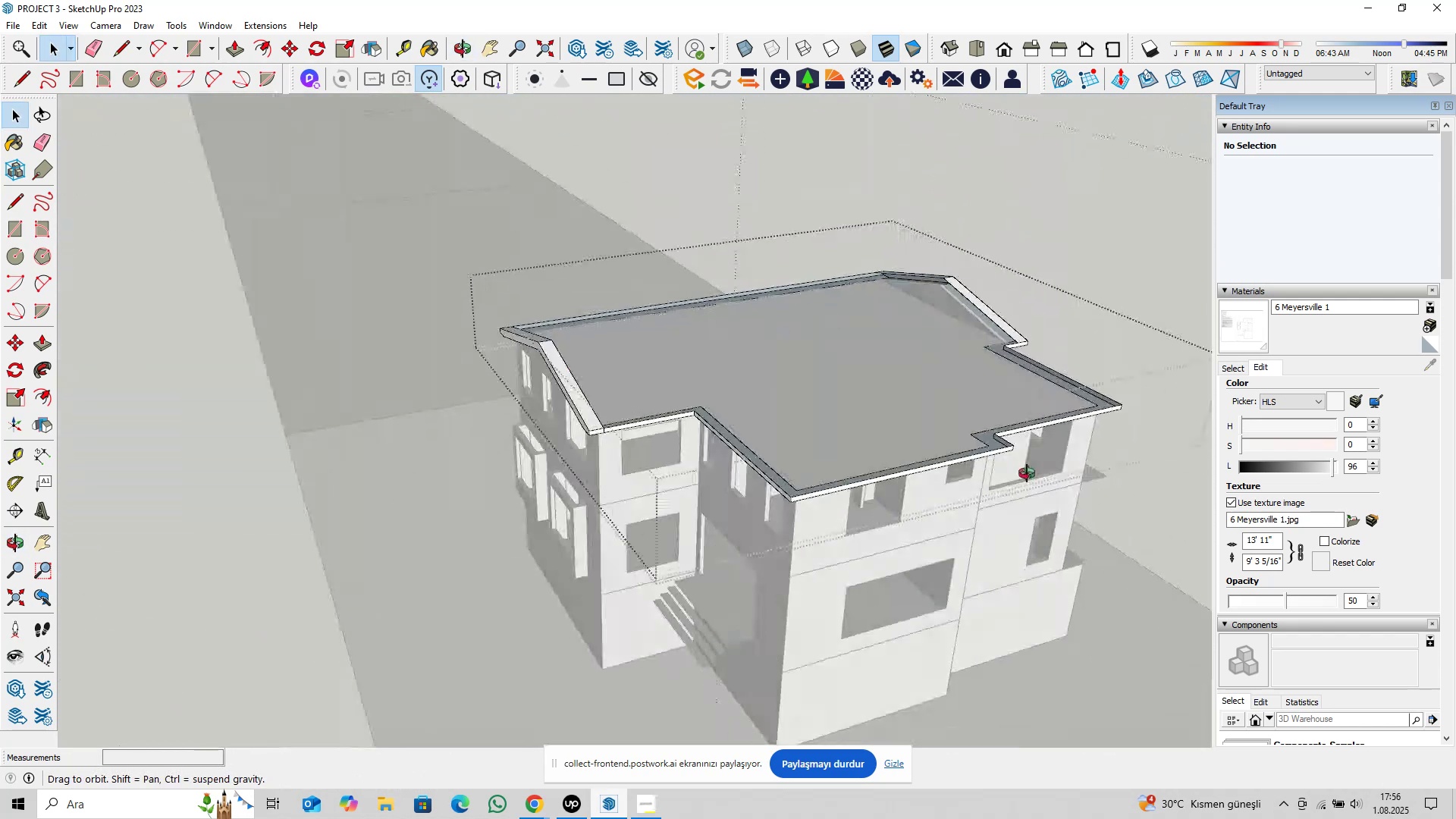 
scroll: coordinate [561, 397], scroll_direction: up, amount: 17.0
 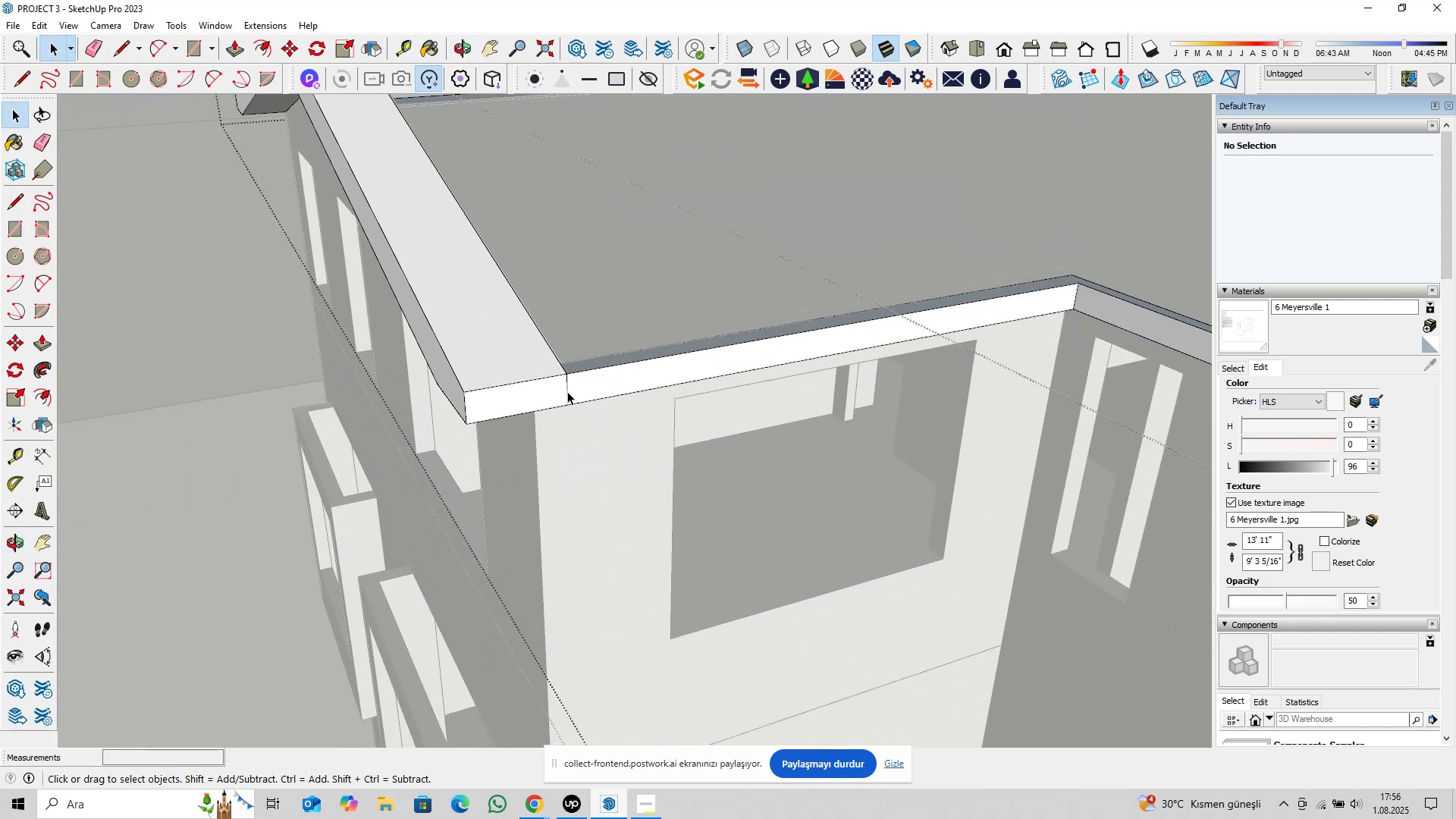 
left_click([570, 391])
 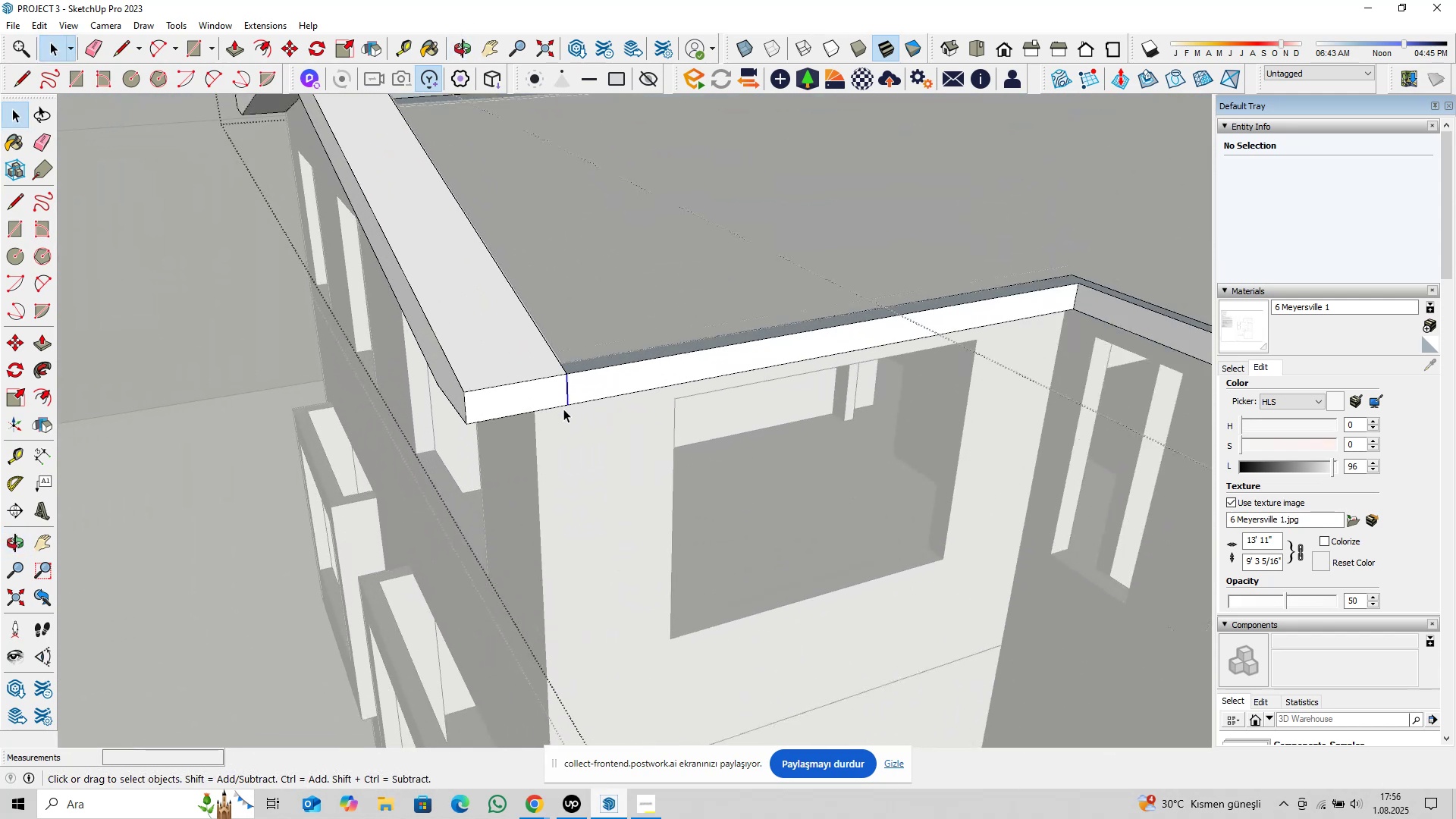 
scroll: coordinate [616, 439], scroll_direction: up, amount: 3.0
 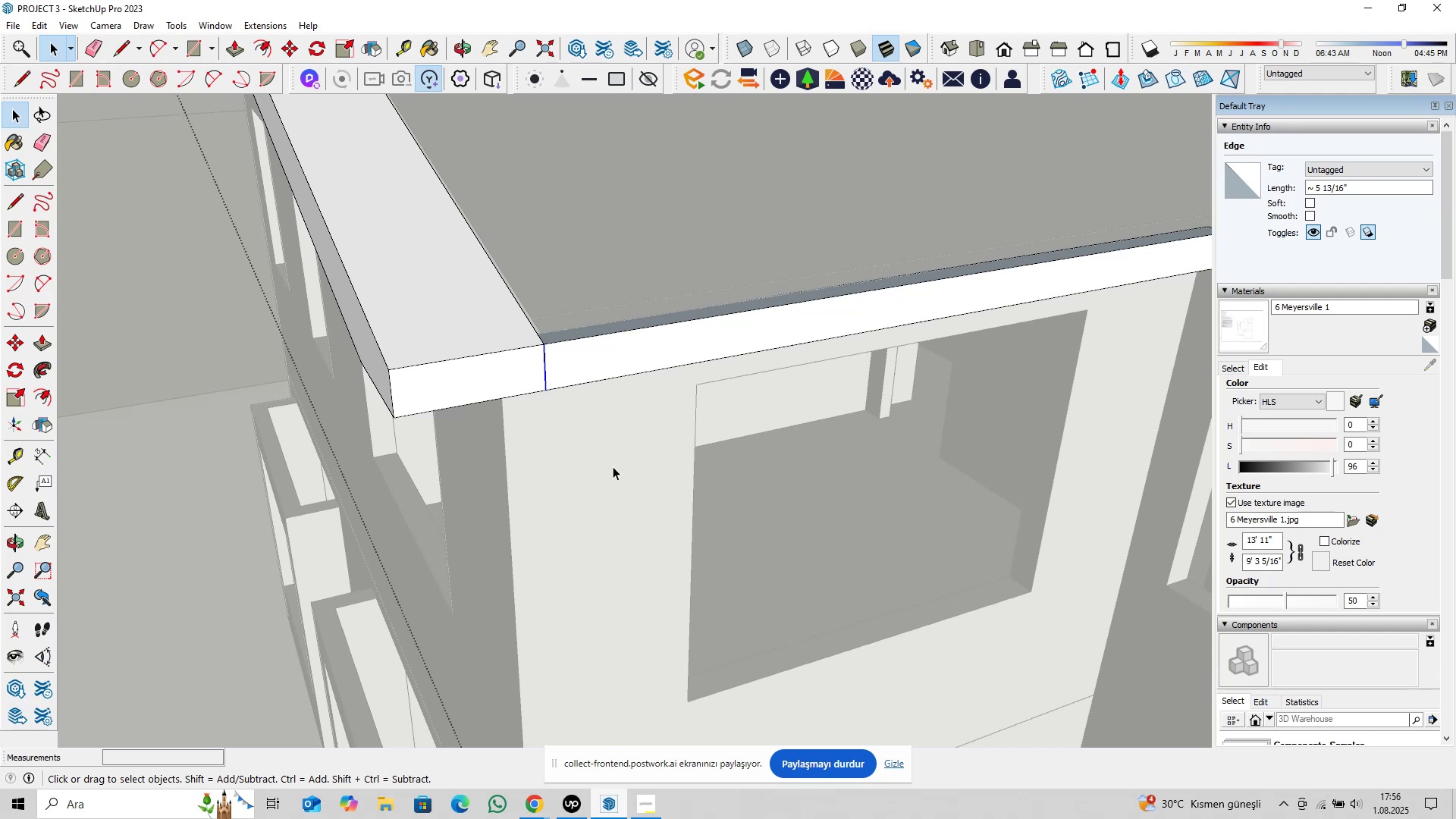 
key(Delete)
 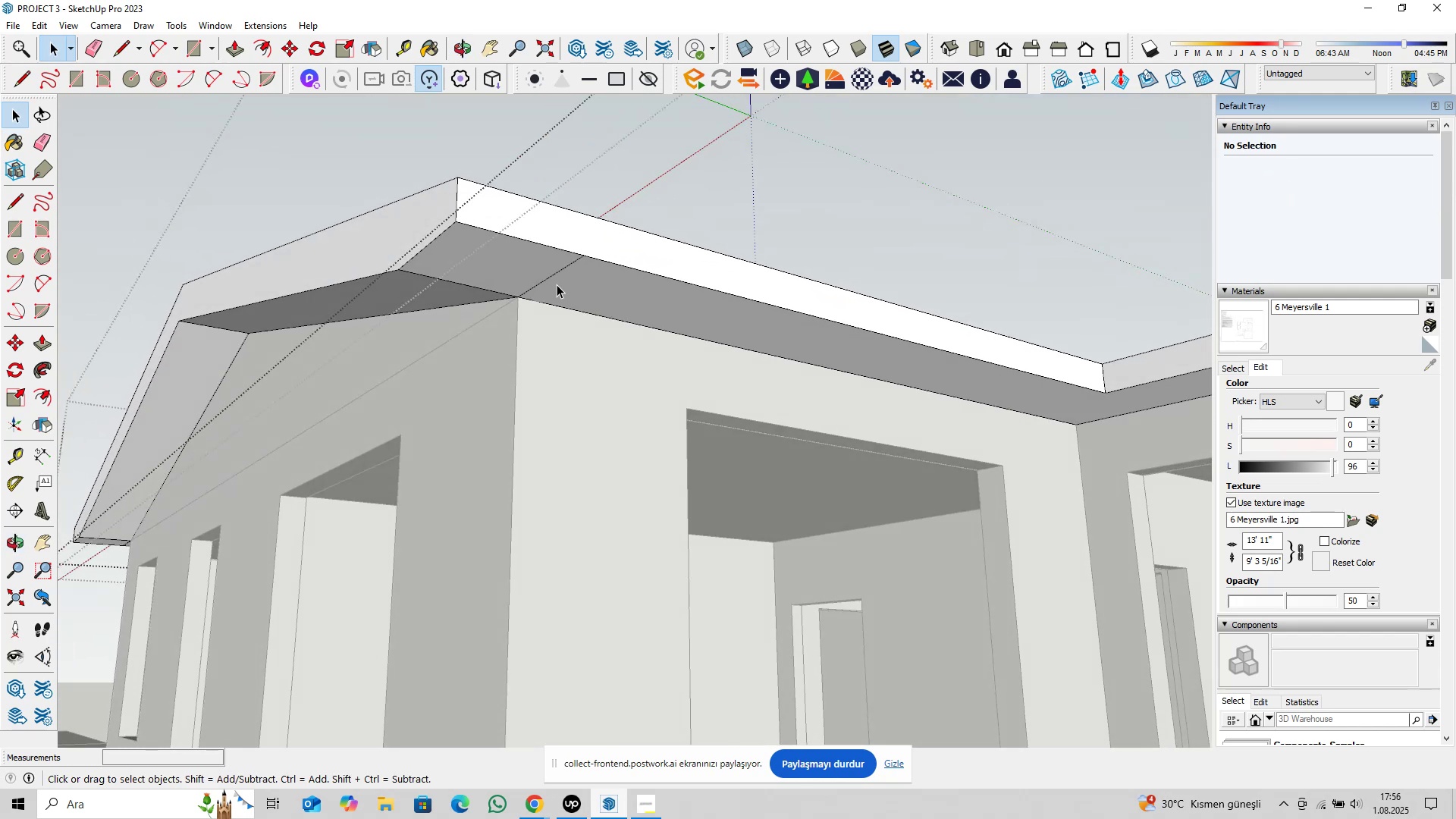 
left_click([551, 275])
 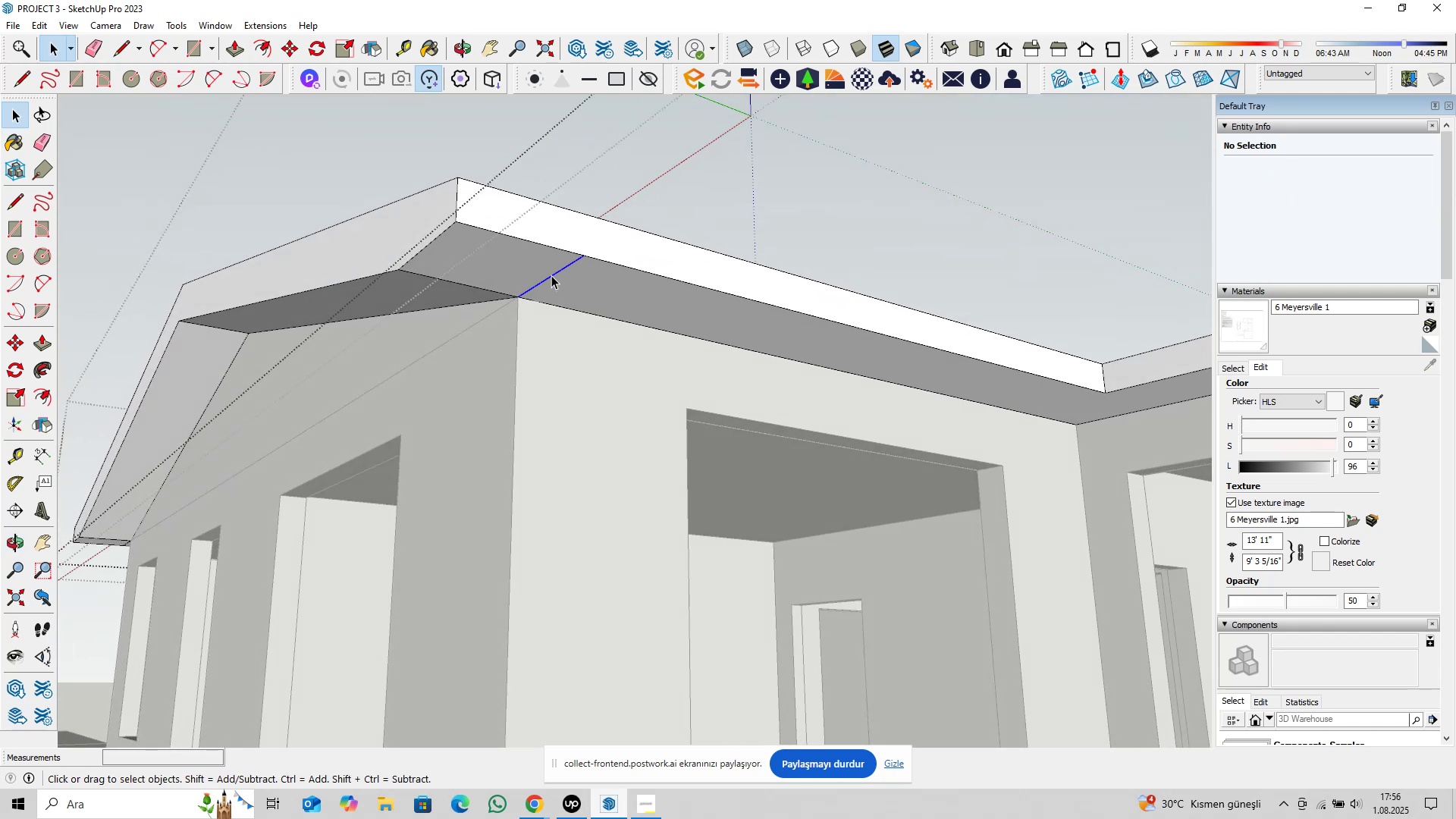 
key(Delete)
 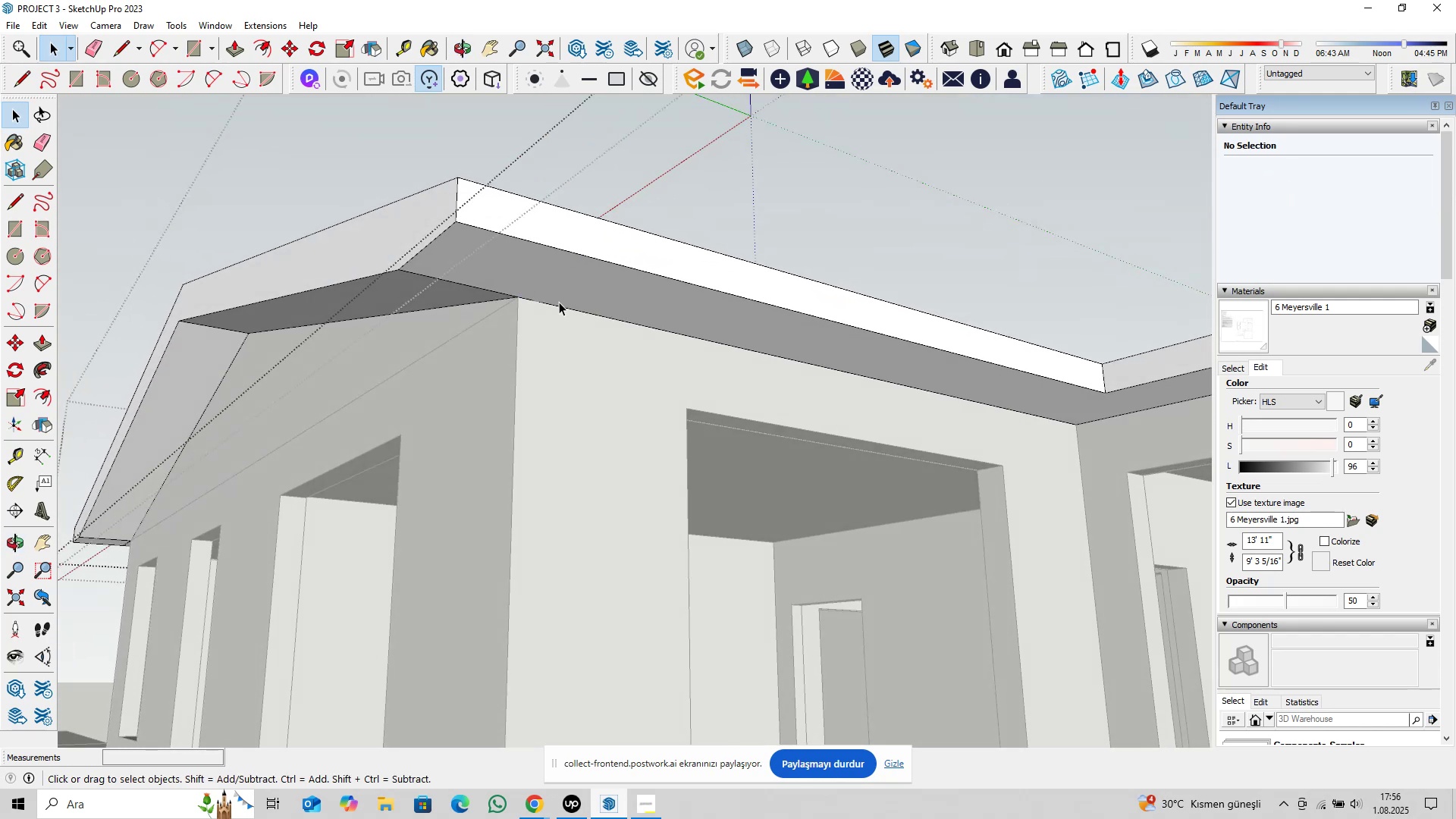 
scroll: coordinate [546, 368], scroll_direction: down, amount: 5.0
 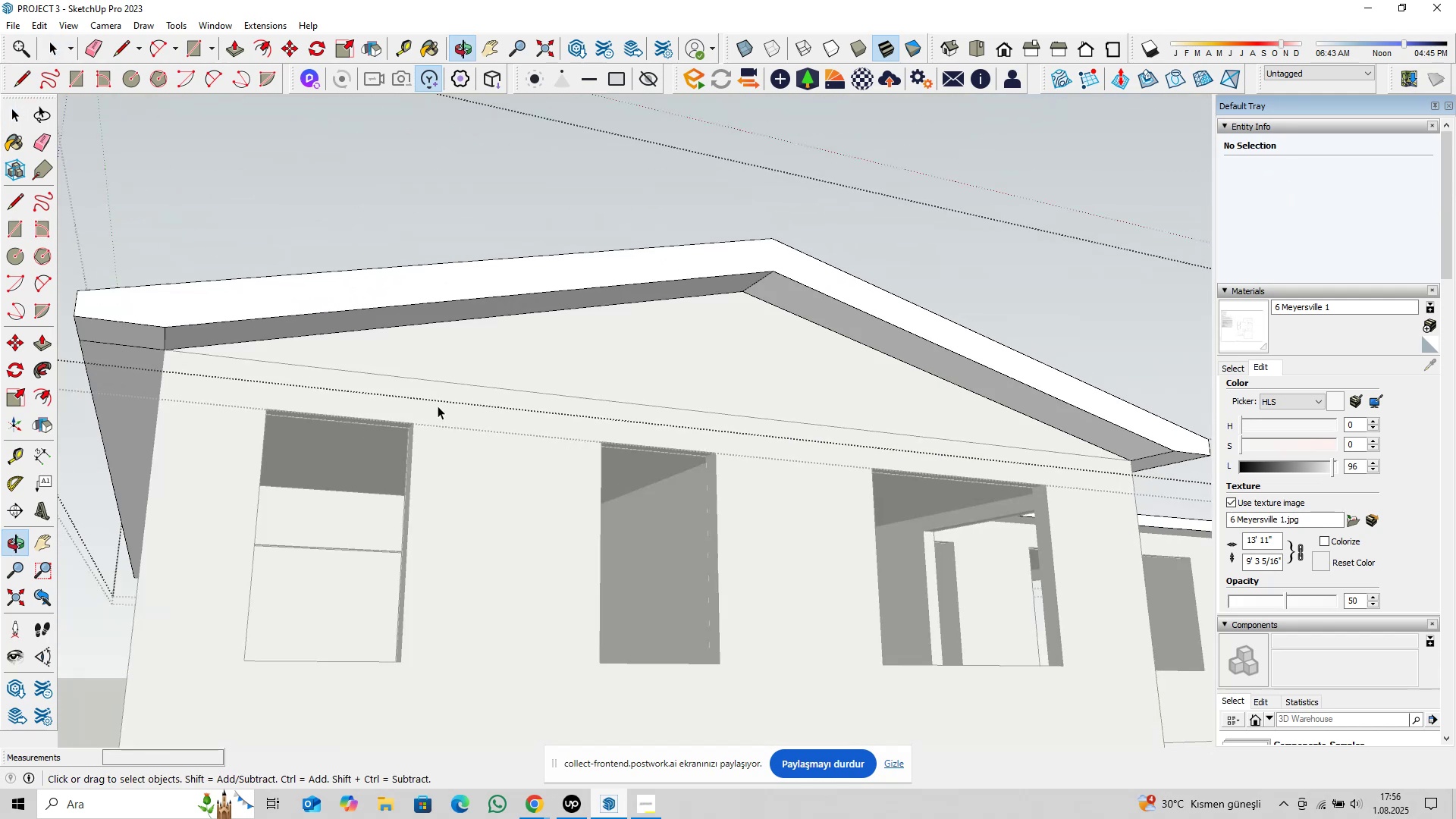 
hold_key(key=ShiftLeft, duration=0.4)
 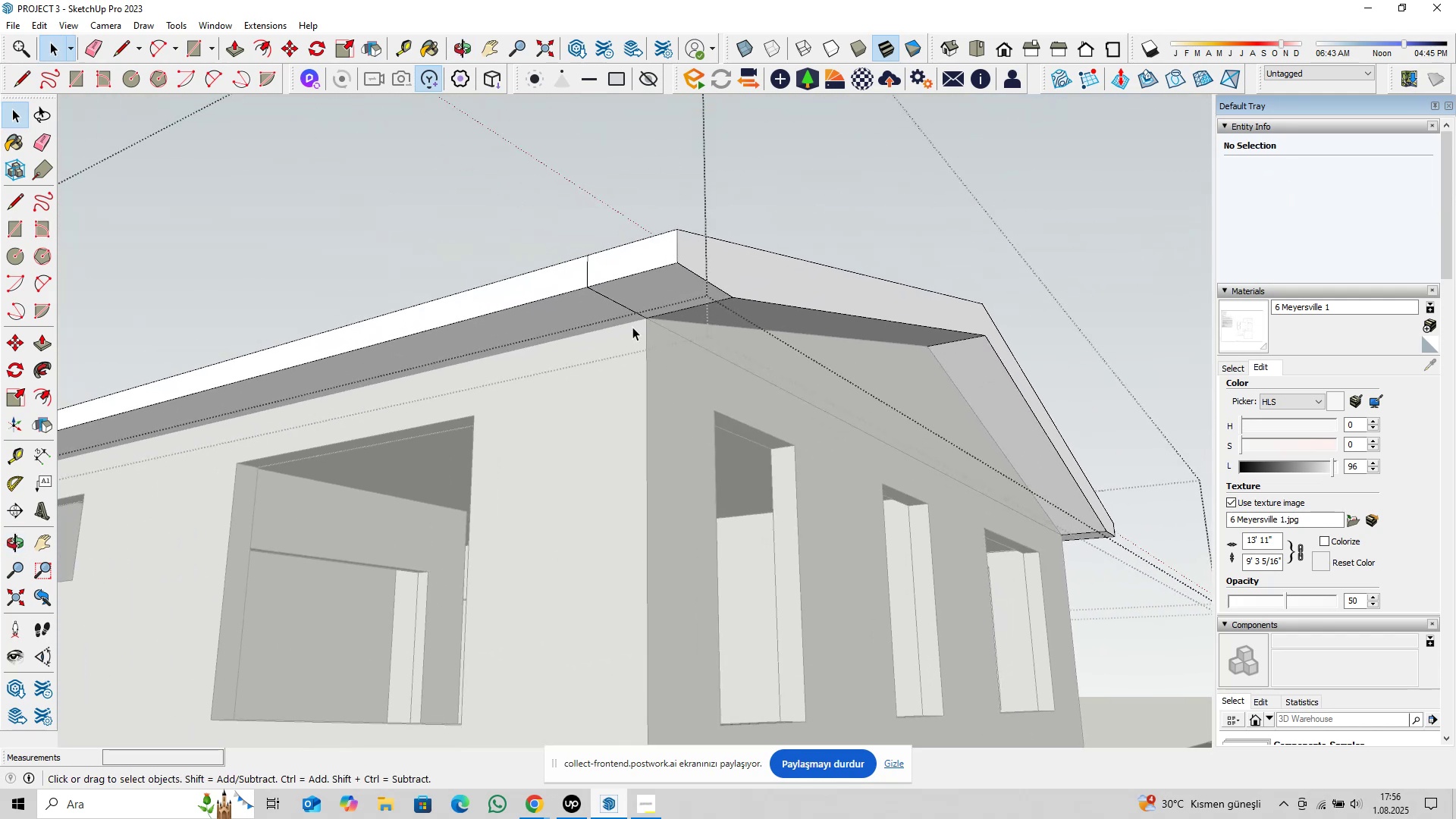 
scroll: coordinate [584, 294], scroll_direction: up, amount: 3.0
 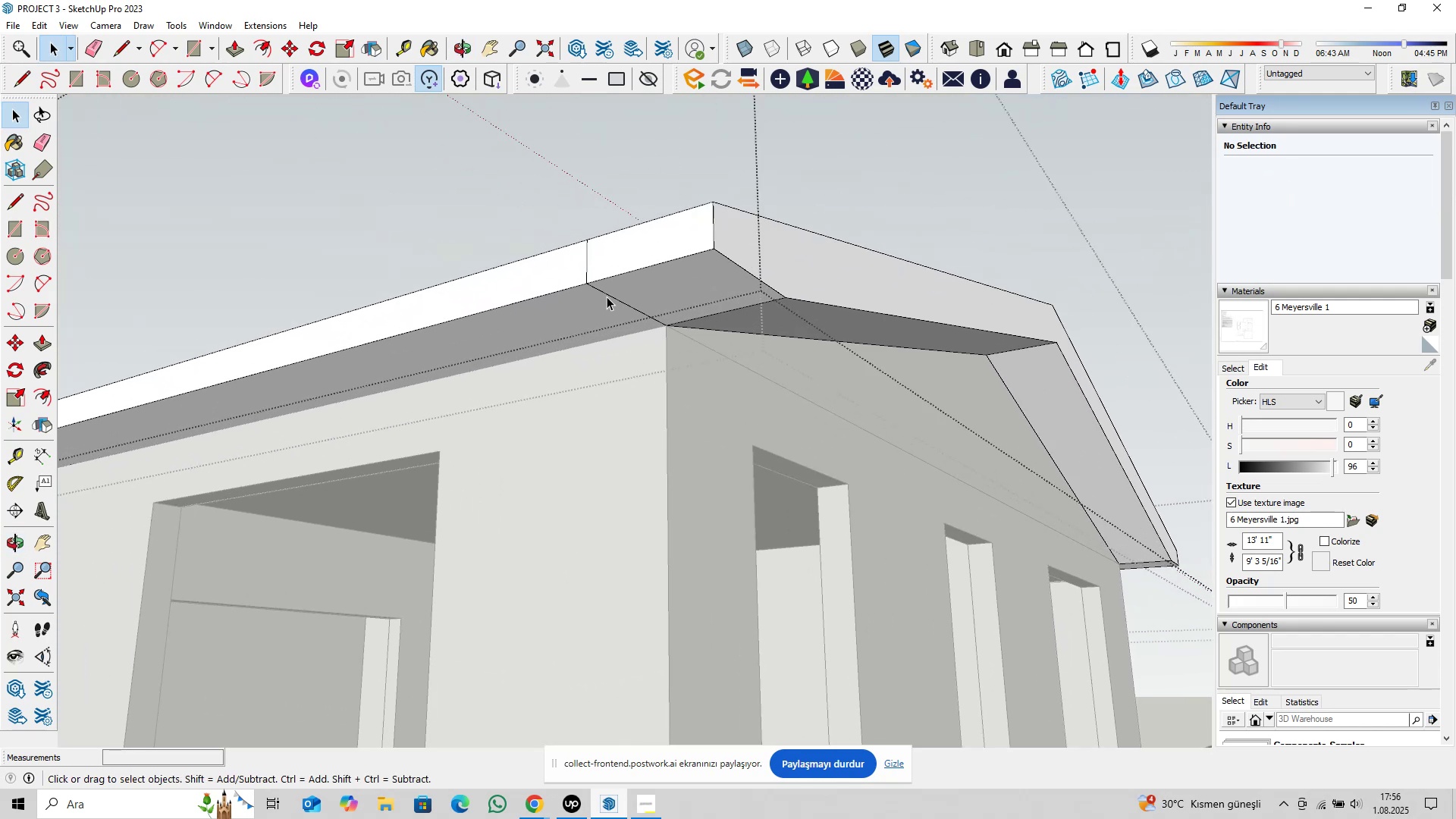 
left_click([608, 298])
 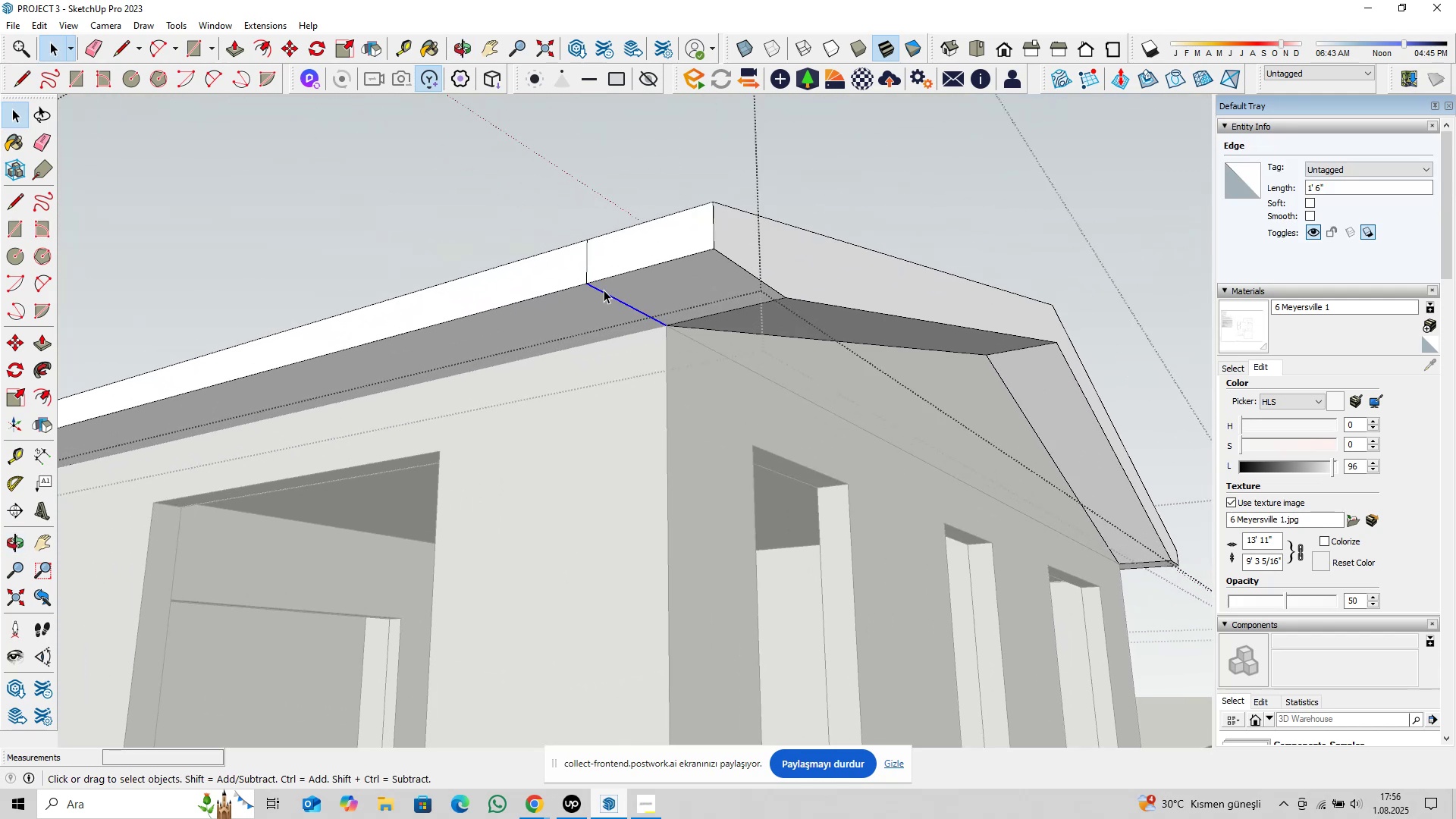 
key(Delete)
 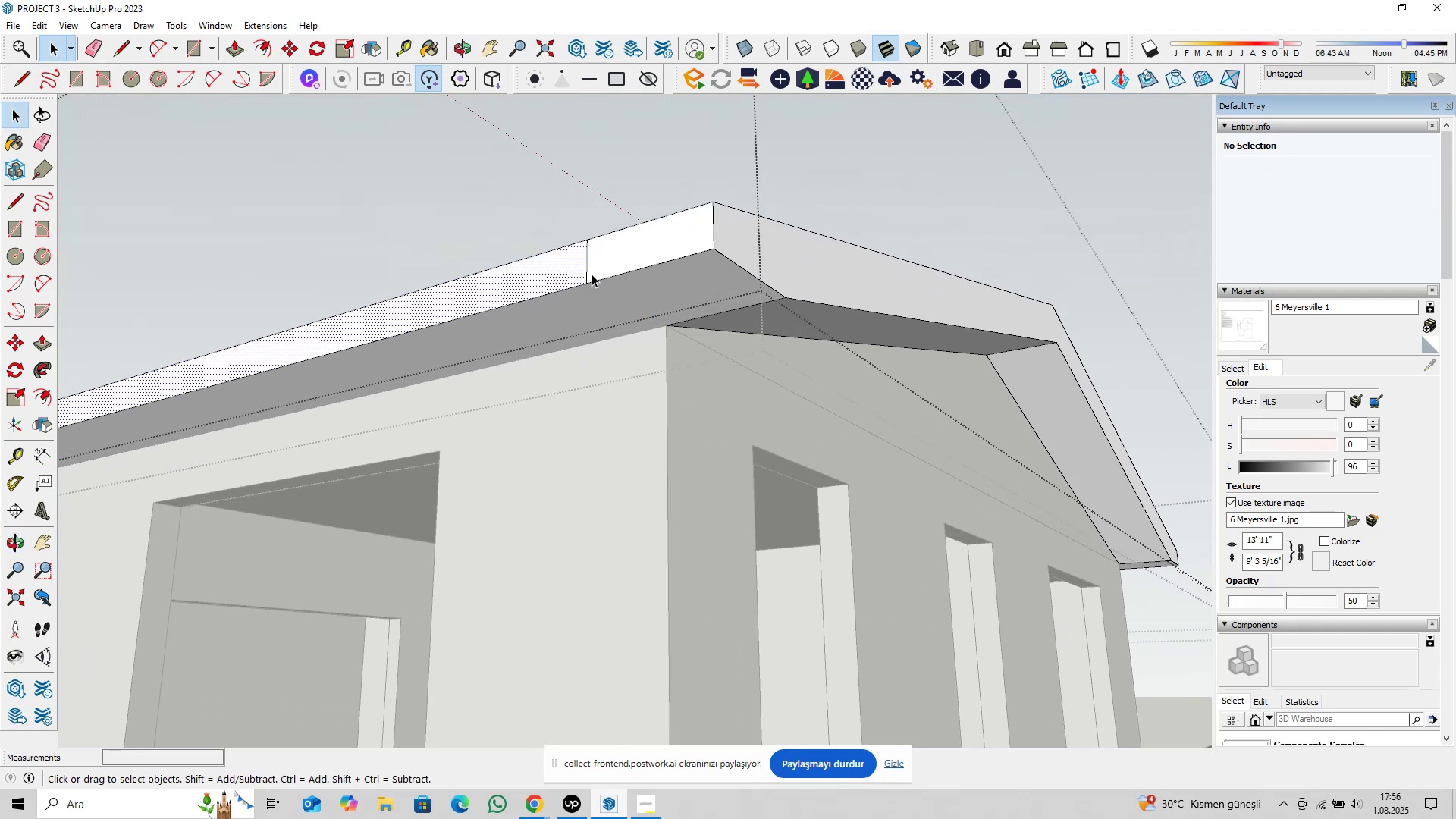 
double_click([586, 268])
 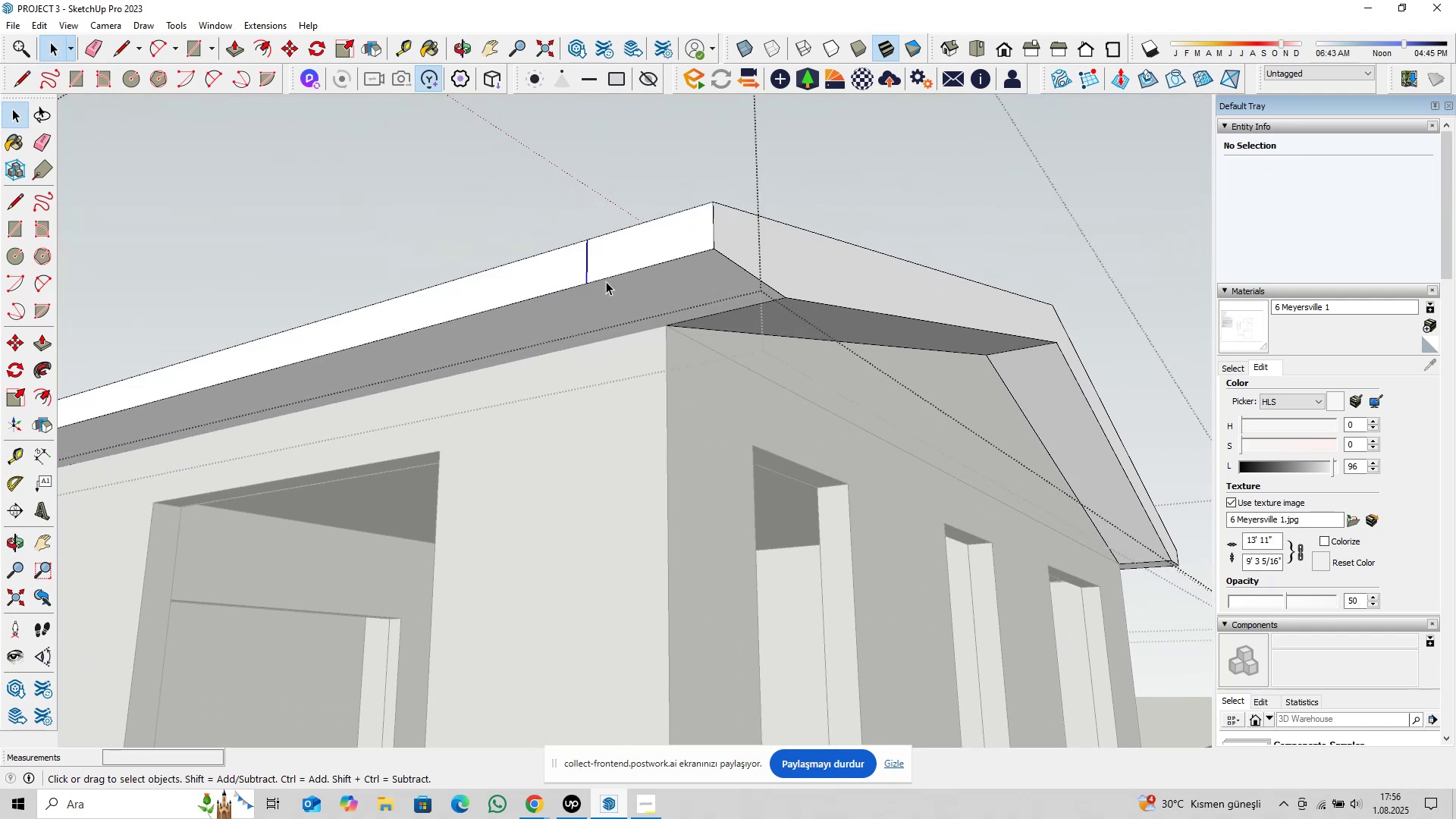 
scroll: coordinate [616, 303], scroll_direction: down, amount: 5.0
 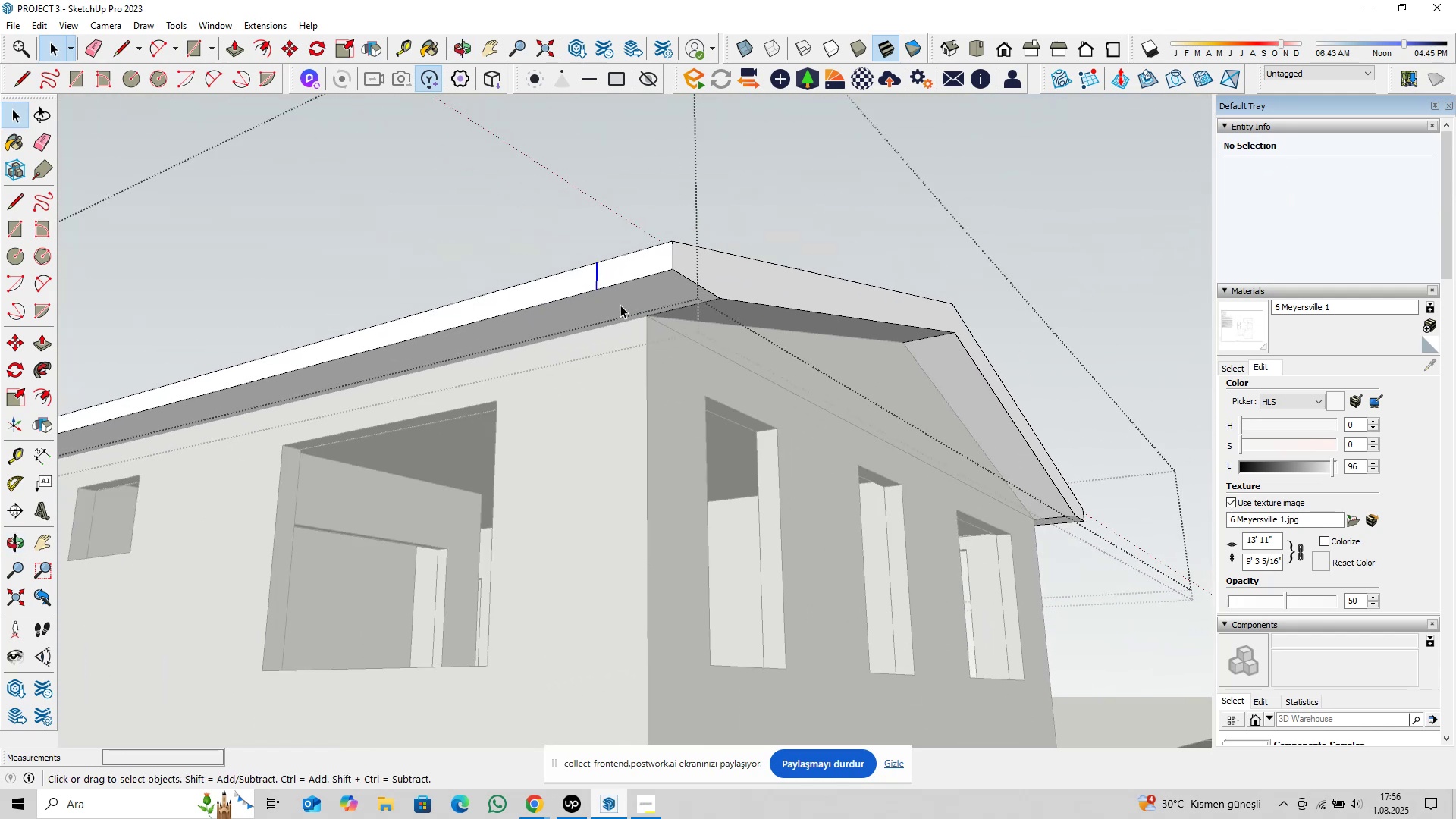 
key(Delete)
 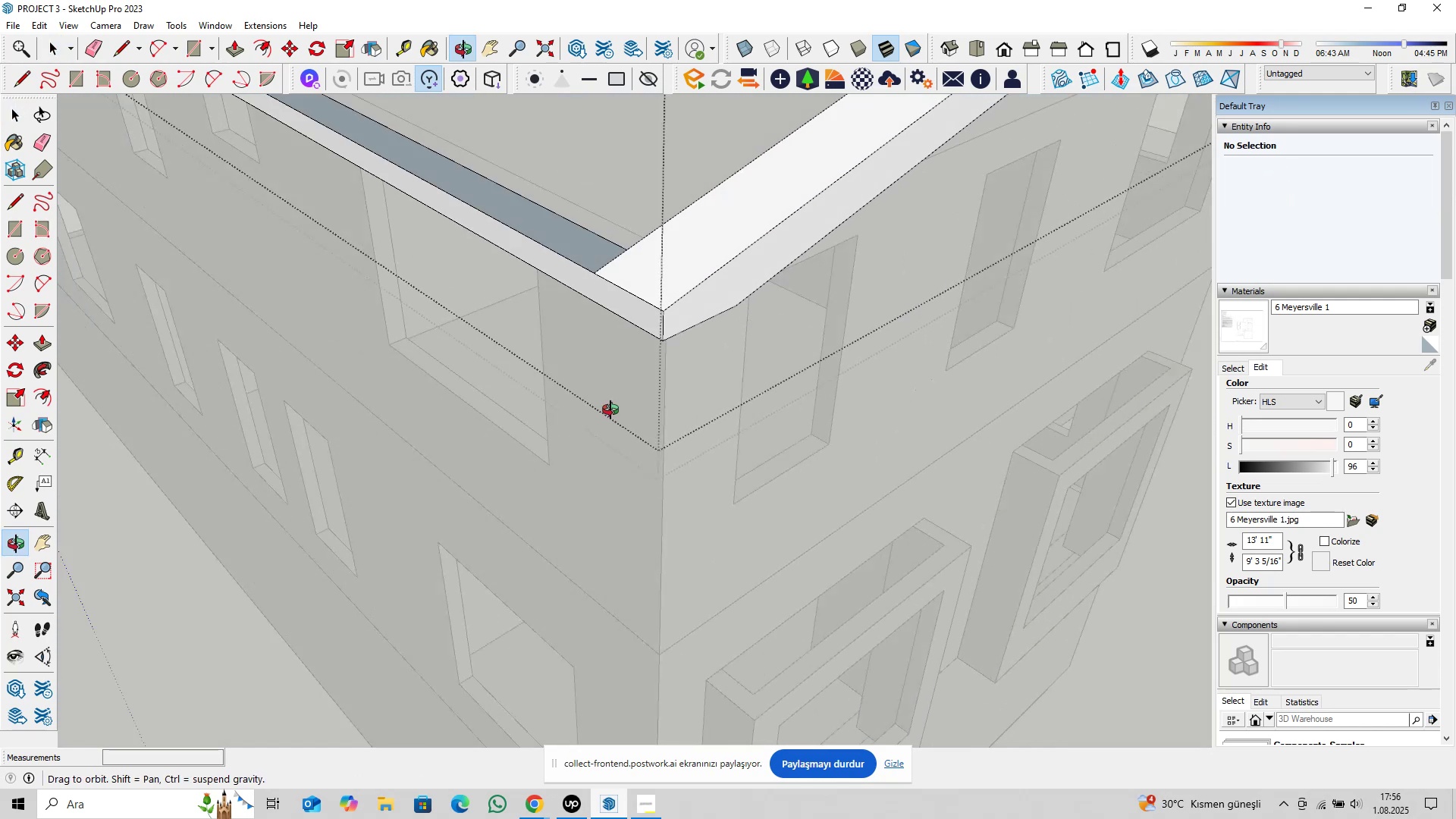 
scroll: coordinate [659, 359], scroll_direction: down, amount: 18.0
 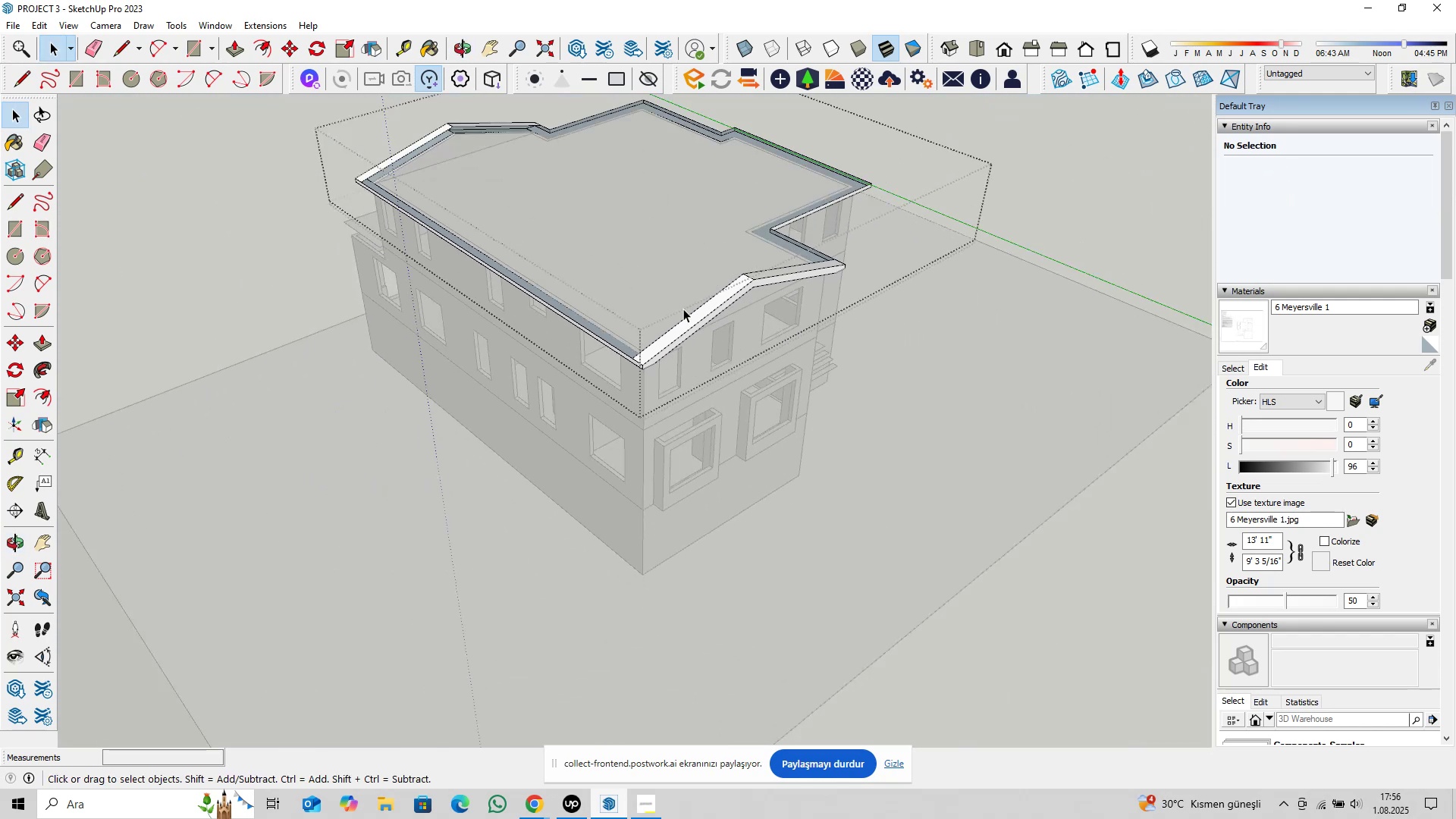 
hold_key(key=ShiftLeft, duration=0.36)
 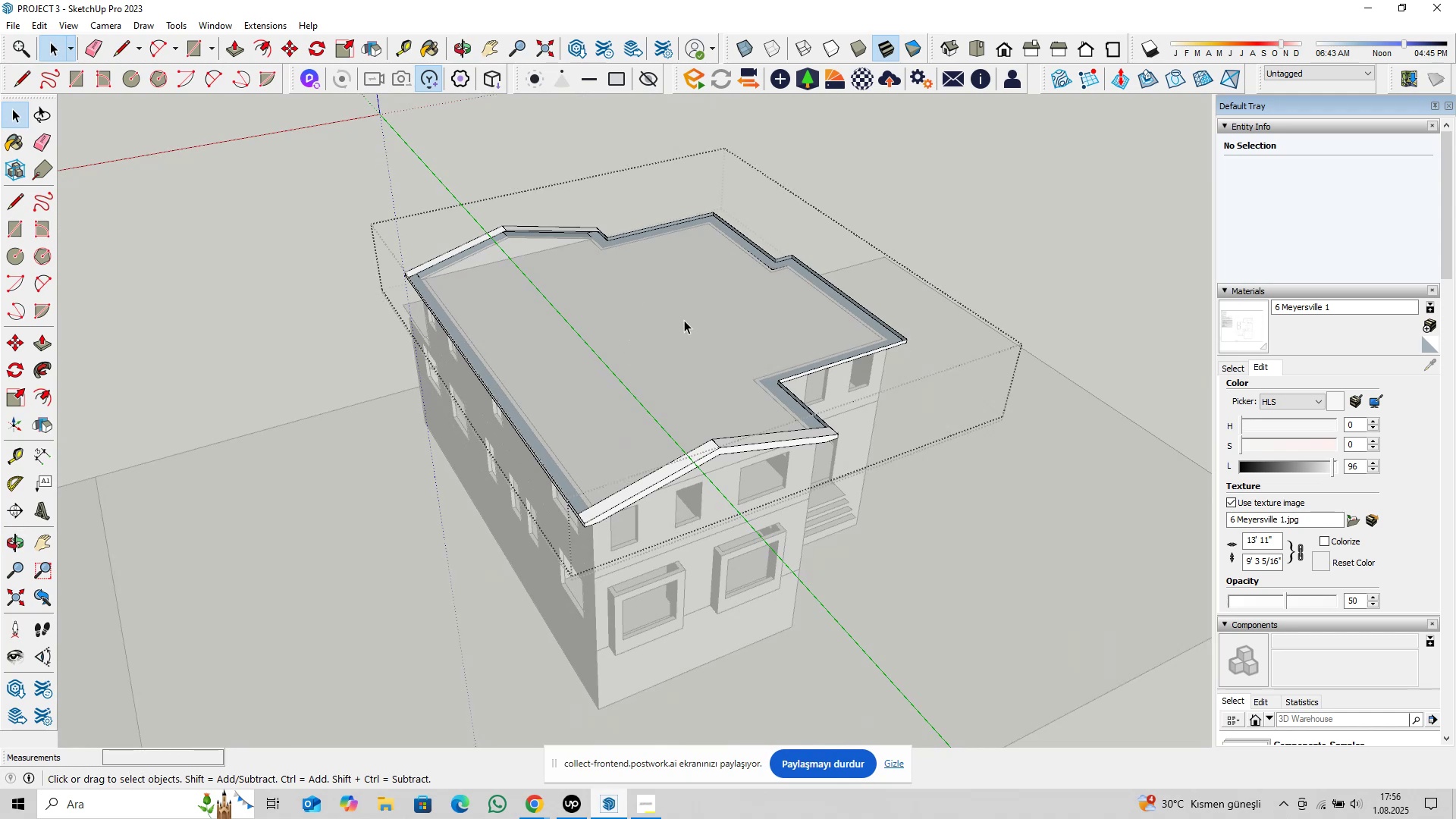 
scroll: coordinate [640, 369], scroll_direction: down, amount: 5.0
 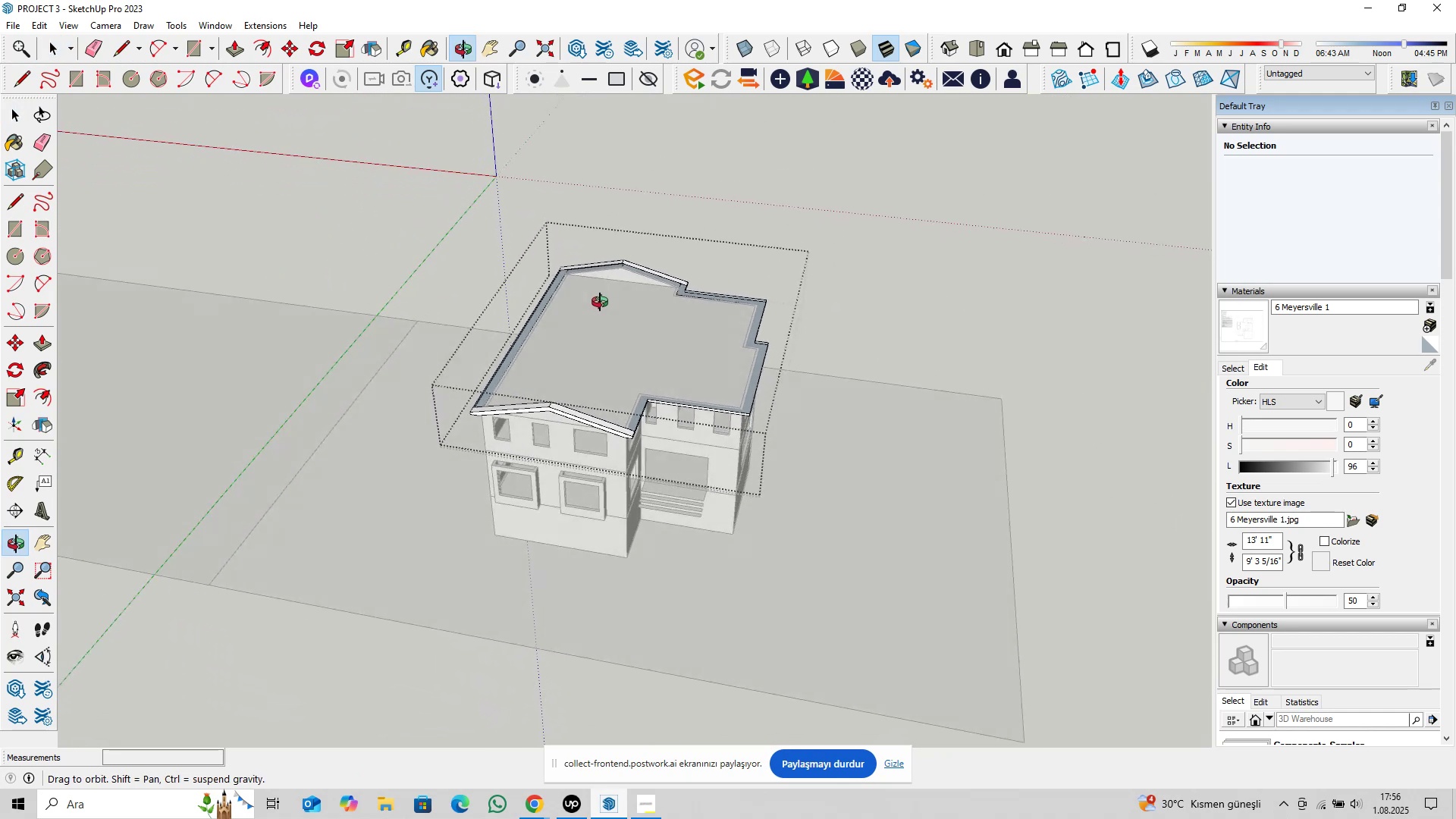 
scroll: coordinate [613, 394], scroll_direction: up, amount: 4.0
 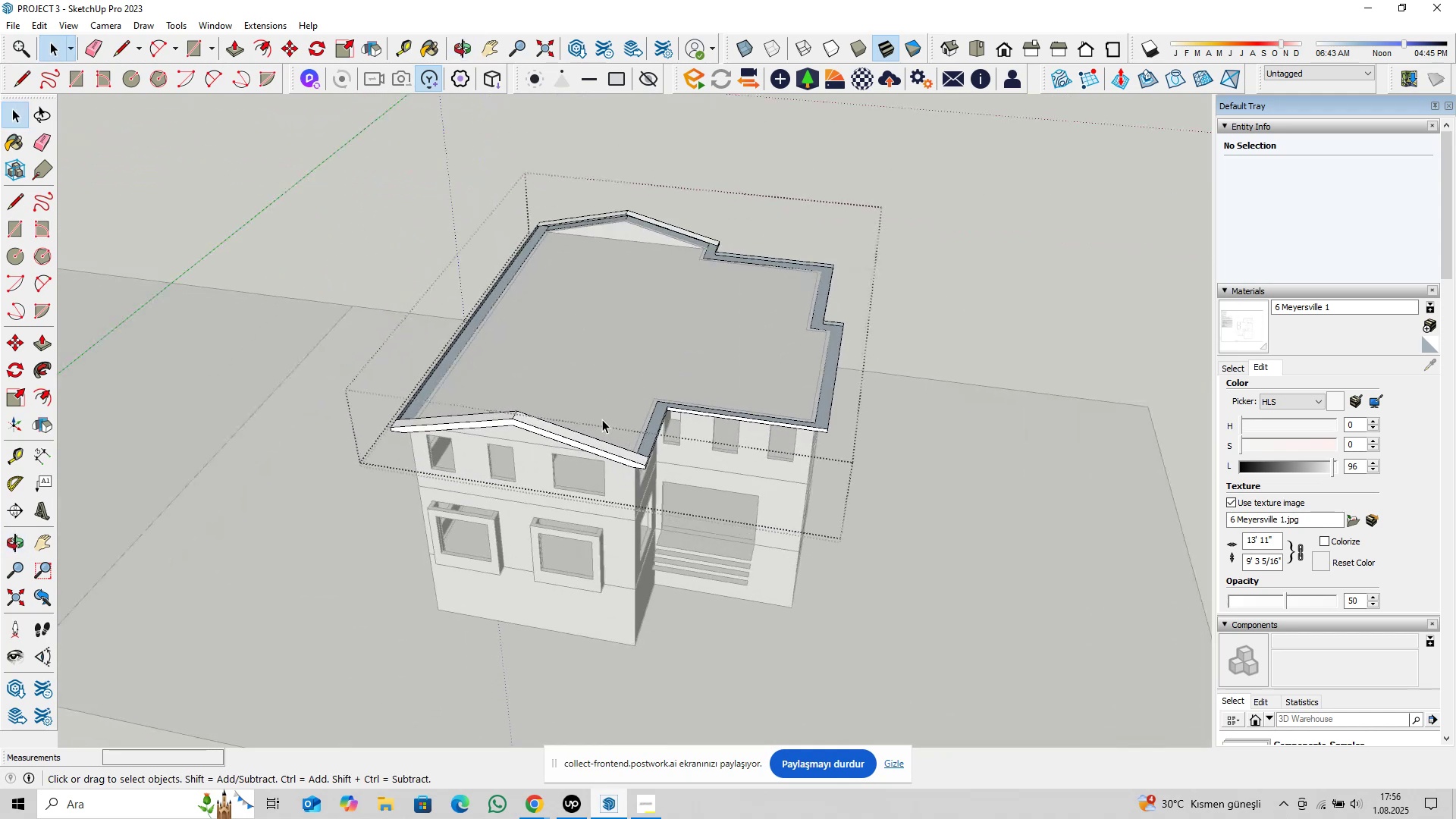 
key(Escape)
 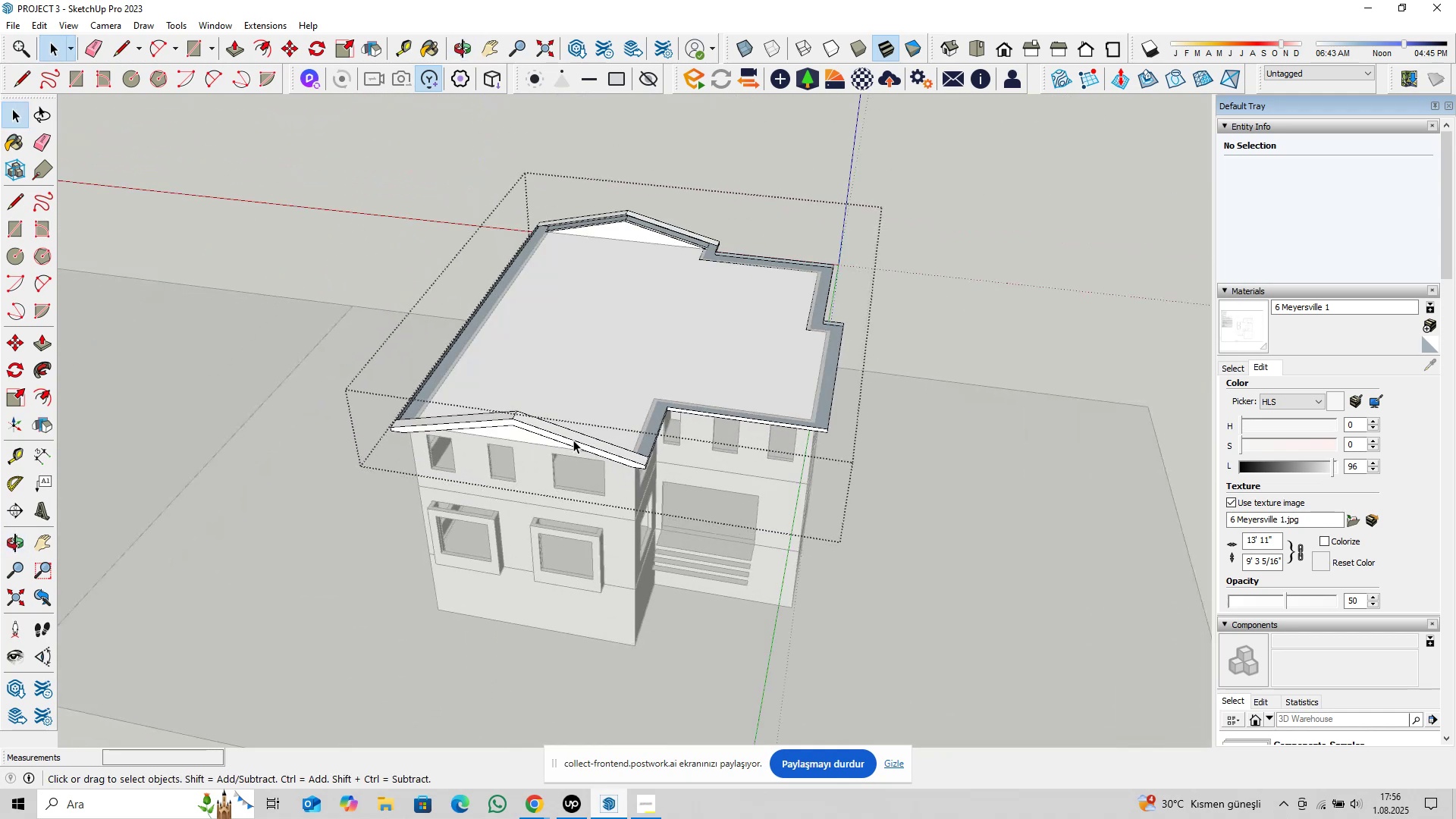 
left_click([573, 439])
 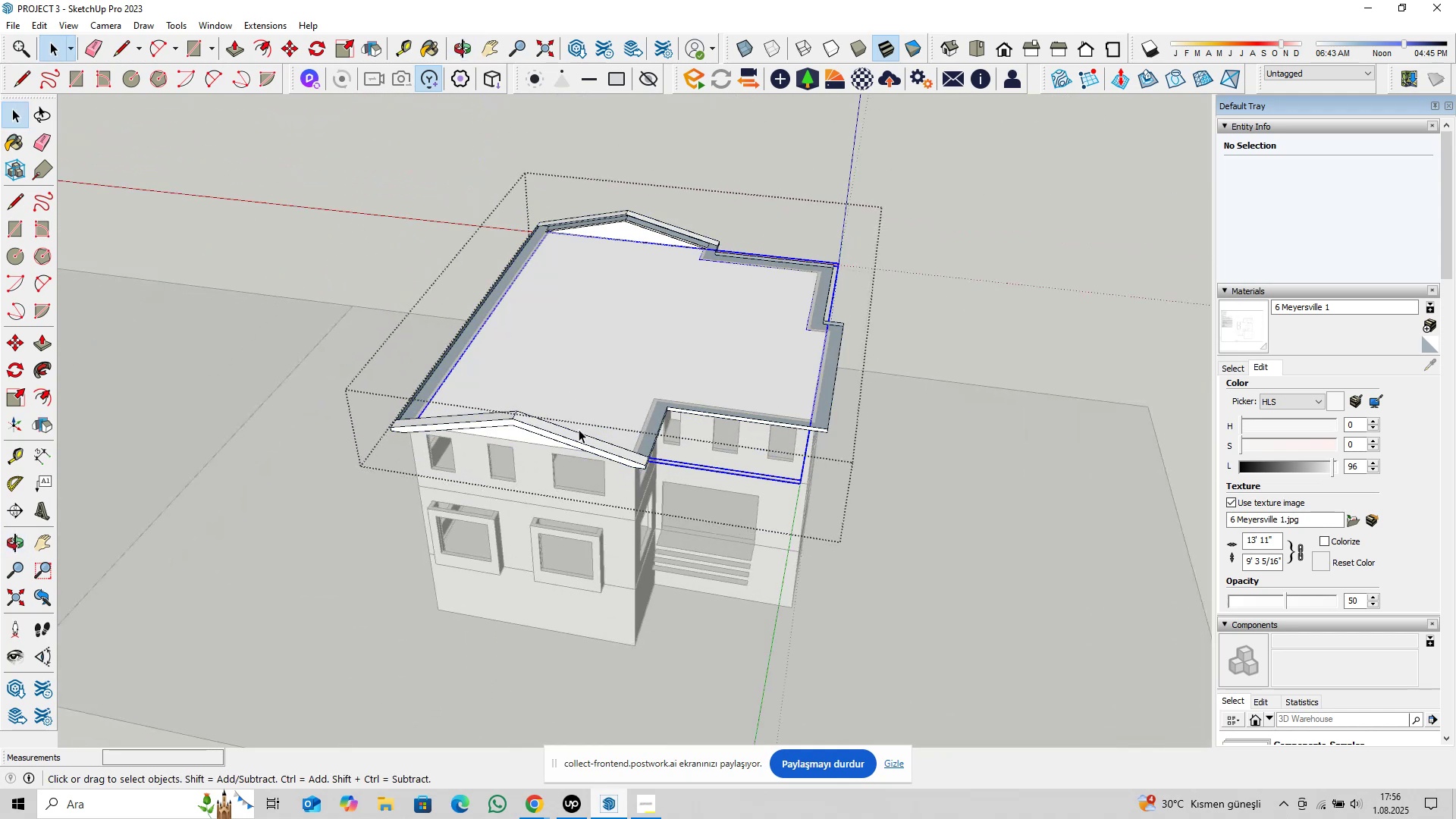 
triple_click([573, 434])
 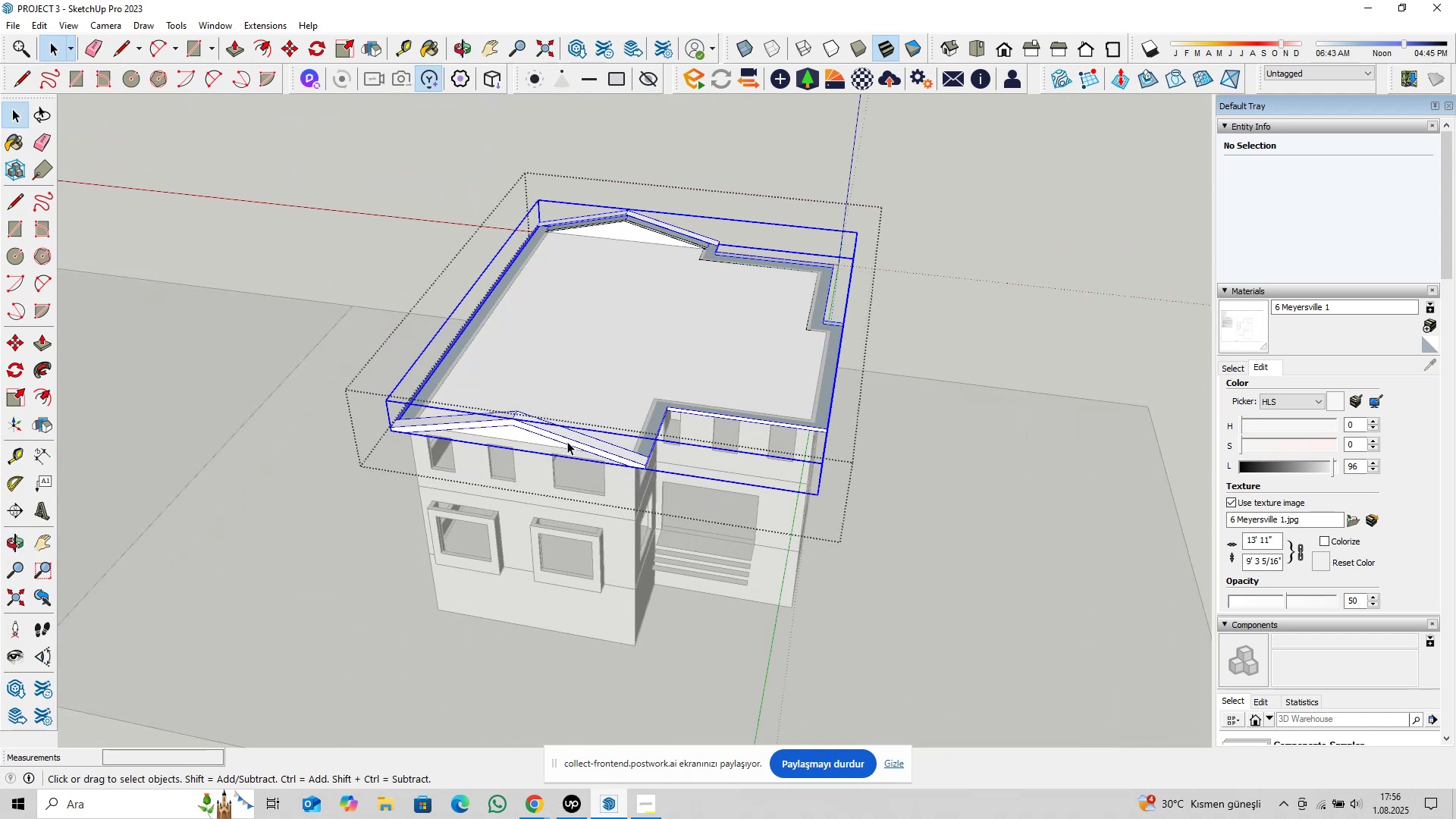 
scroll: coordinate [562, 441], scroll_direction: up, amount: 5.0
 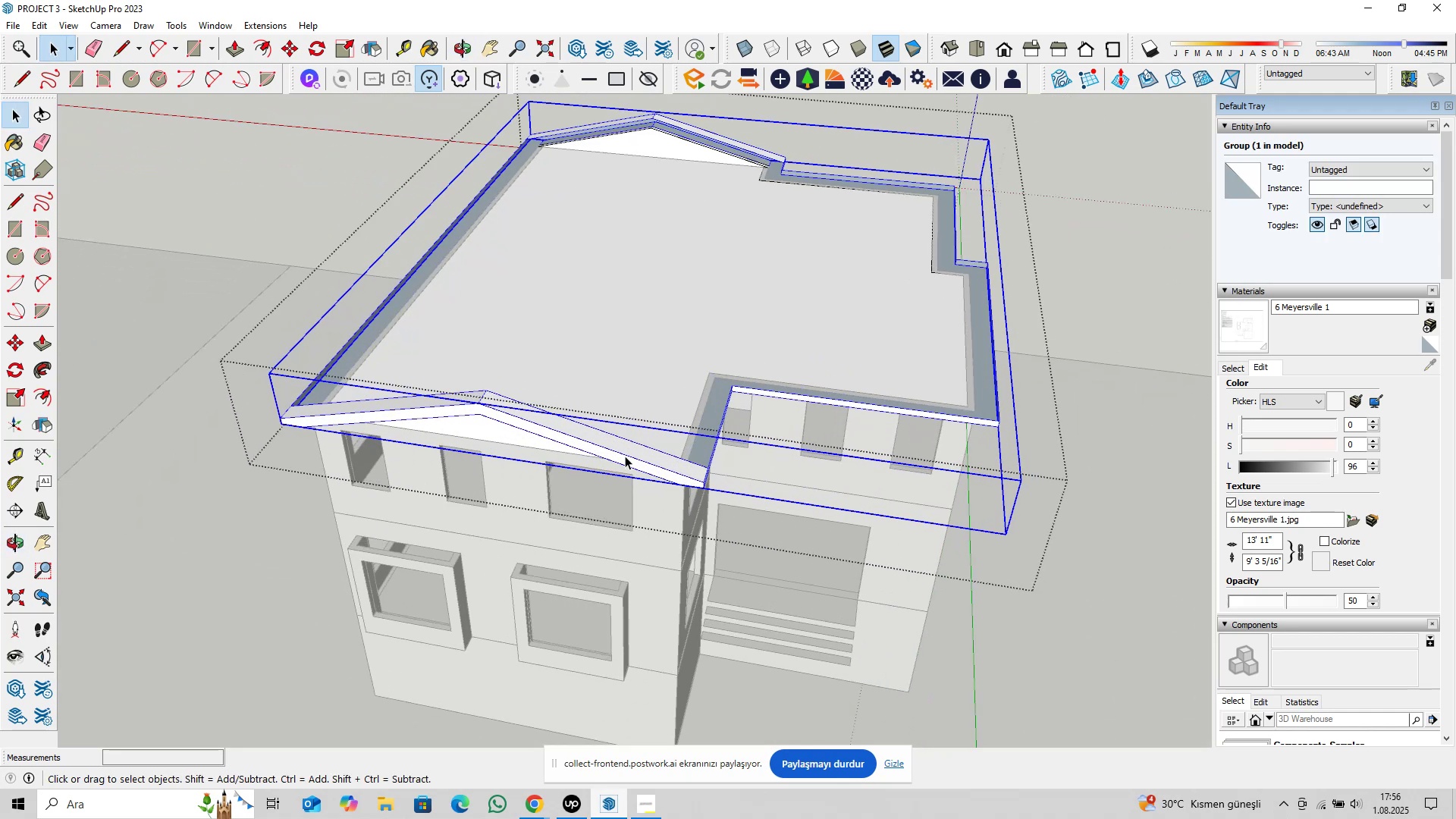 
left_click([625, 456])
 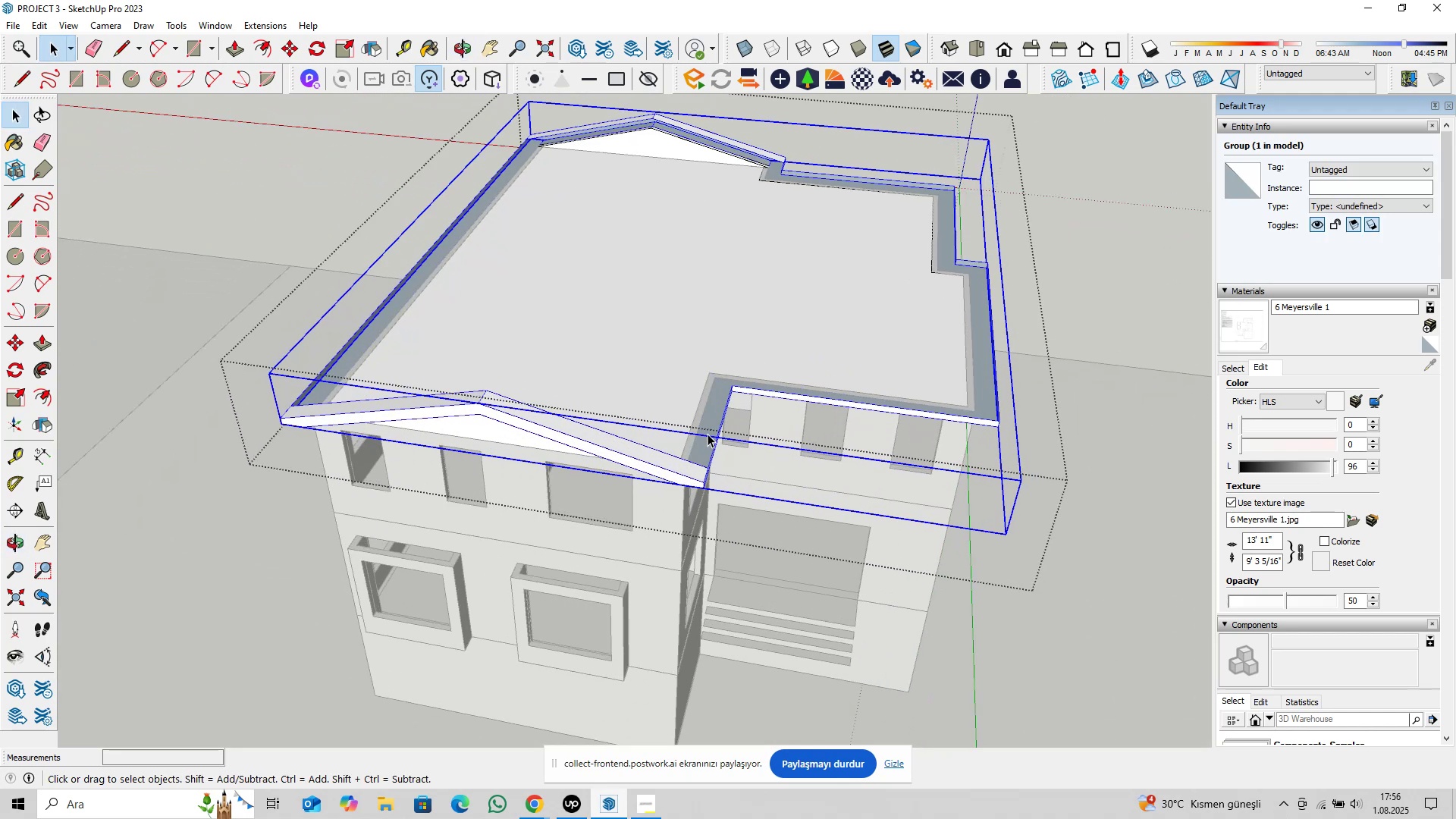 
left_click([709, 431])
 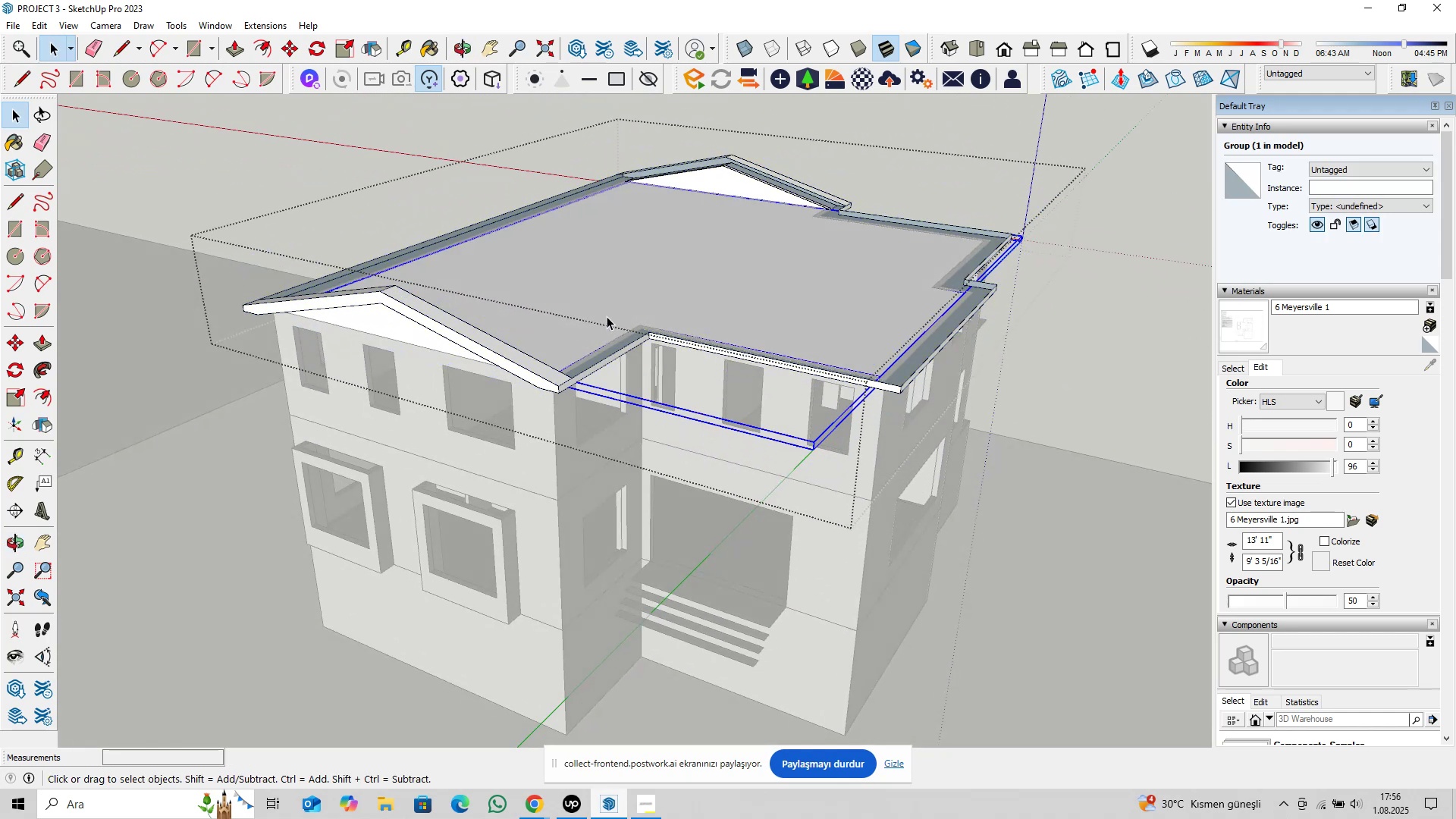 
double_click([630, 358])
 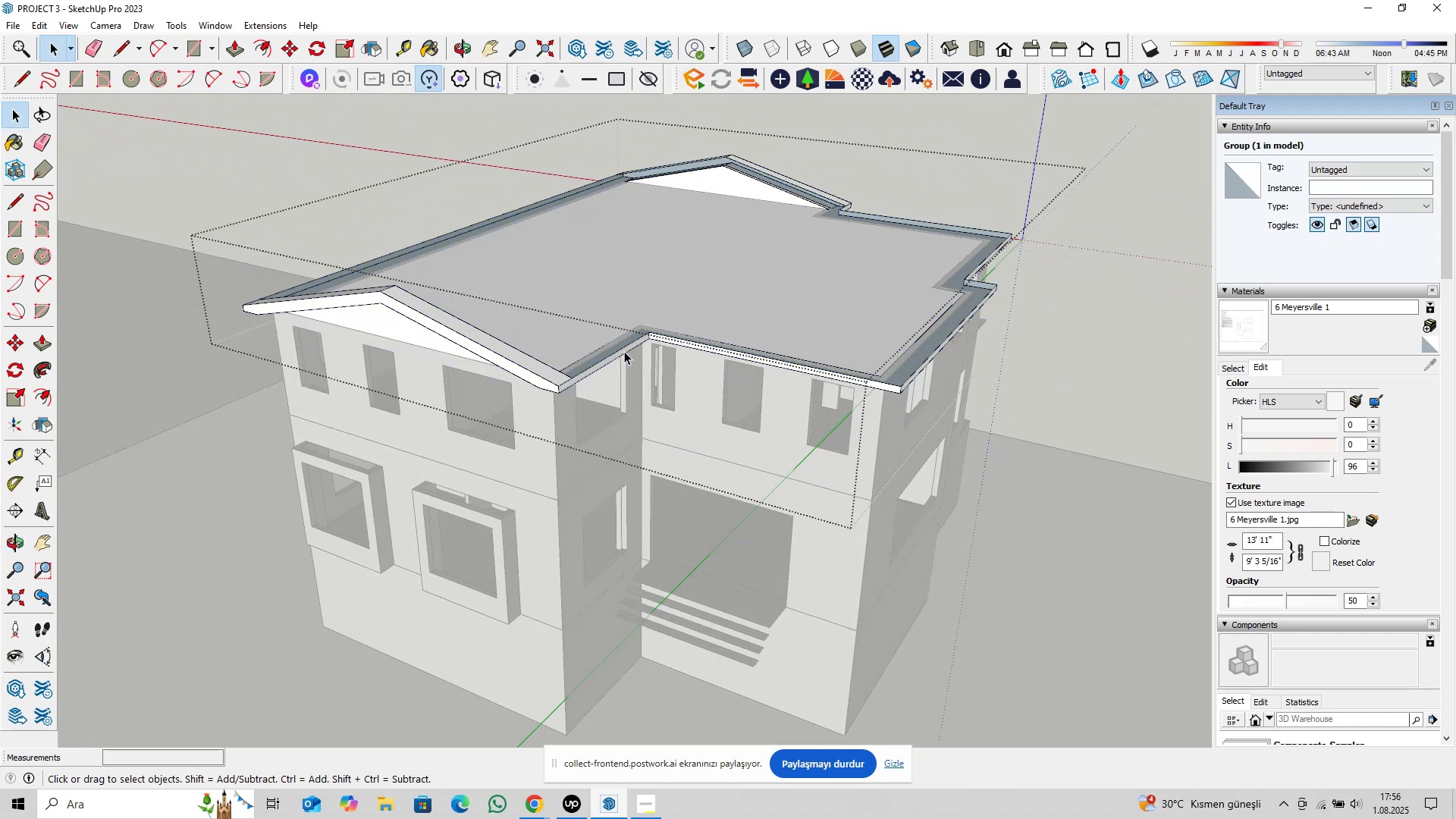 
triple_click([624, 351])
 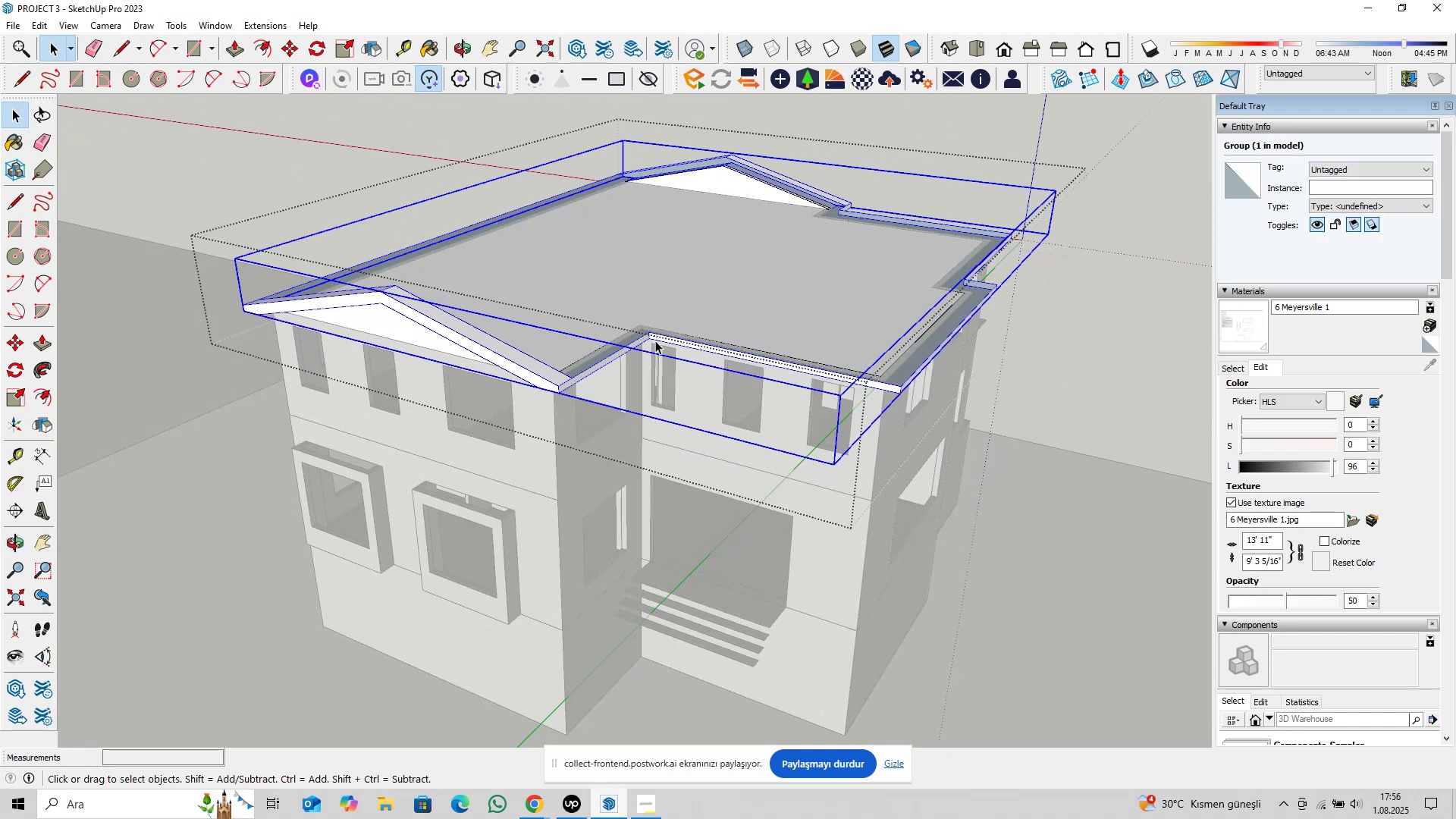 
key(Escape)
 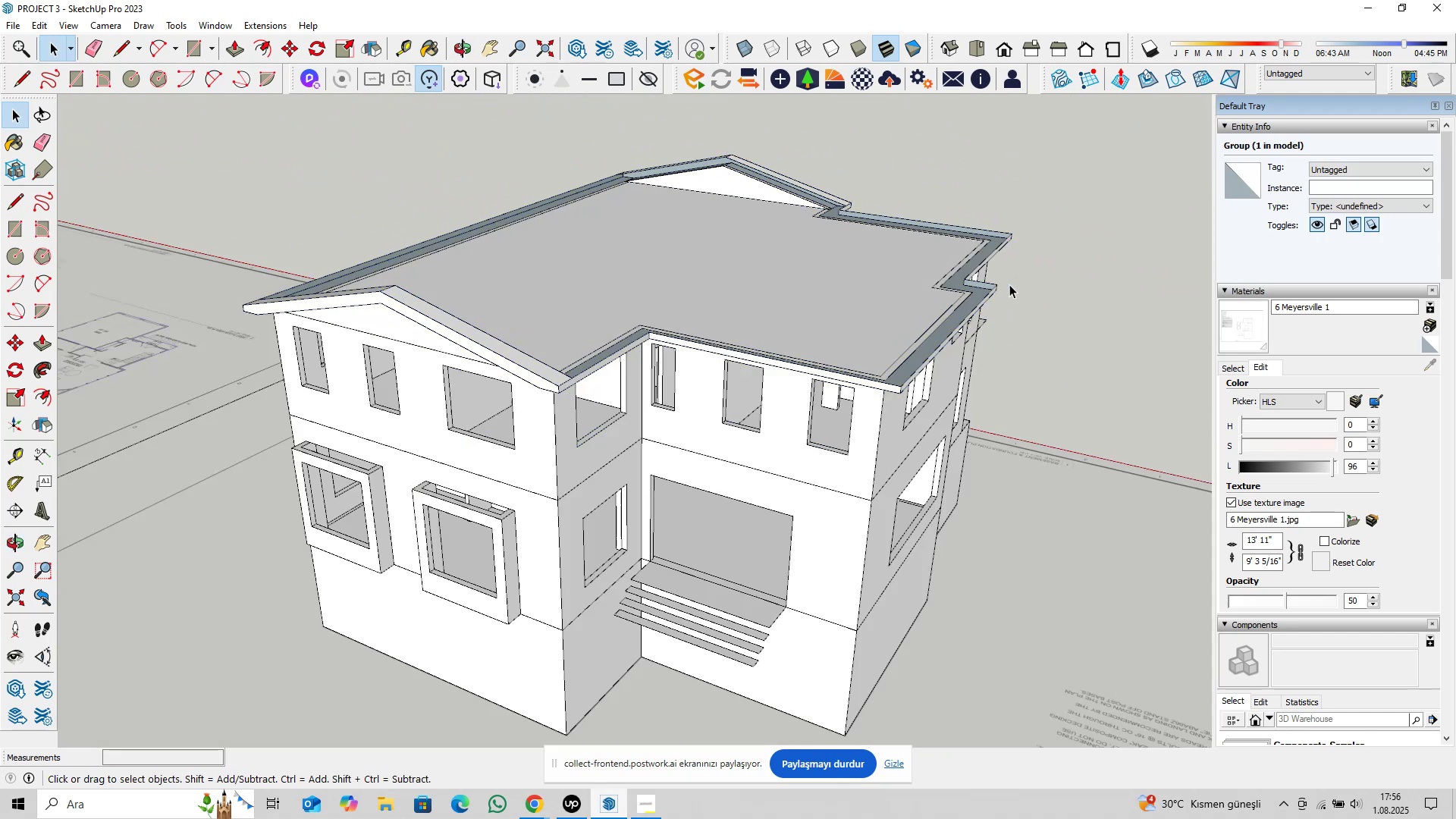 
key(Escape)
 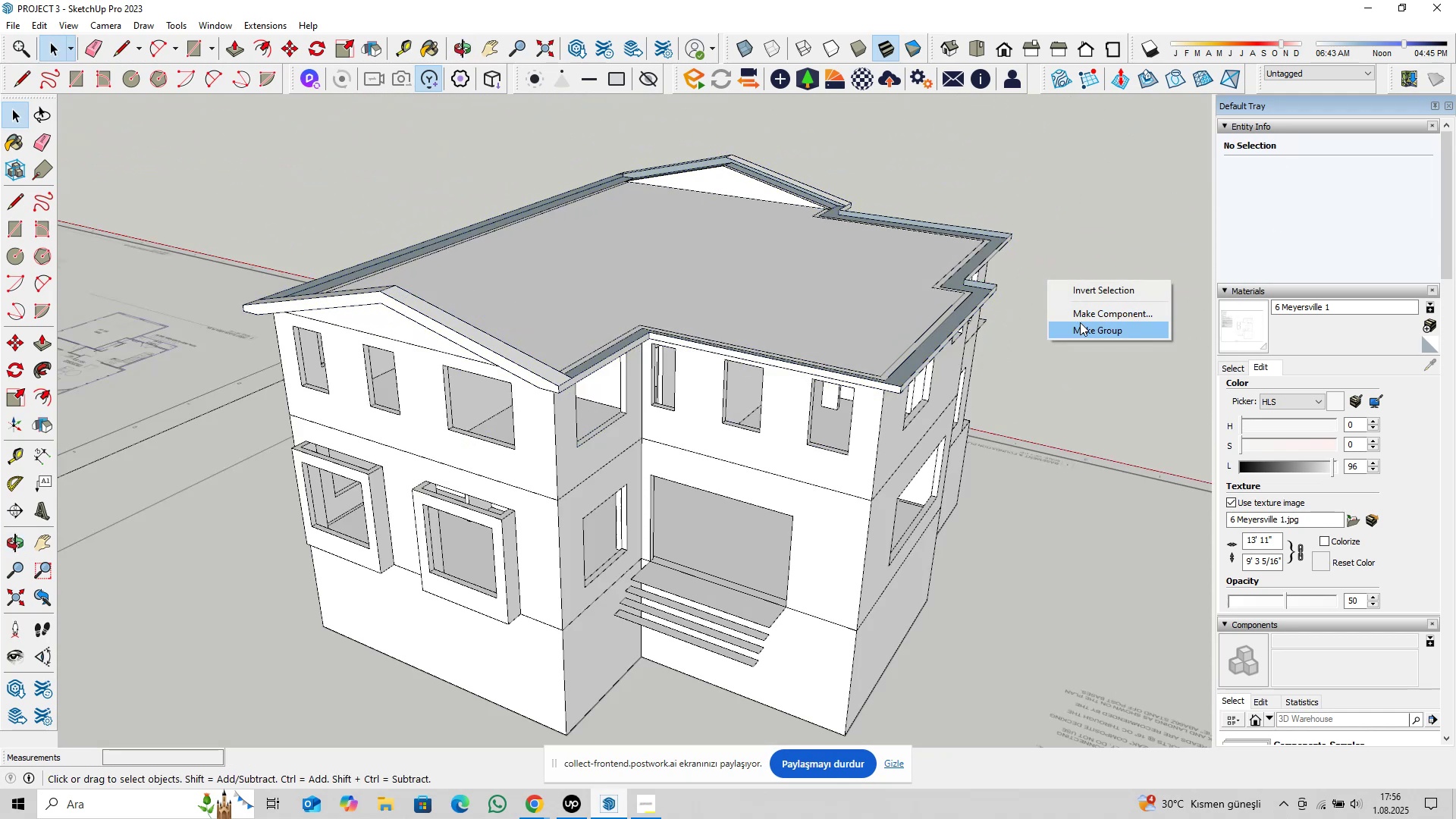 
left_click([1080, 324])
 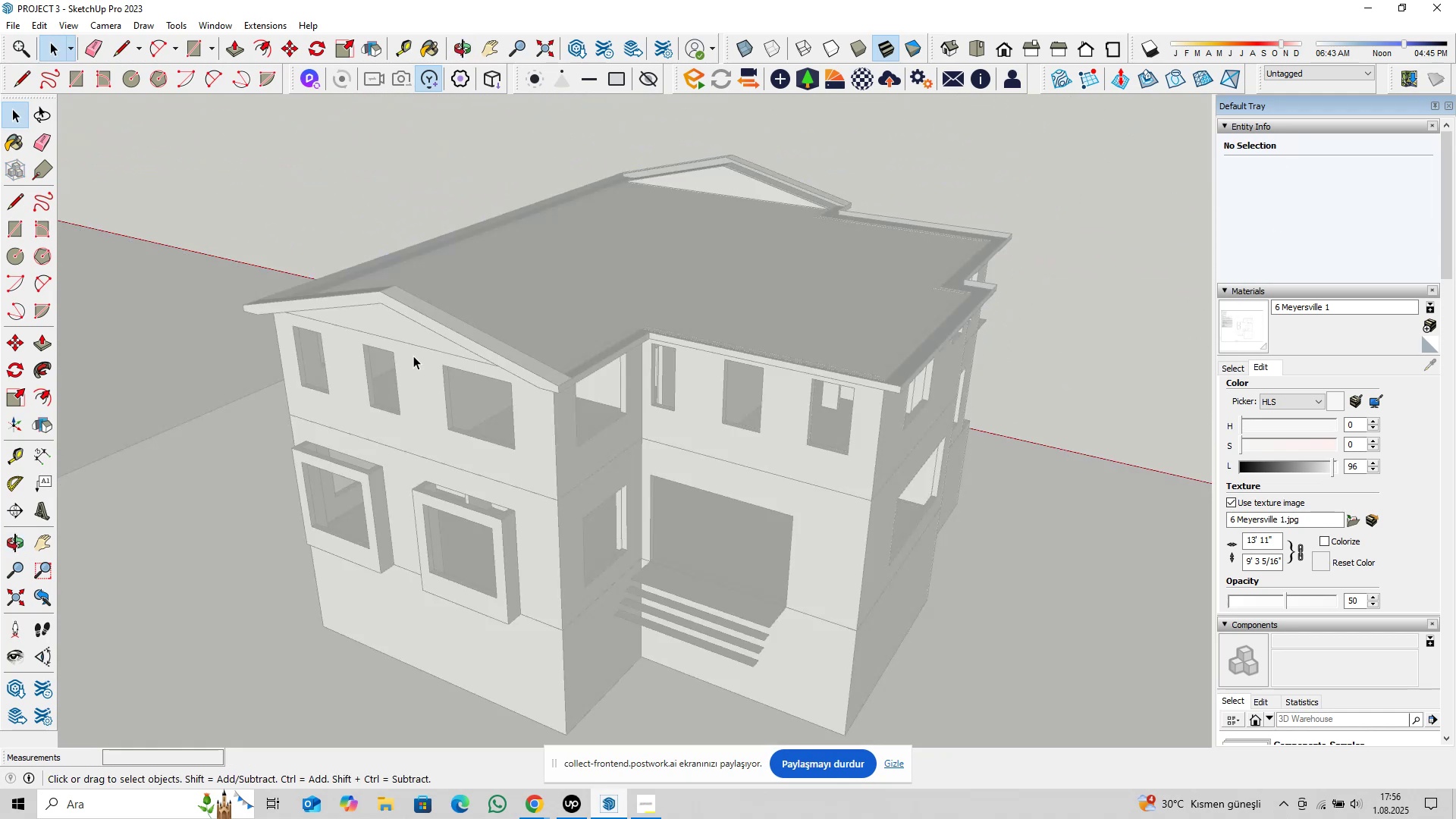 
scroll: coordinate [344, 329], scroll_direction: up, amount: 4.0
 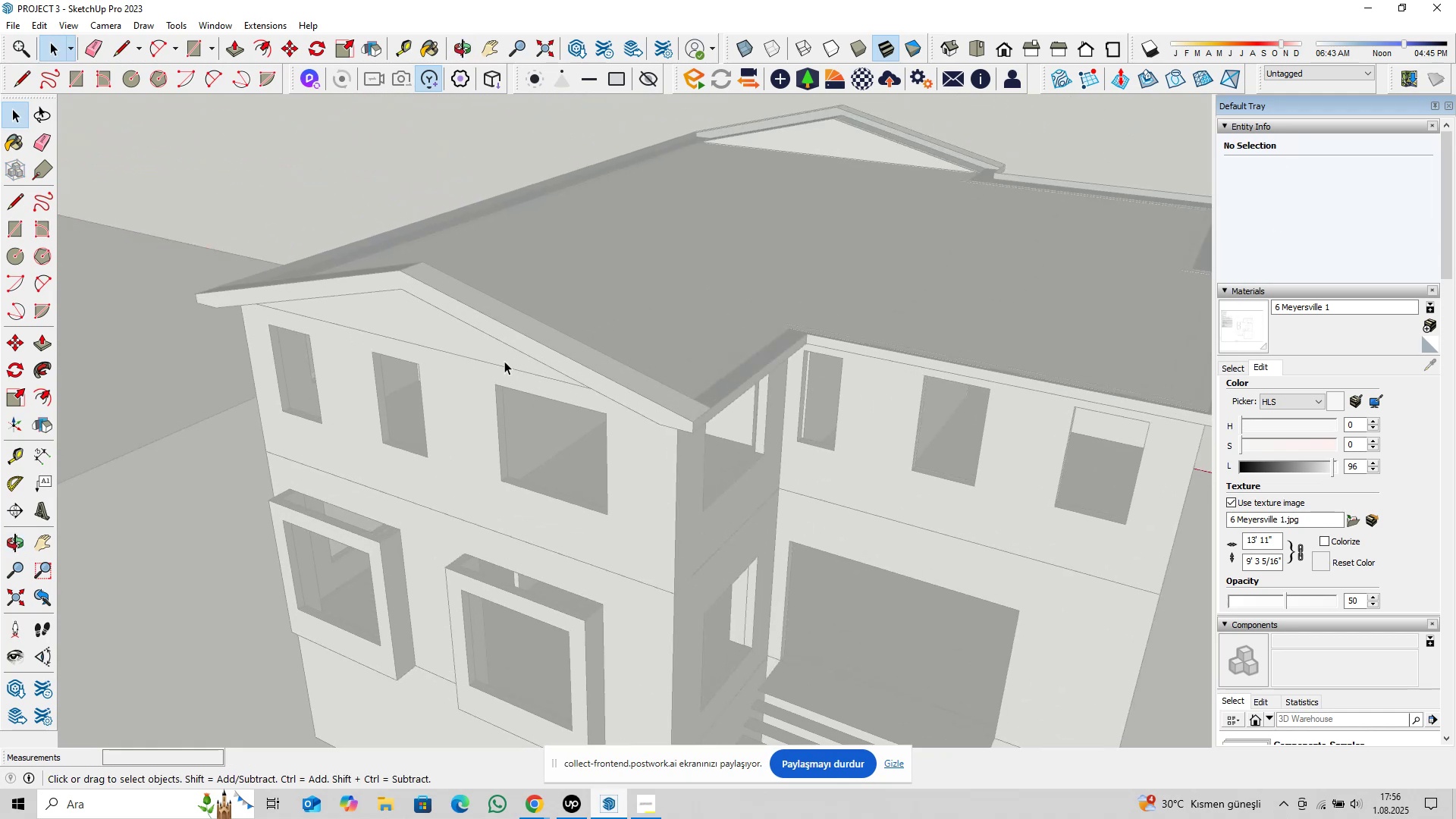 
type(pl)
 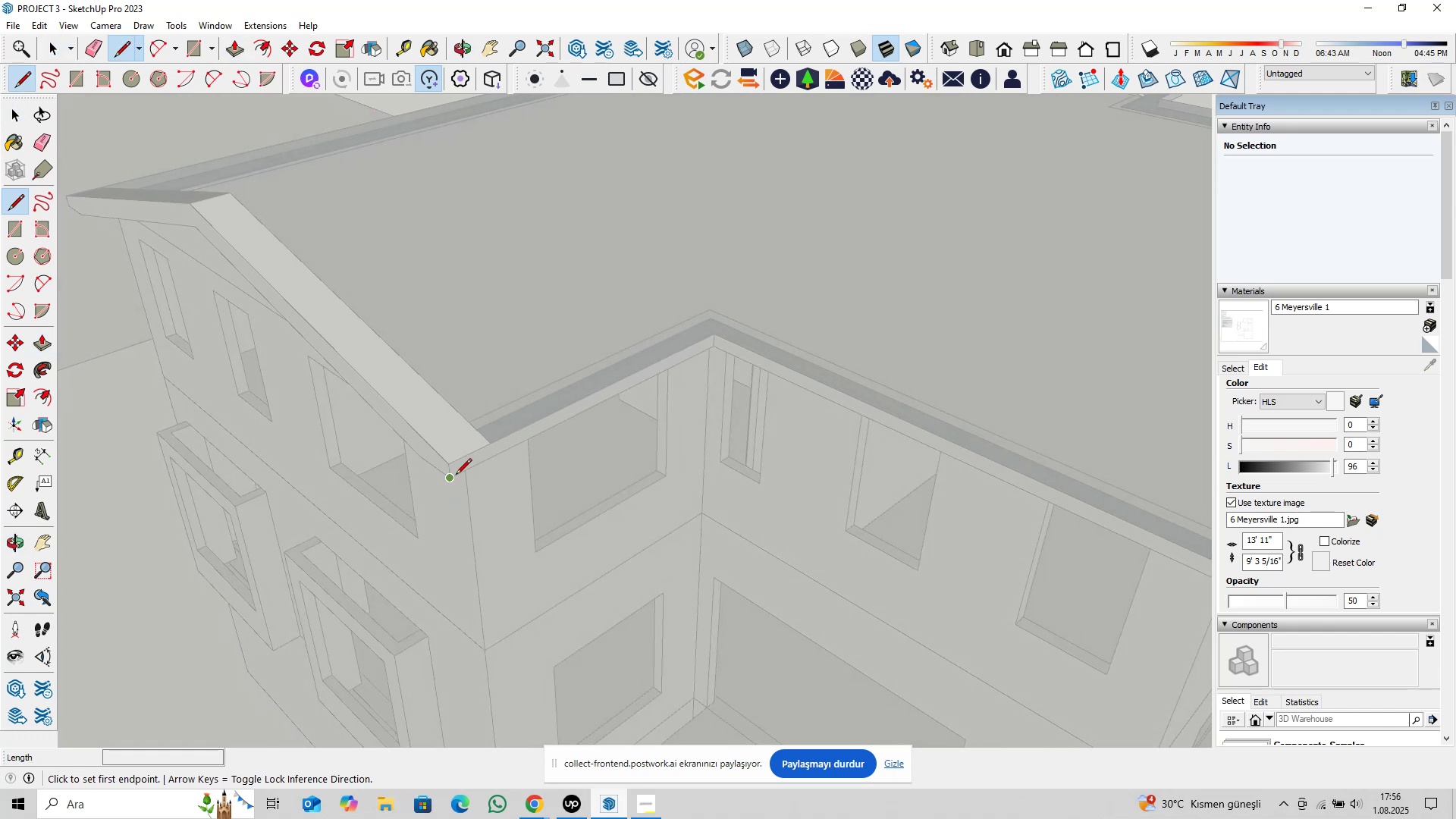 
scroll: coordinate [530, 463], scroll_direction: up, amount: 3.0
 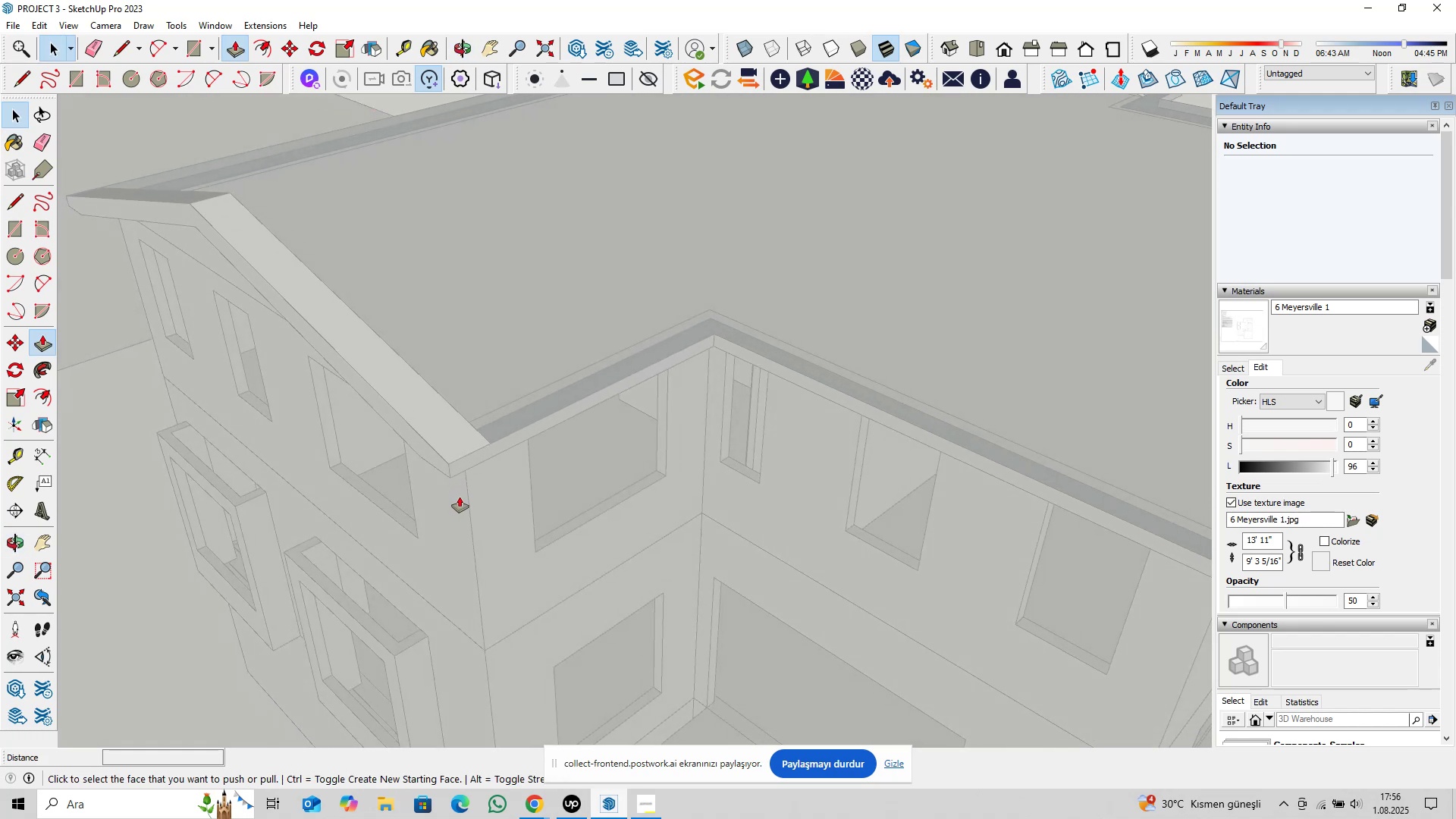 
left_click([456, 475])
 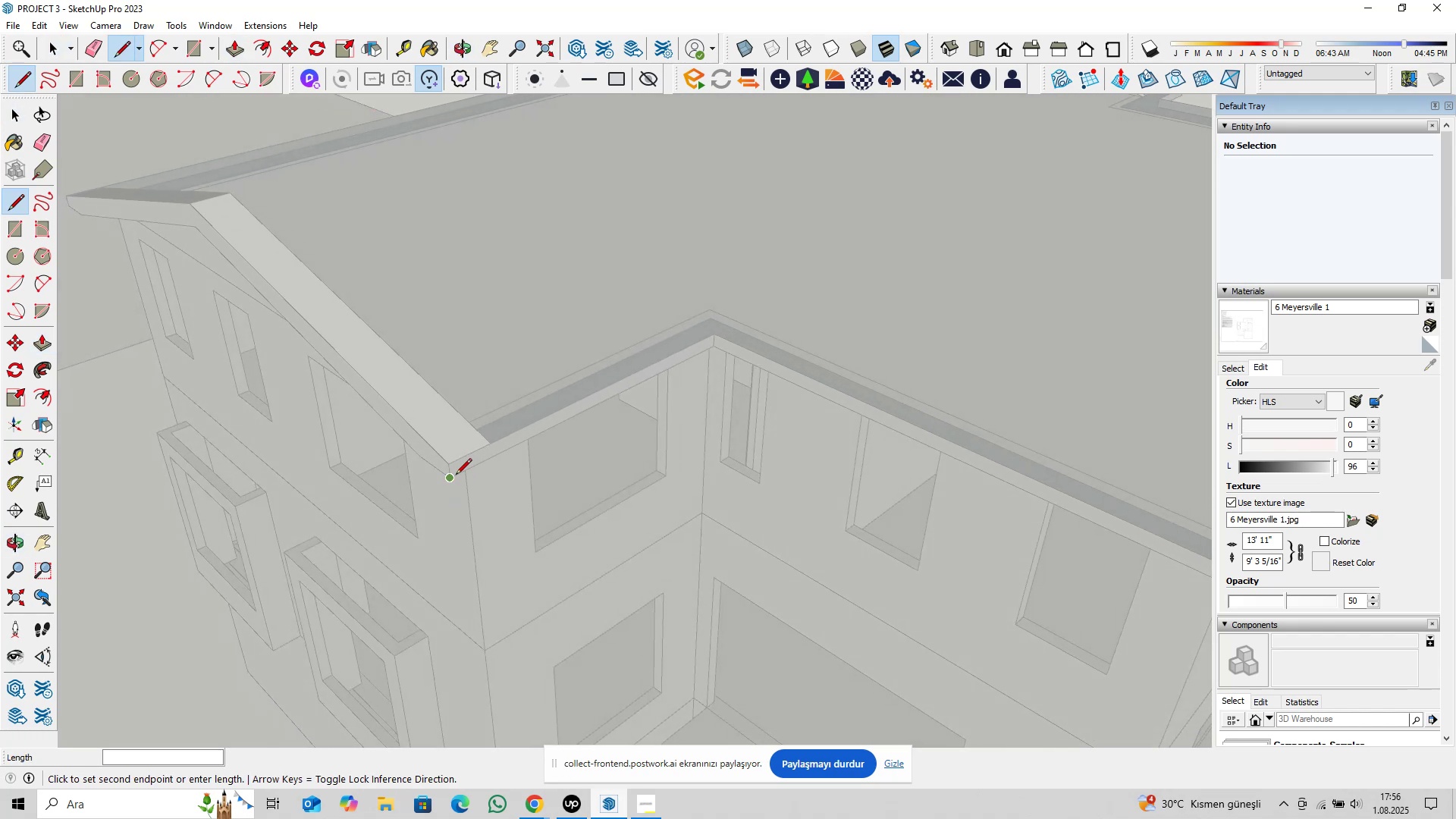 
key(ArrowLeft)
 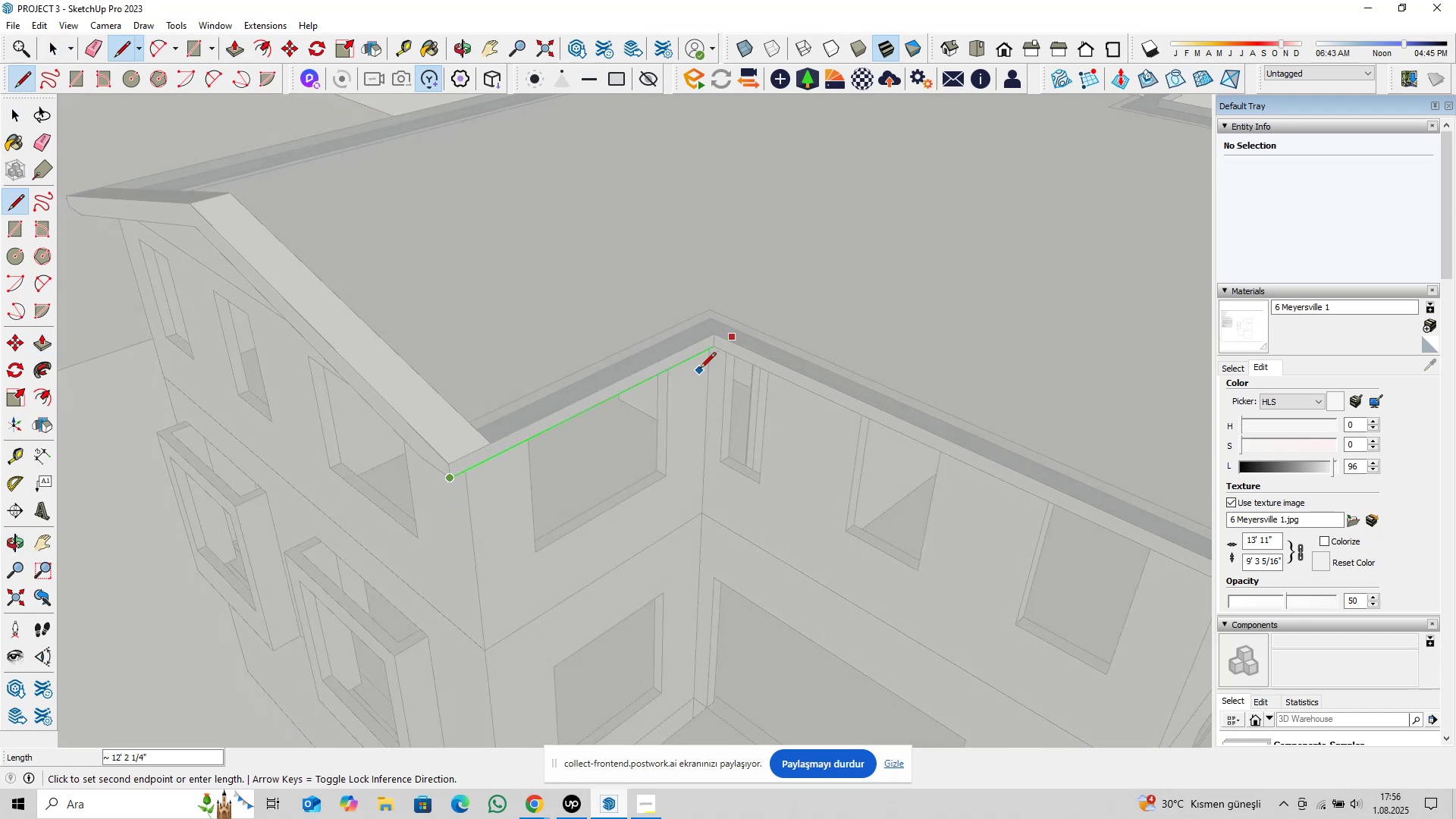 
scroll: coordinate [702, 367], scroll_direction: up, amount: 5.0
 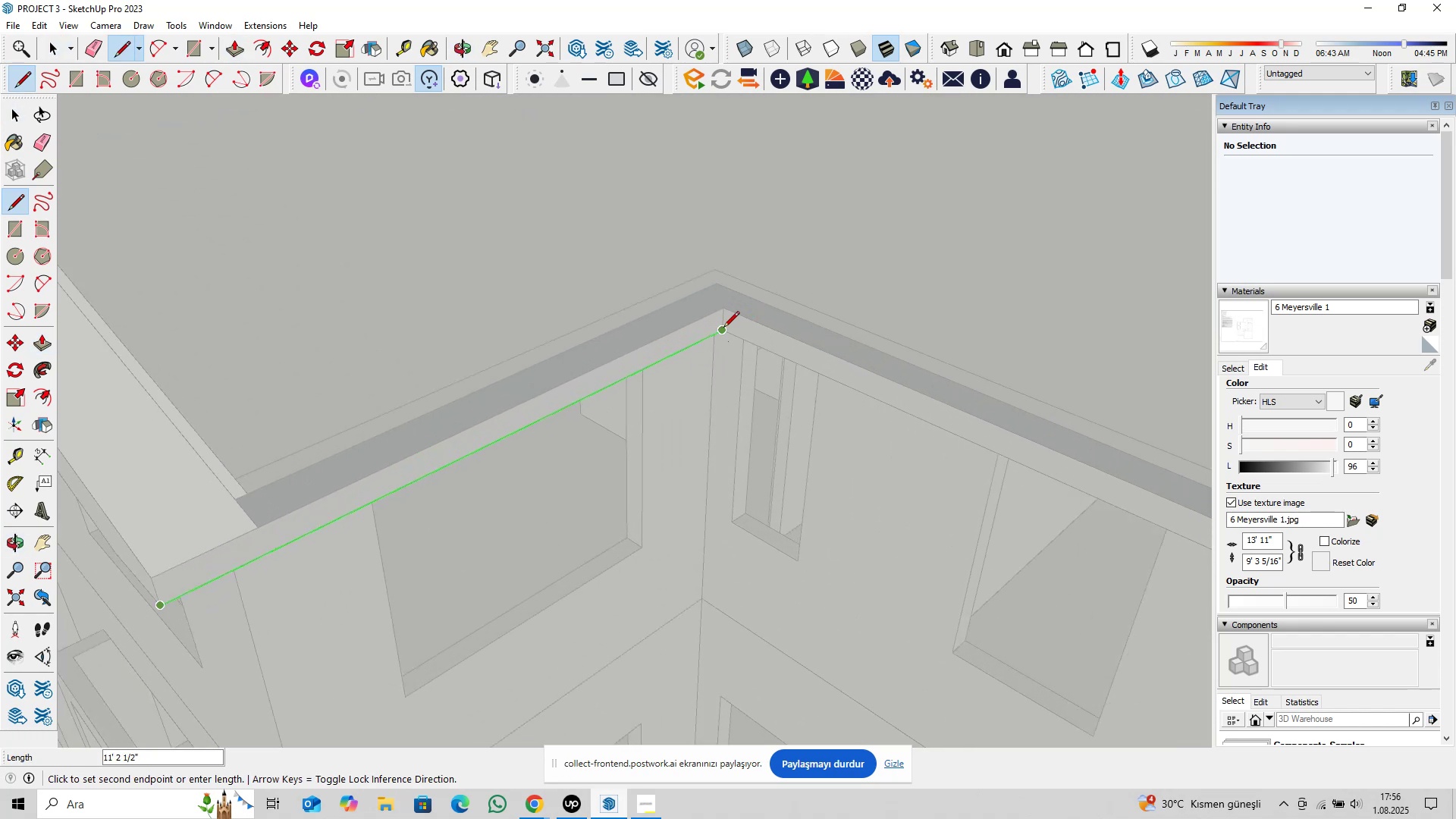 
left_click([725, 328])
 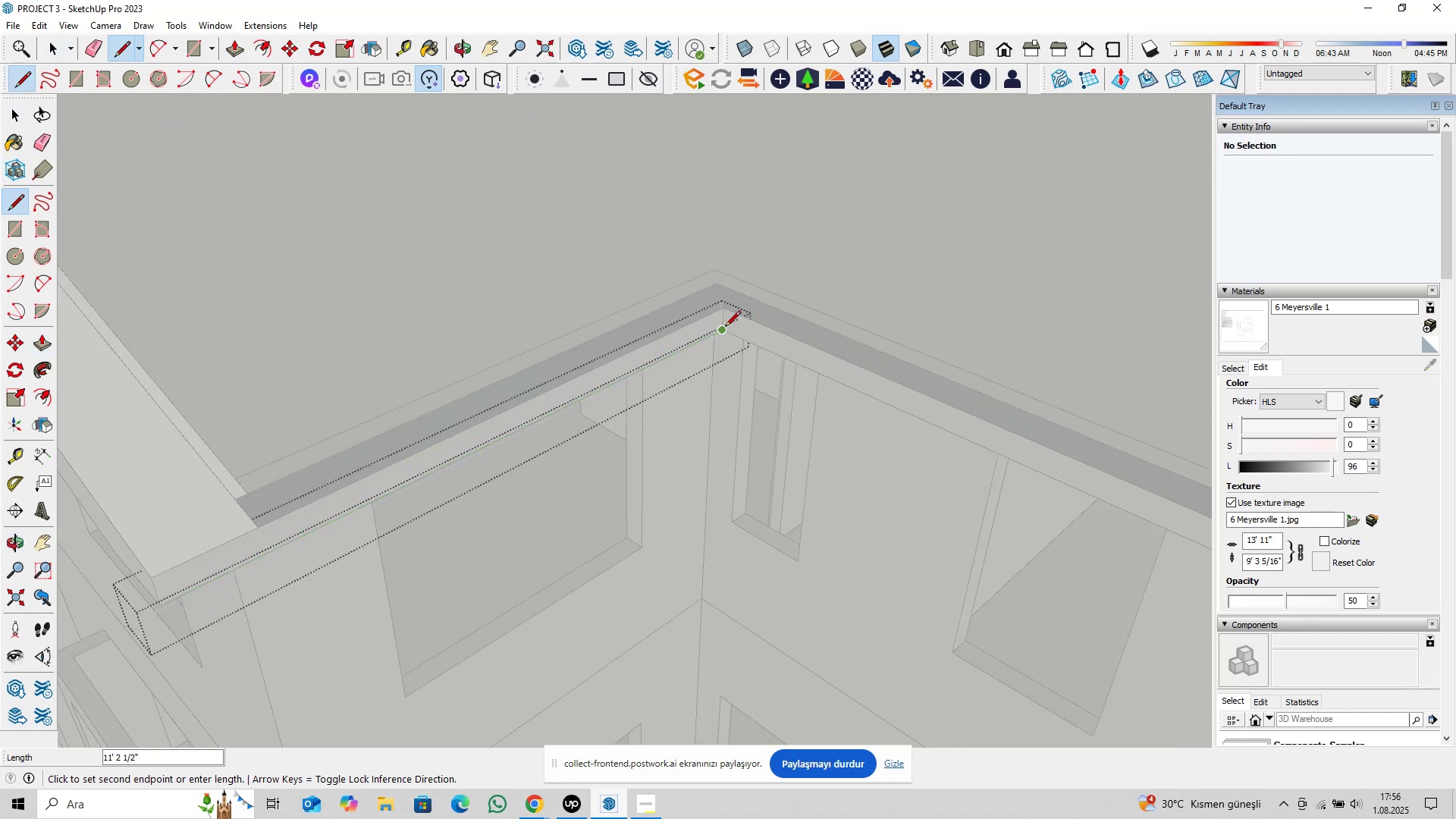 
key(ArrowRight)
 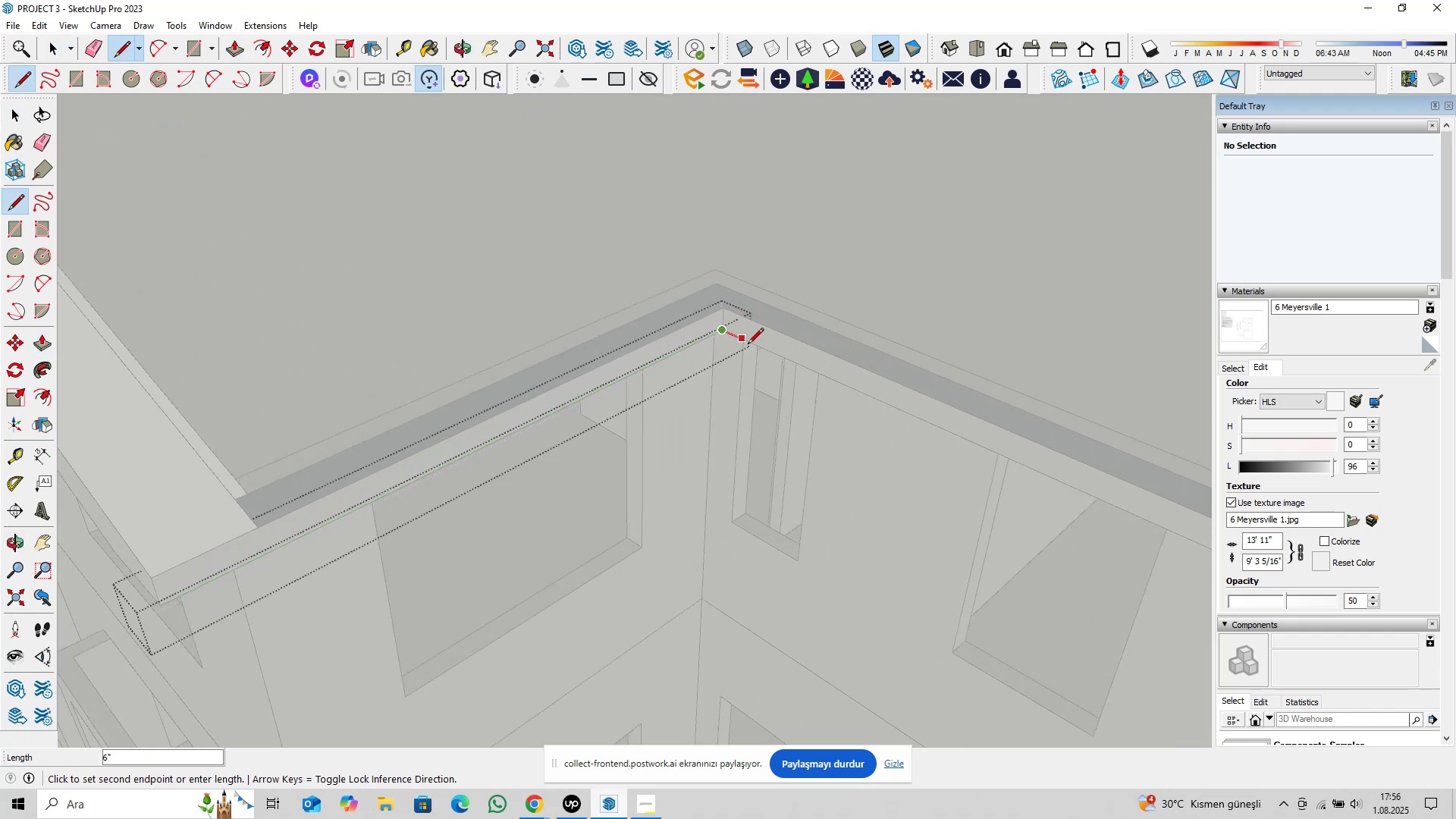 
scroll: coordinate [758, 363], scroll_direction: down, amount: 6.0
 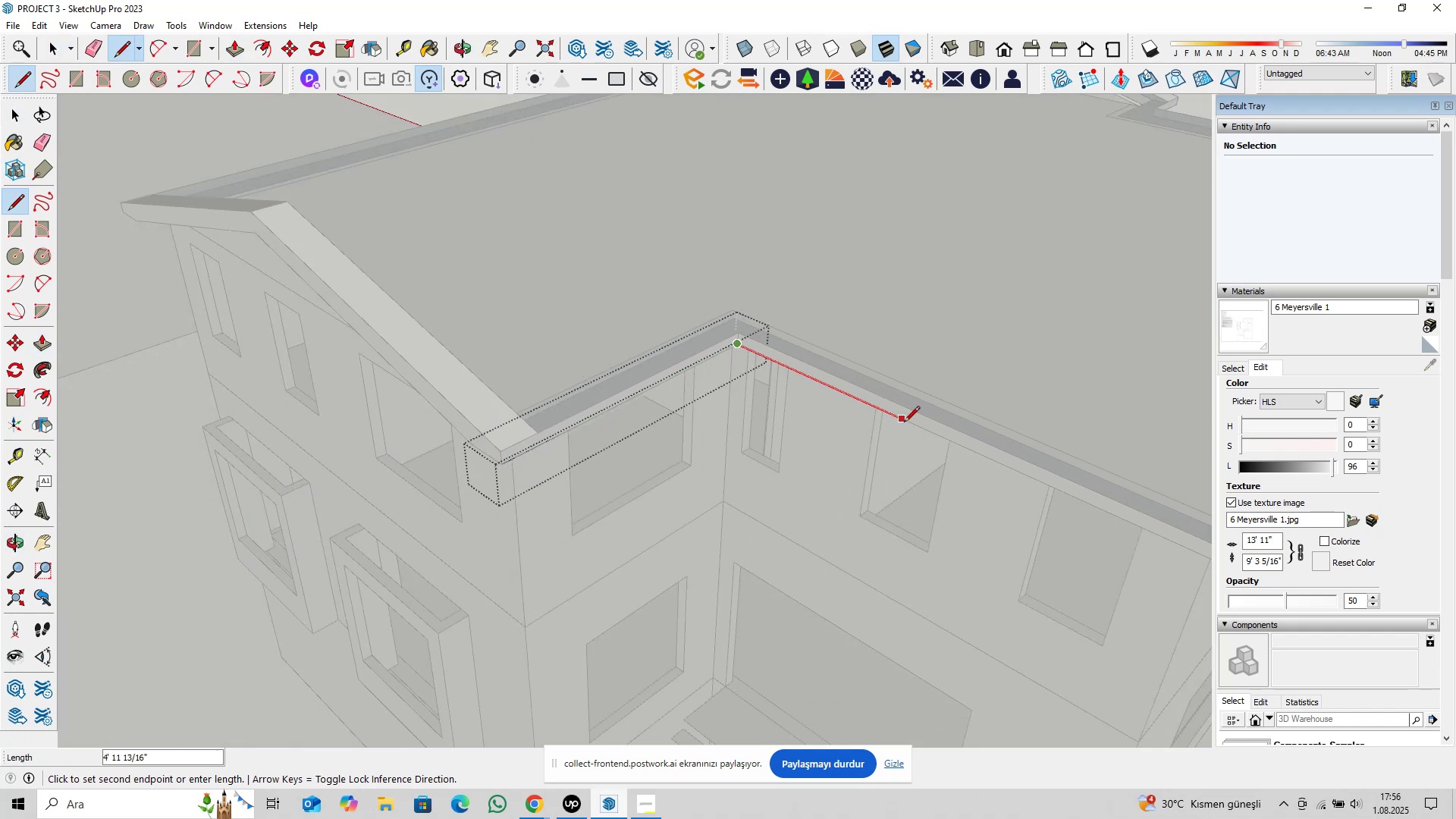 
hold_key(key=ShiftLeft, duration=0.49)
 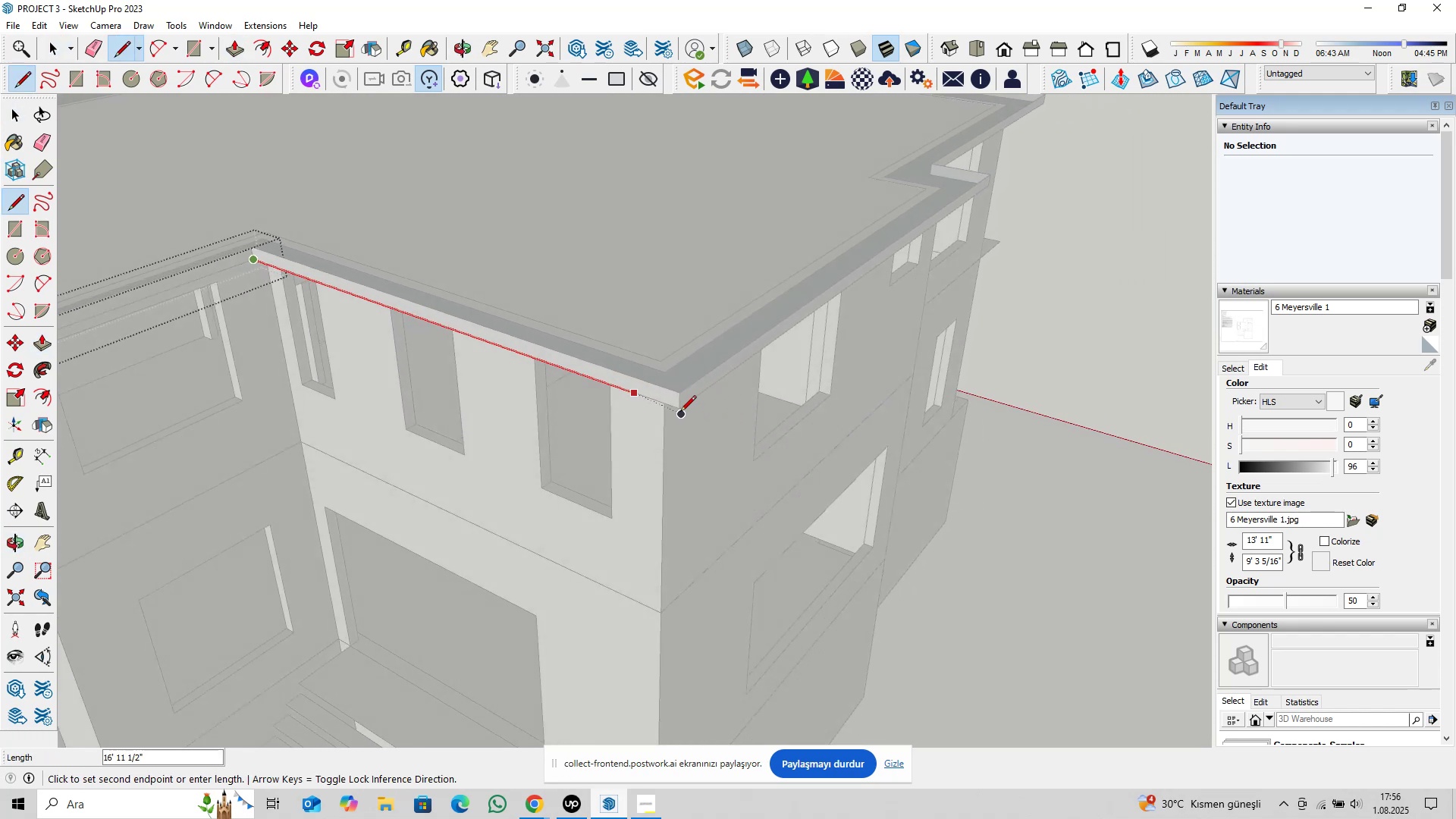 
left_click([677, 406])
 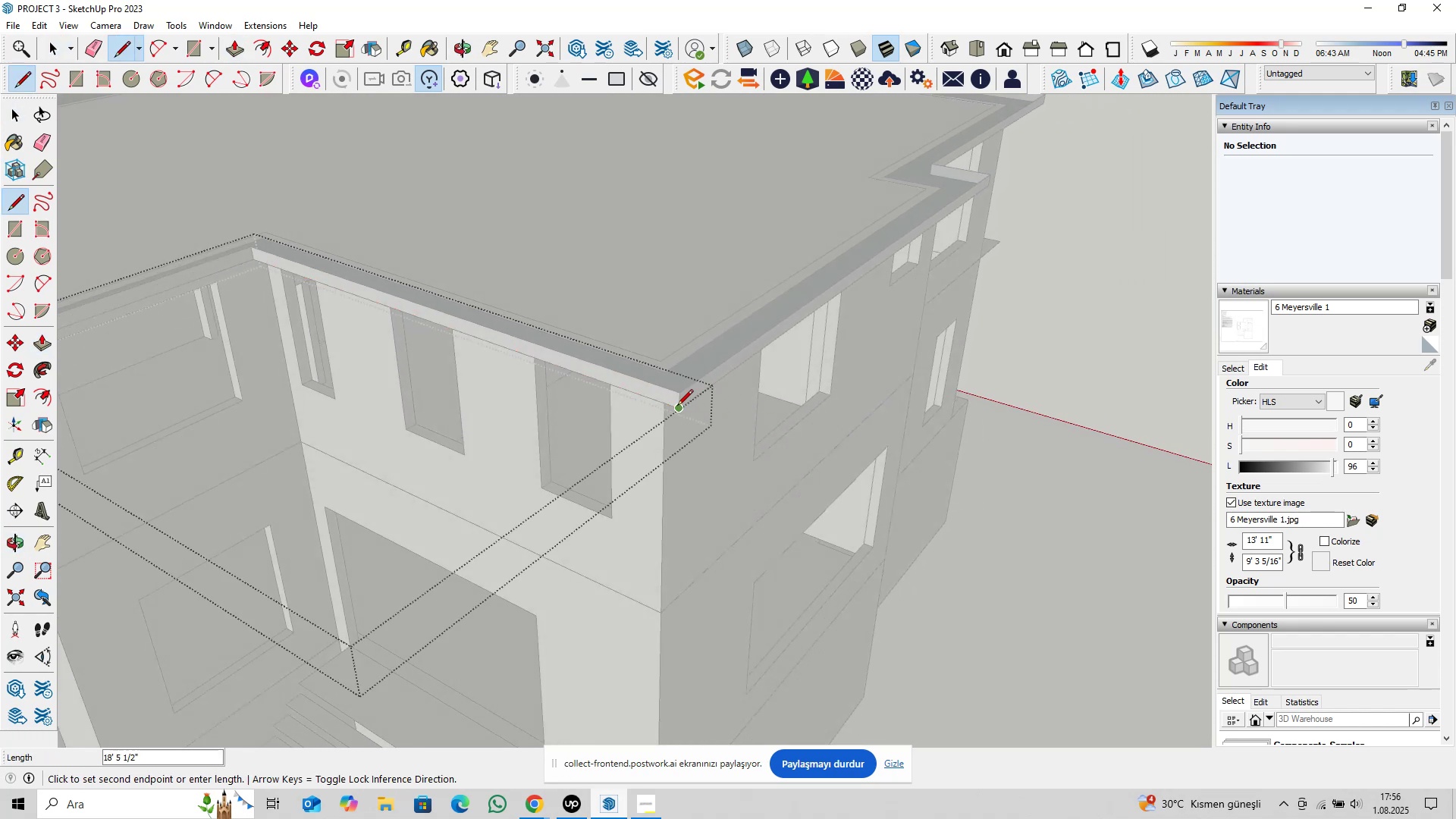 
key(ArrowLeft)
 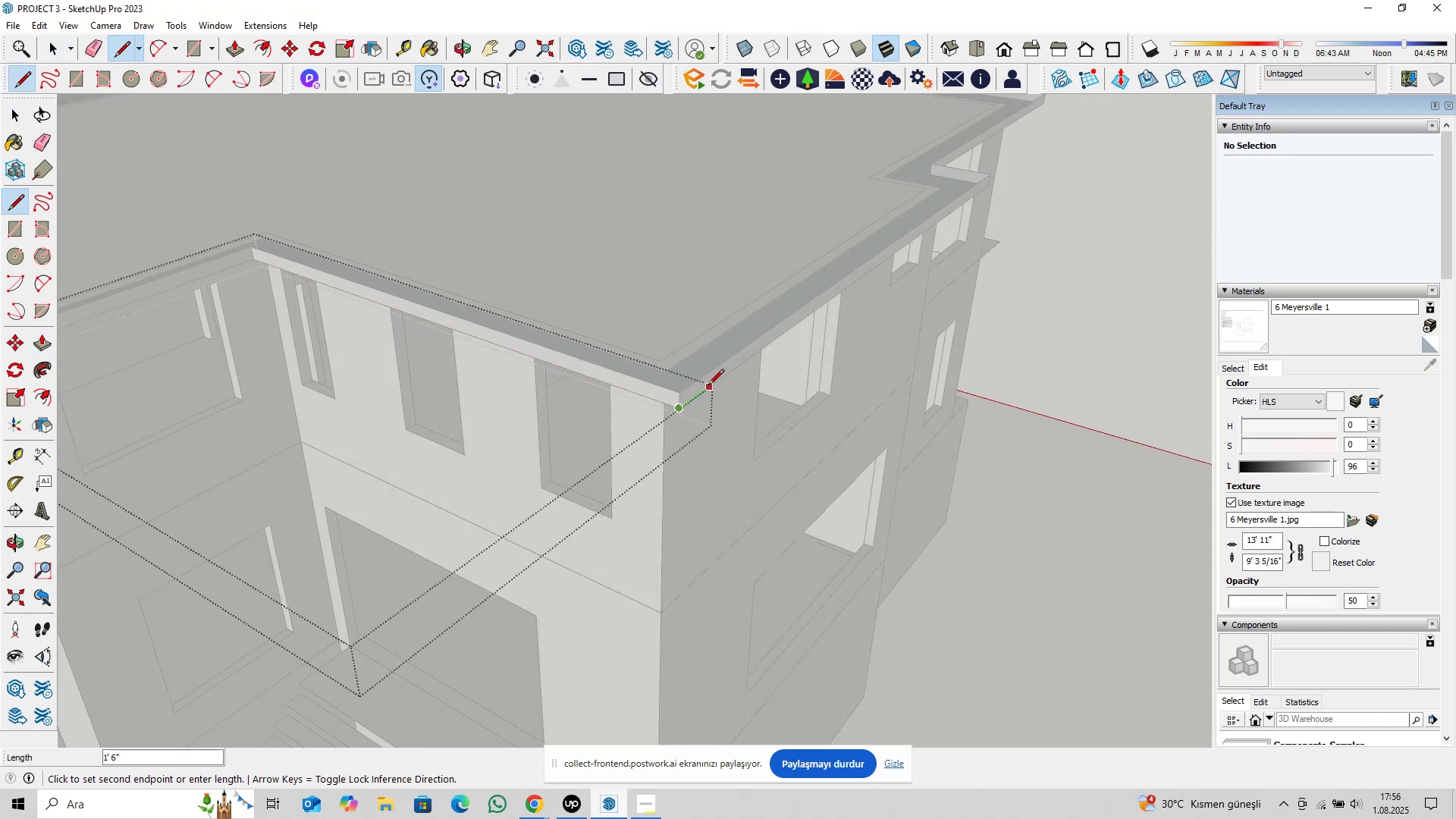 
scroll: coordinate [566, 410], scroll_direction: down, amount: 9.0
 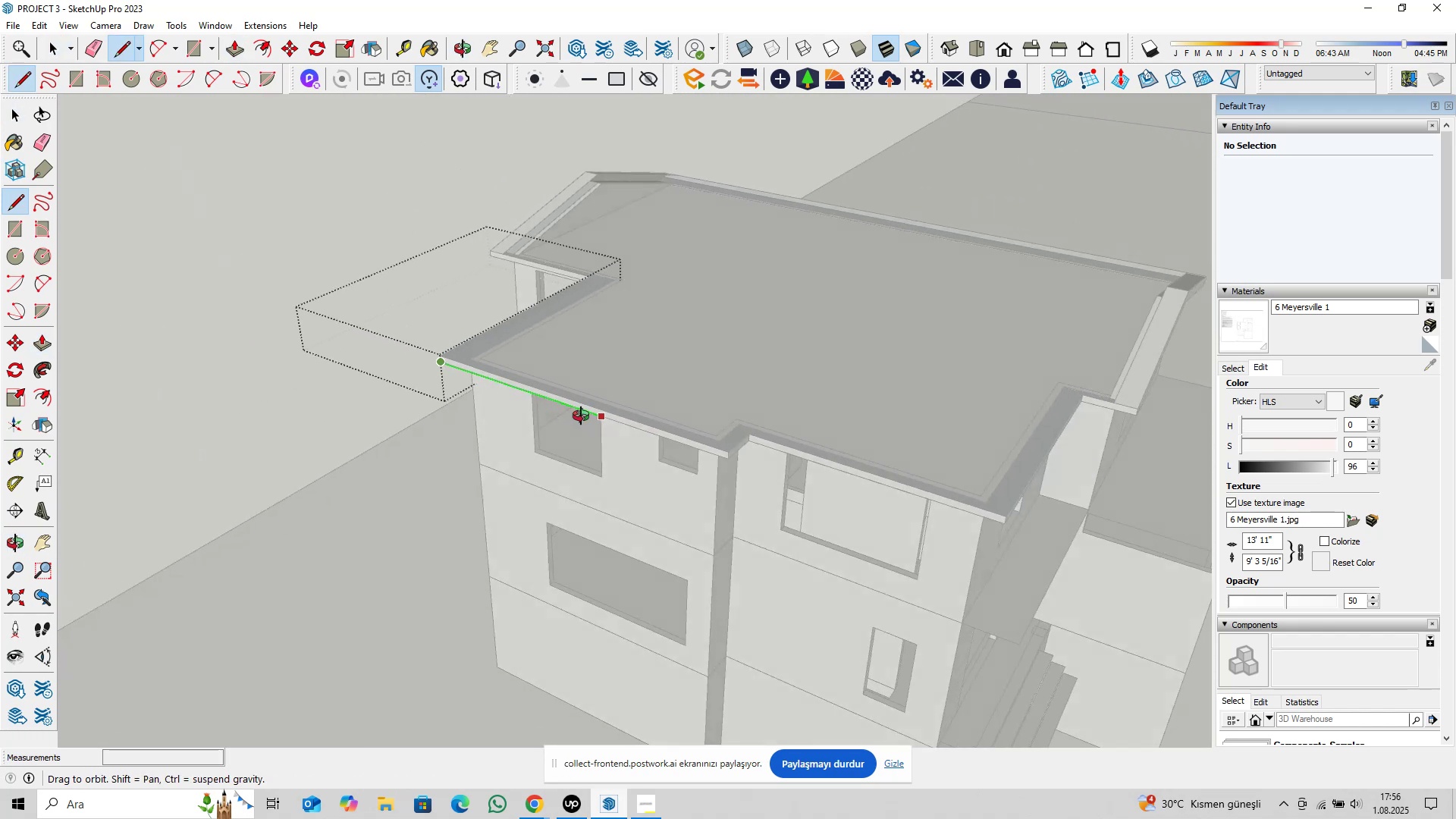 
hold_key(key=ShiftLeft, duration=0.32)
 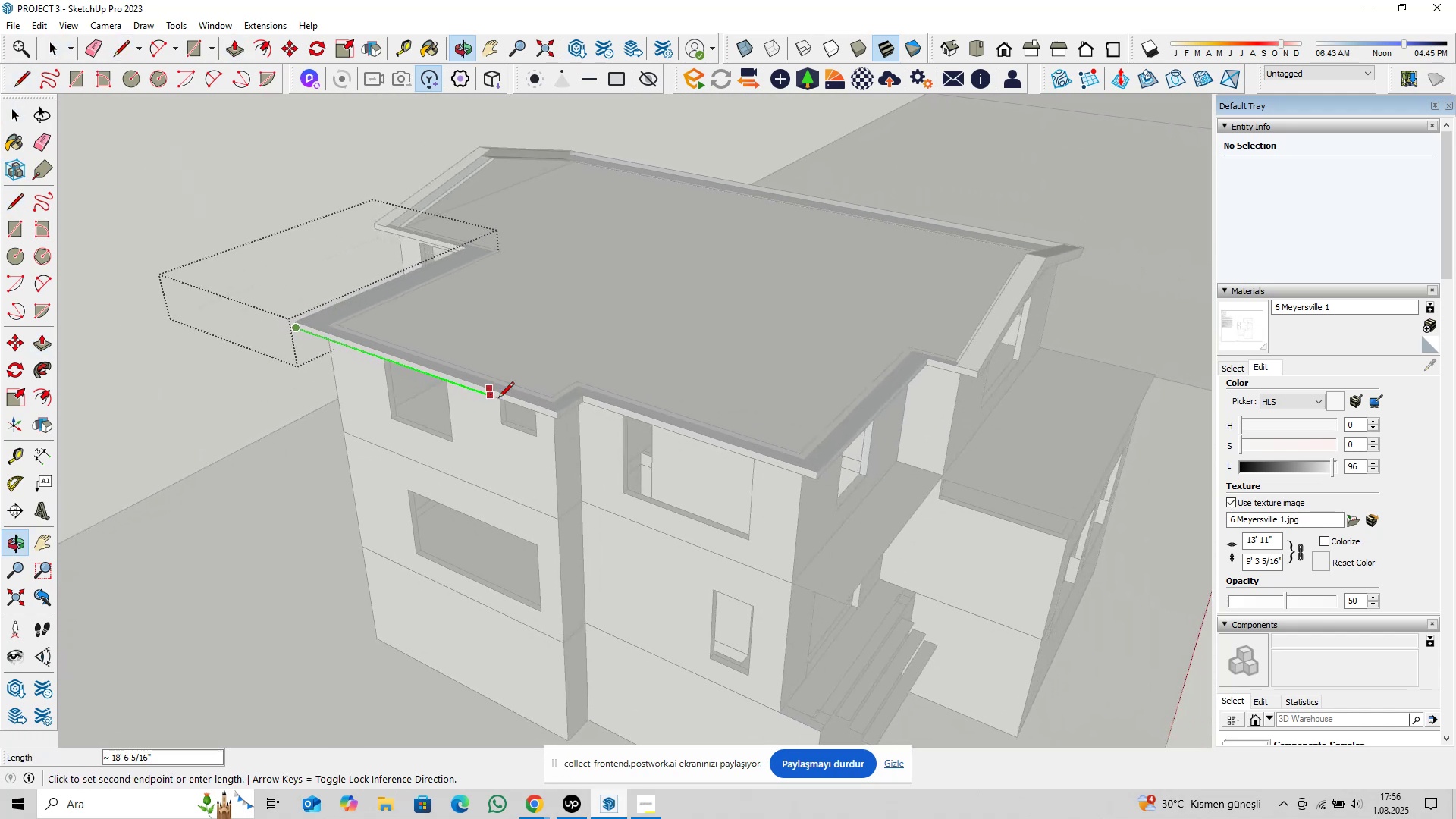 
scroll: coordinate [554, 425], scroll_direction: up, amount: 7.0
 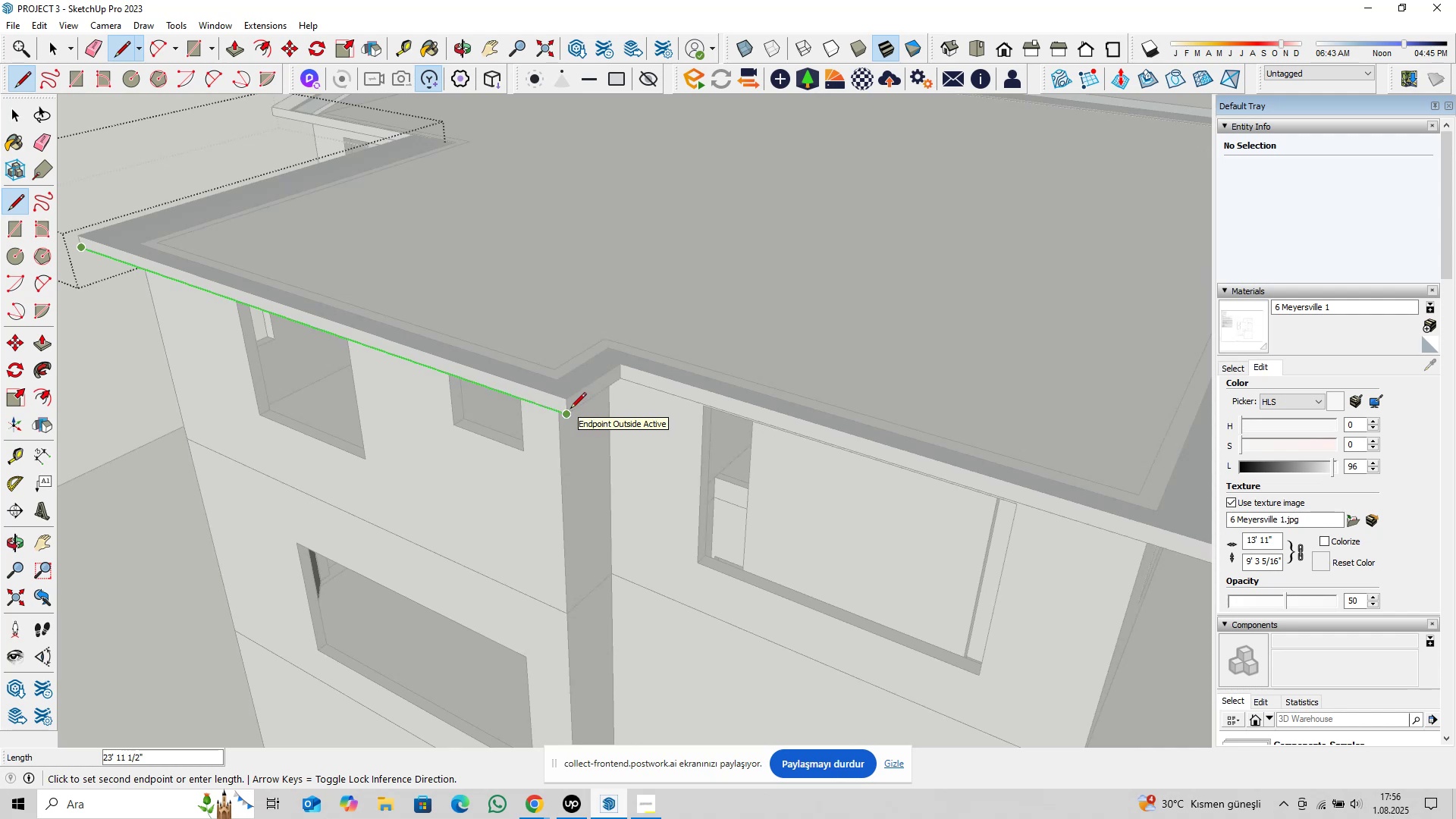 
left_click([570, 410])
 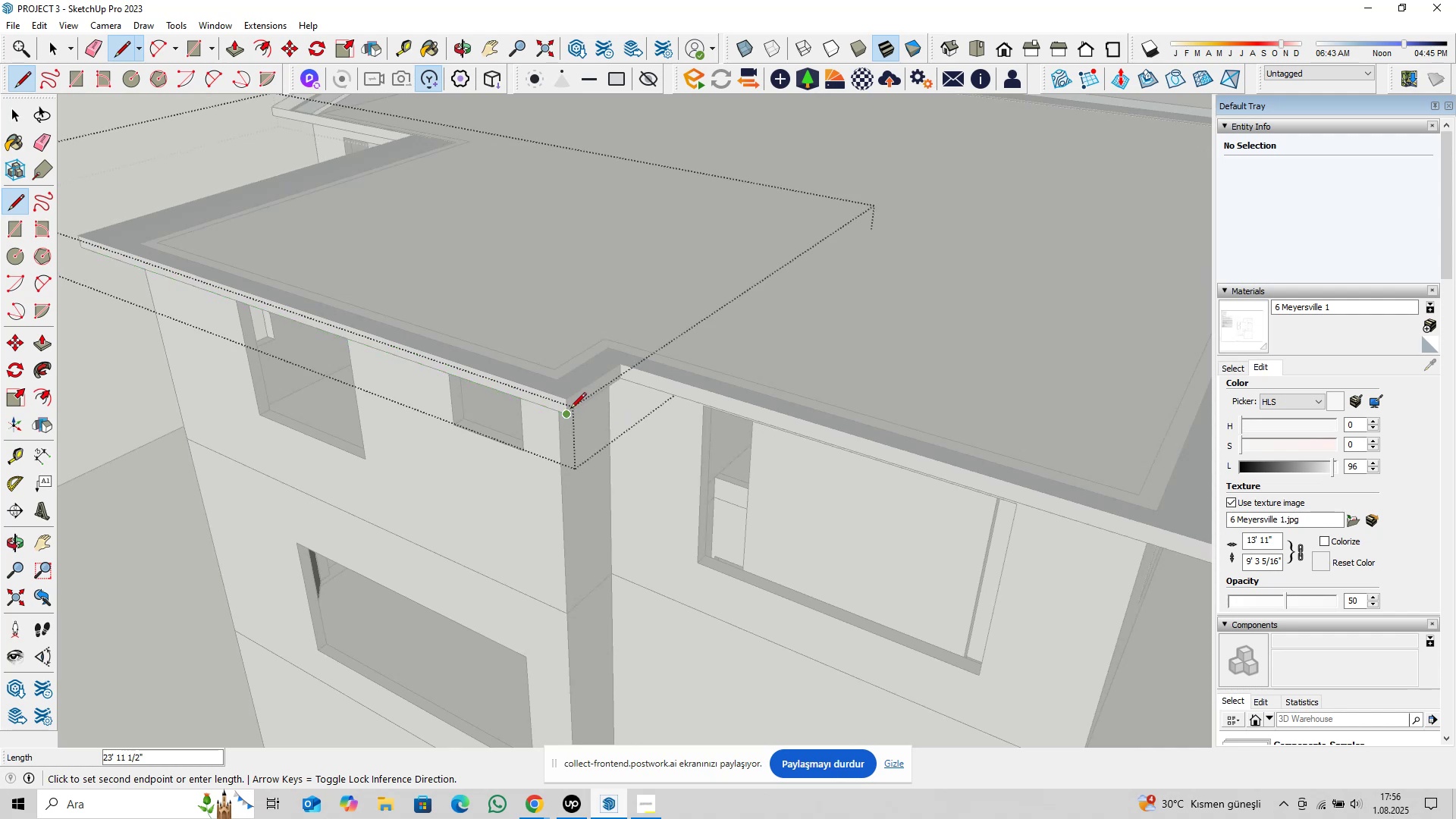 
key(ArrowLeft)
 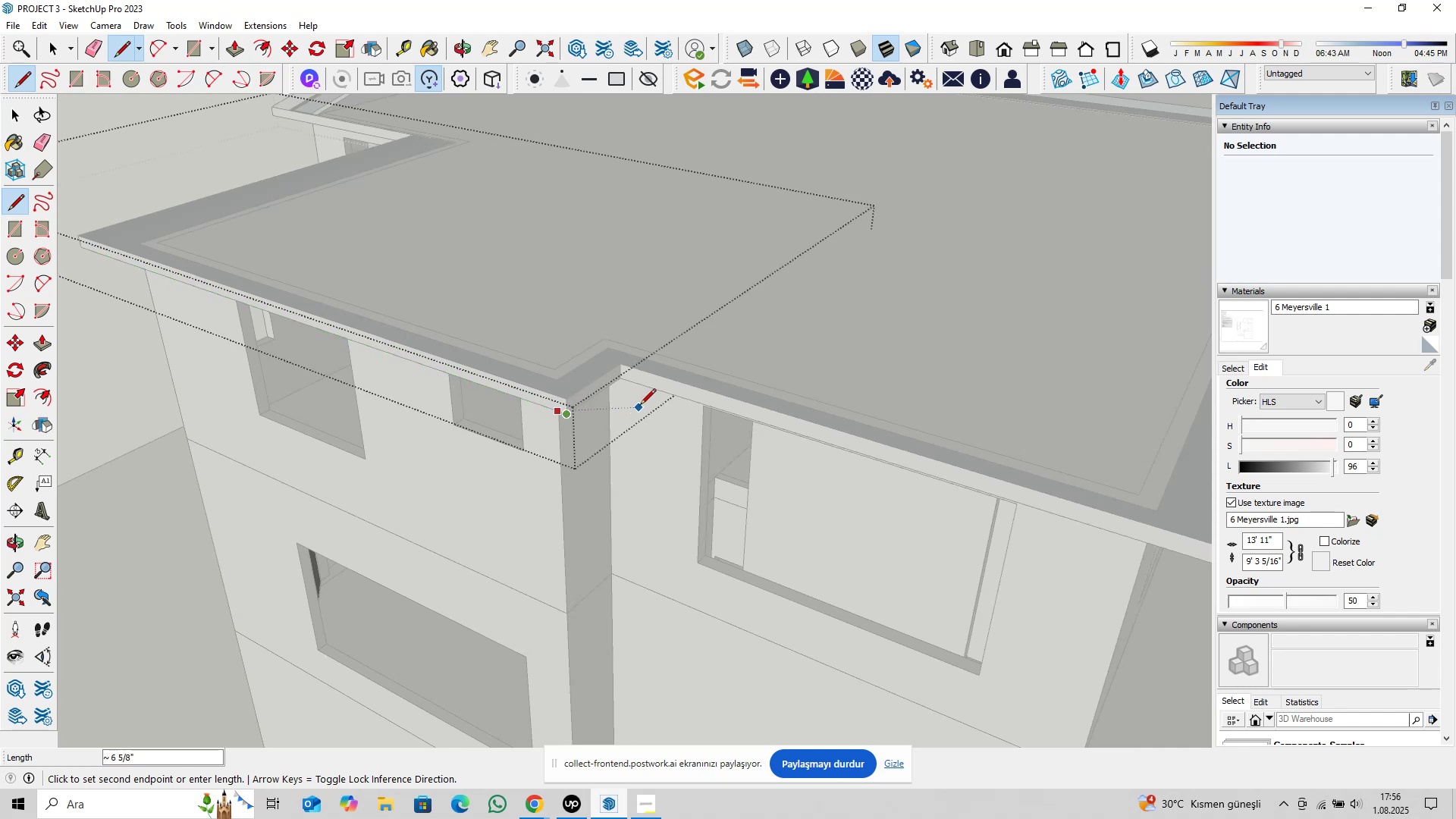 
key(ArrowRight)
 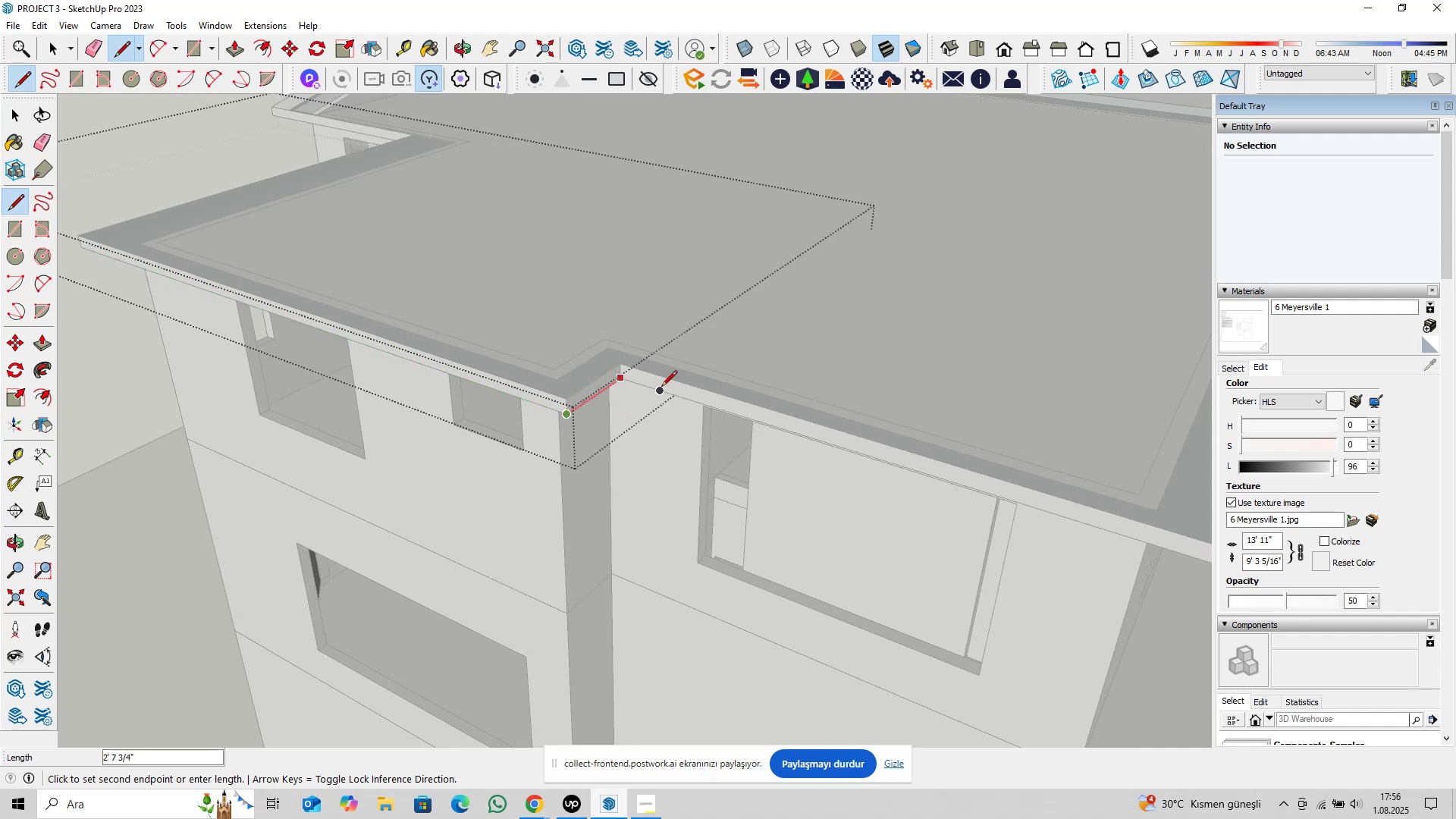 
left_click([661, 388])
 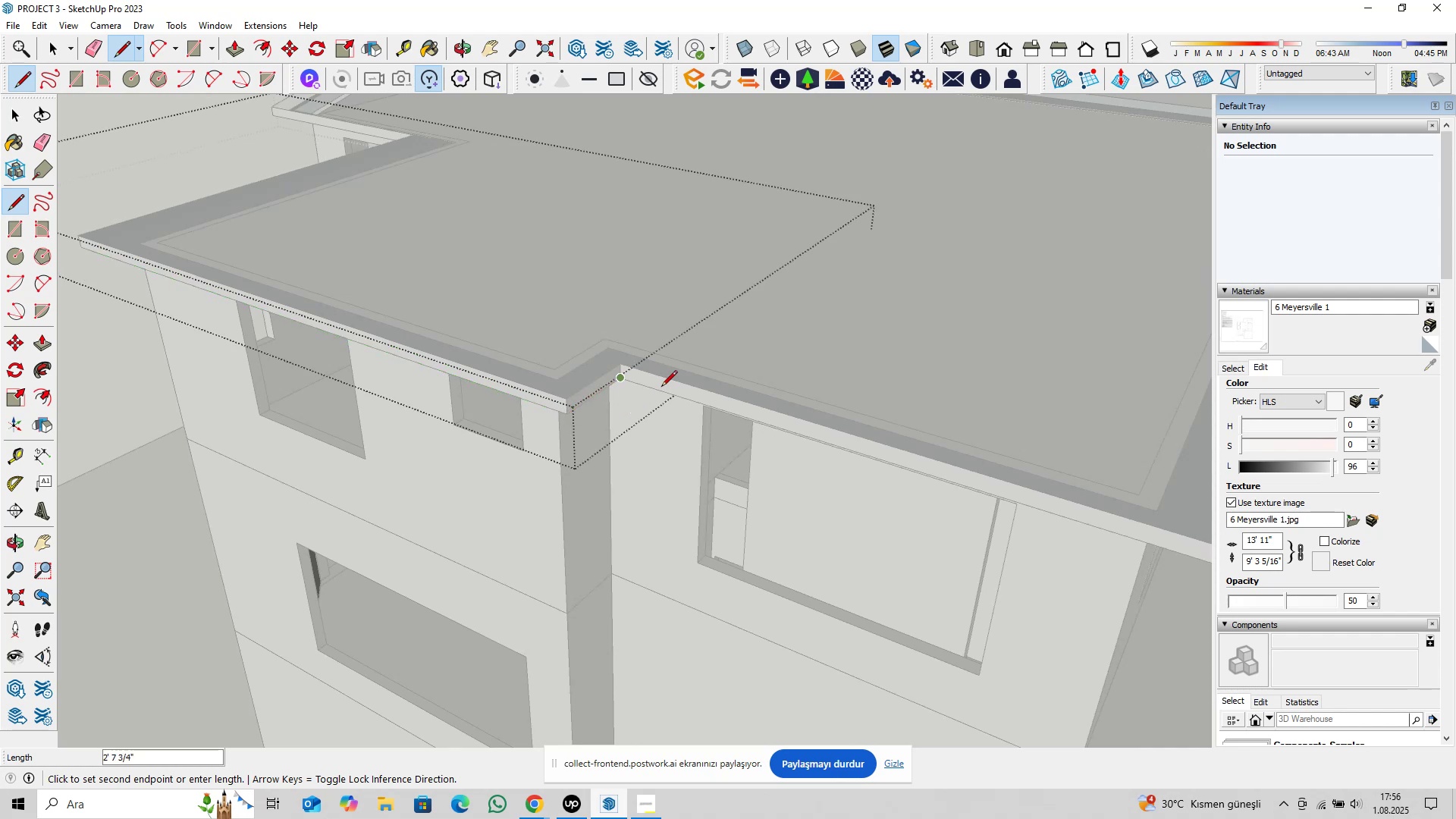 
key(ArrowLeft)
 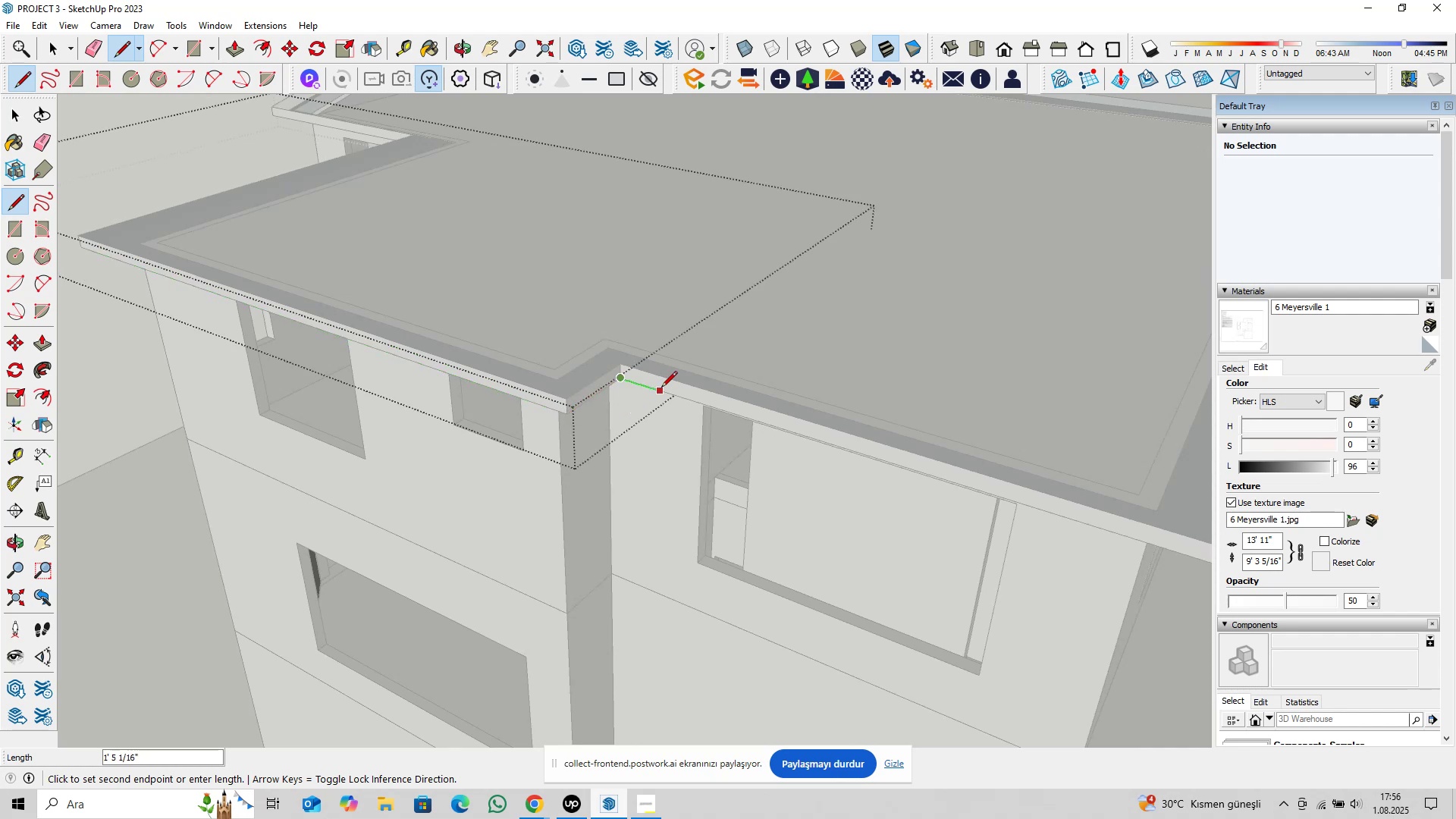 
scroll: coordinate [682, 400], scroll_direction: down, amount: 4.0
 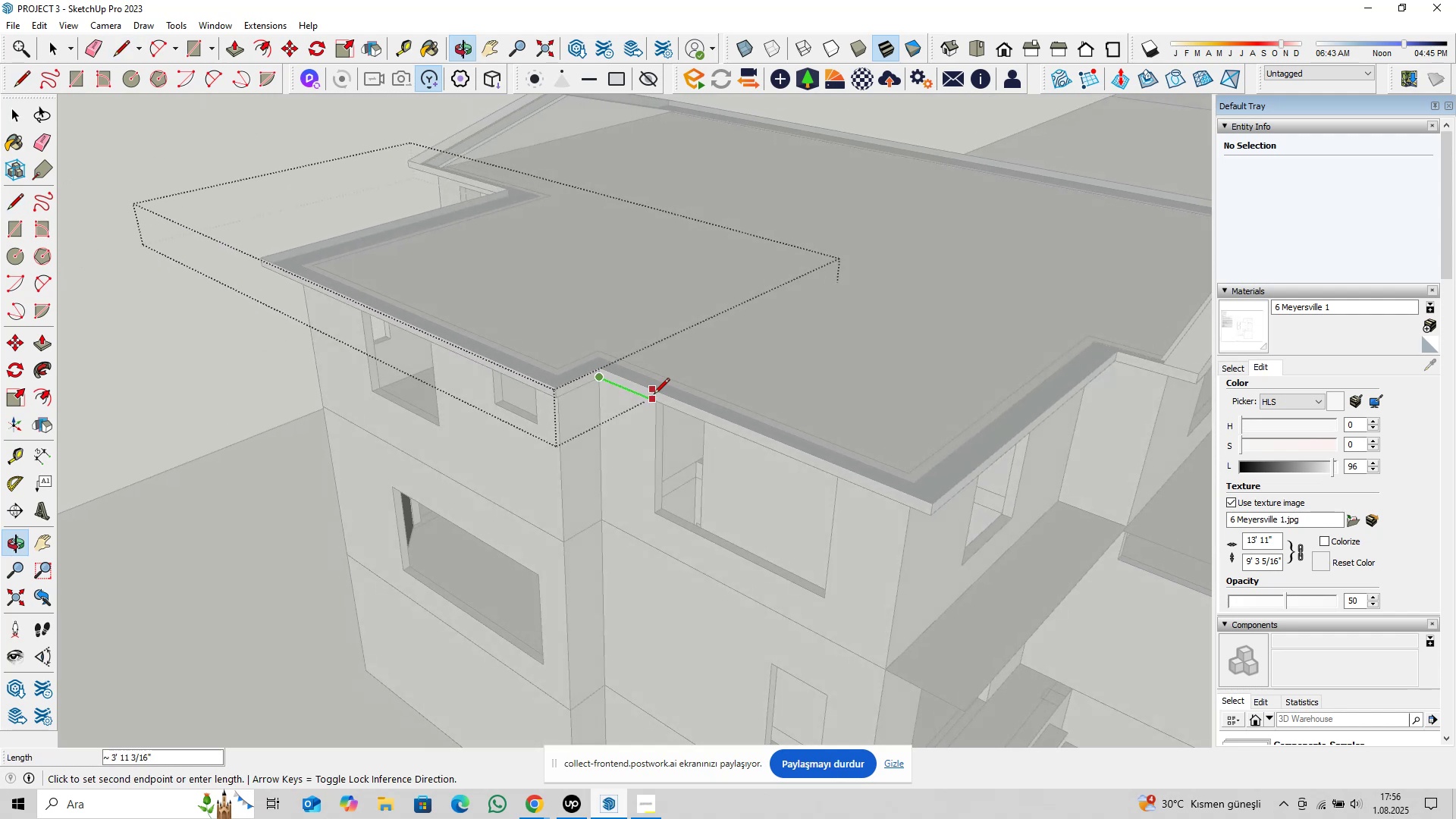 
hold_key(key=ShiftLeft, duration=0.37)
 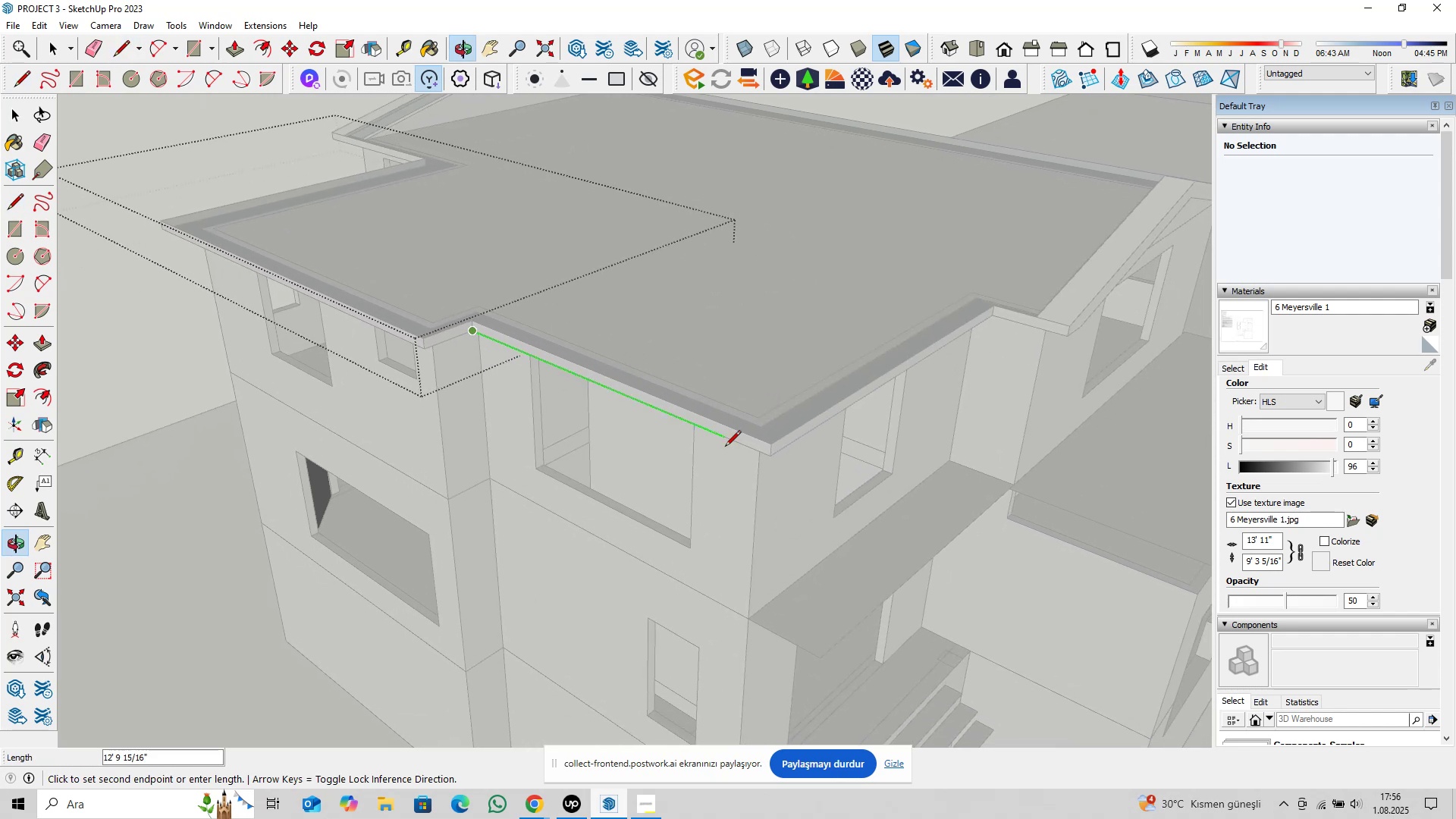 
scroll: coordinate [732, 453], scroll_direction: up, amount: 4.0
 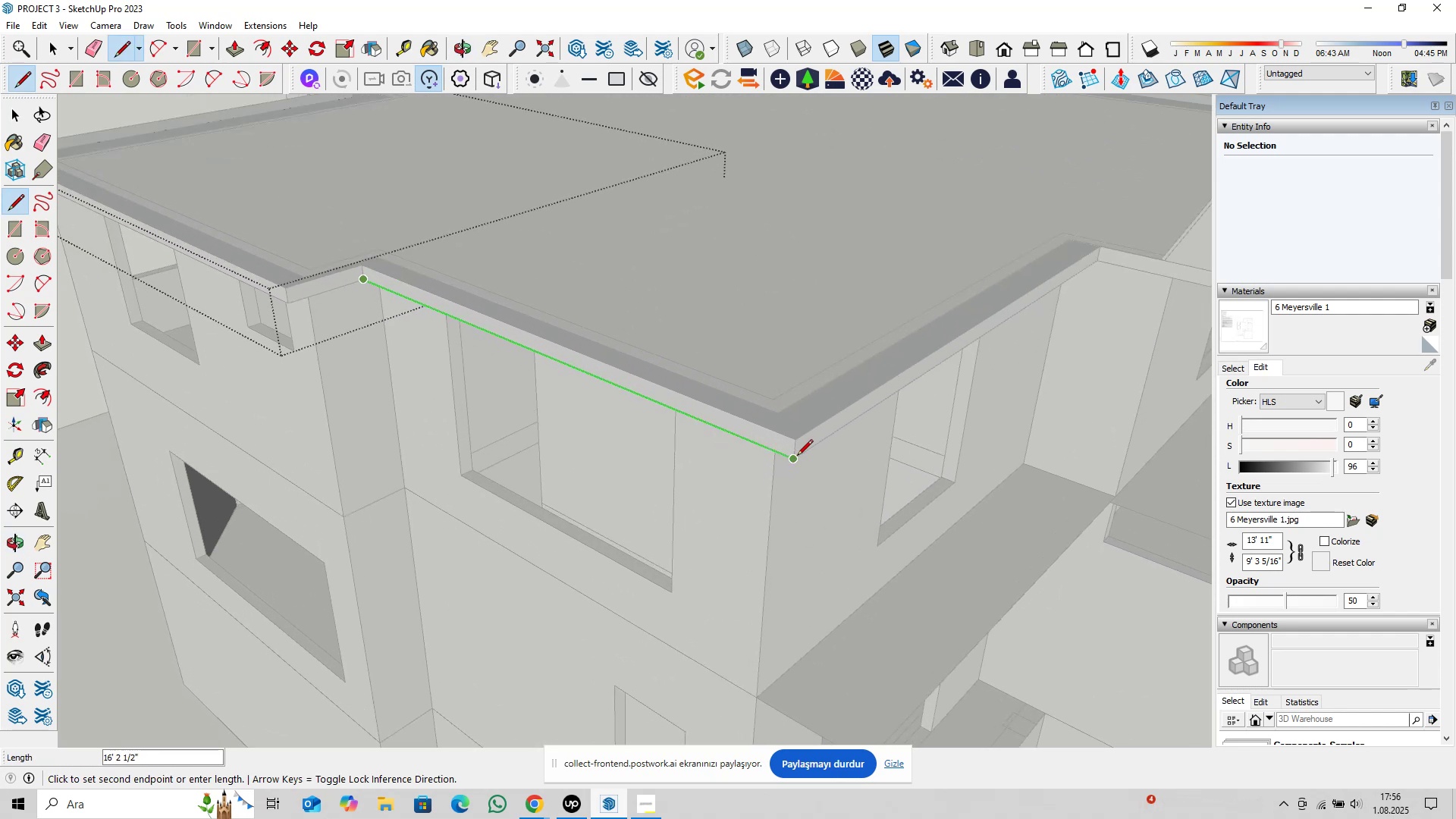 
left_click([797, 457])
 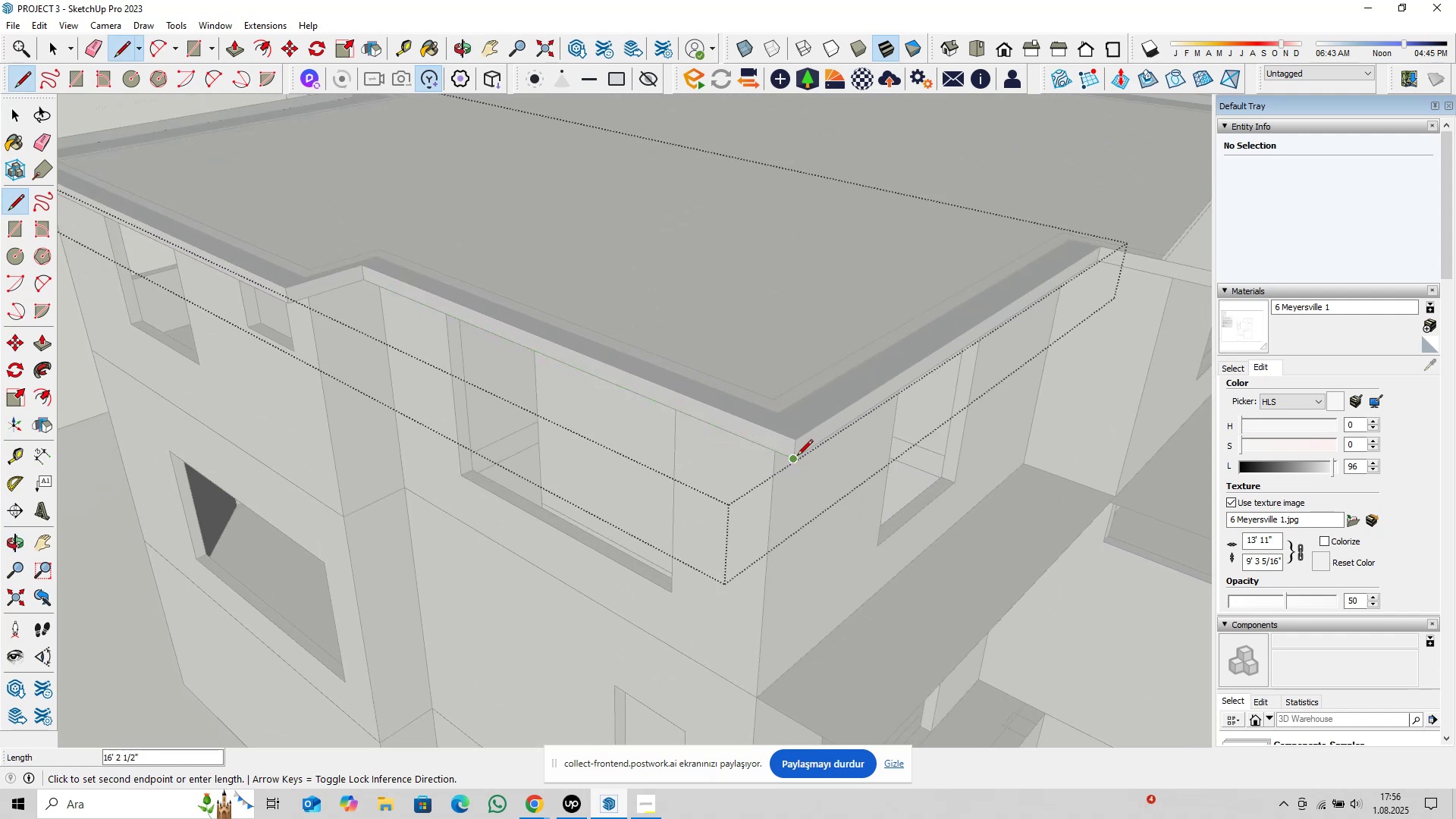 
key(ArrowRight)
 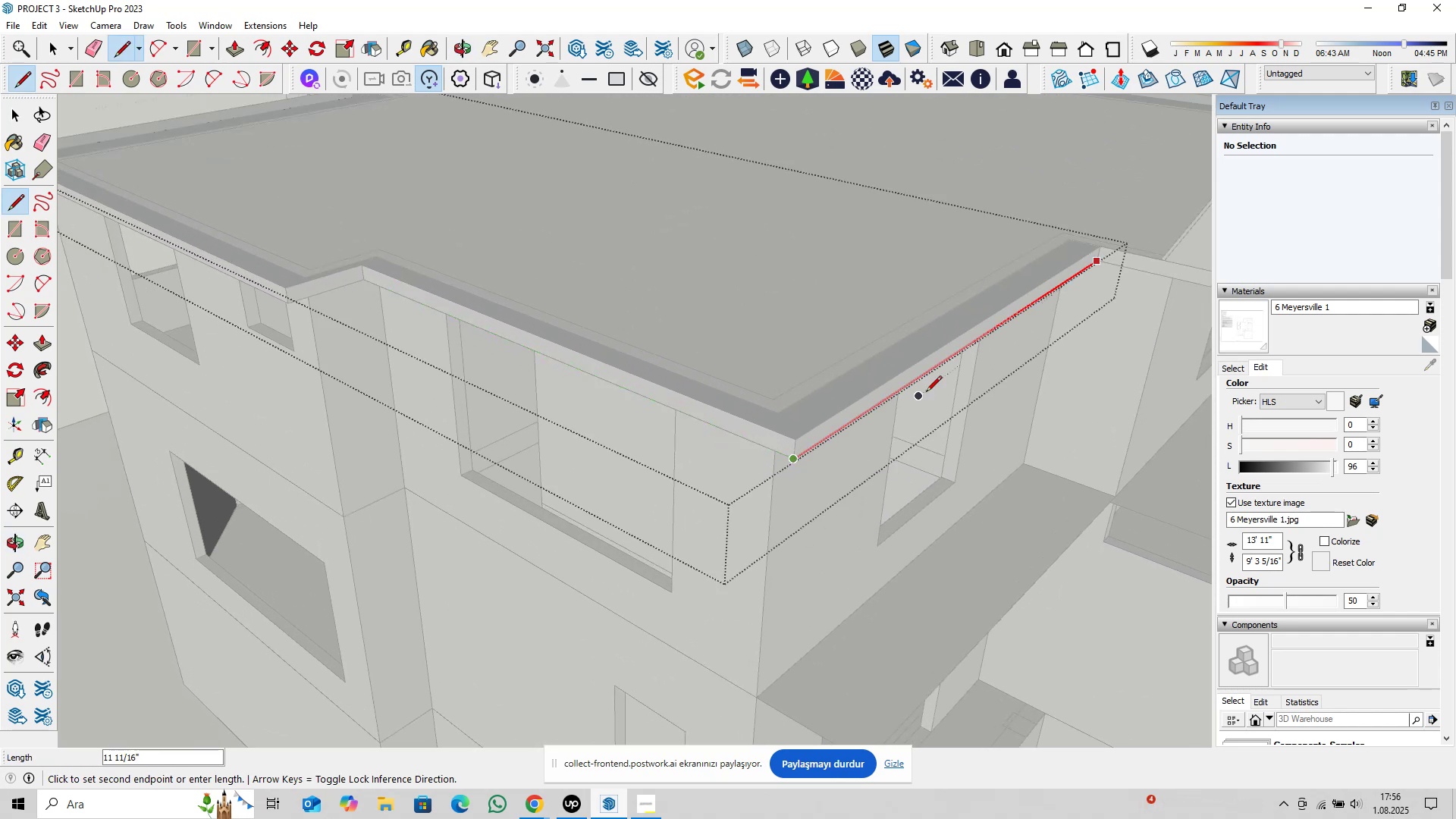 
hold_key(key=ShiftLeft, duration=0.79)
 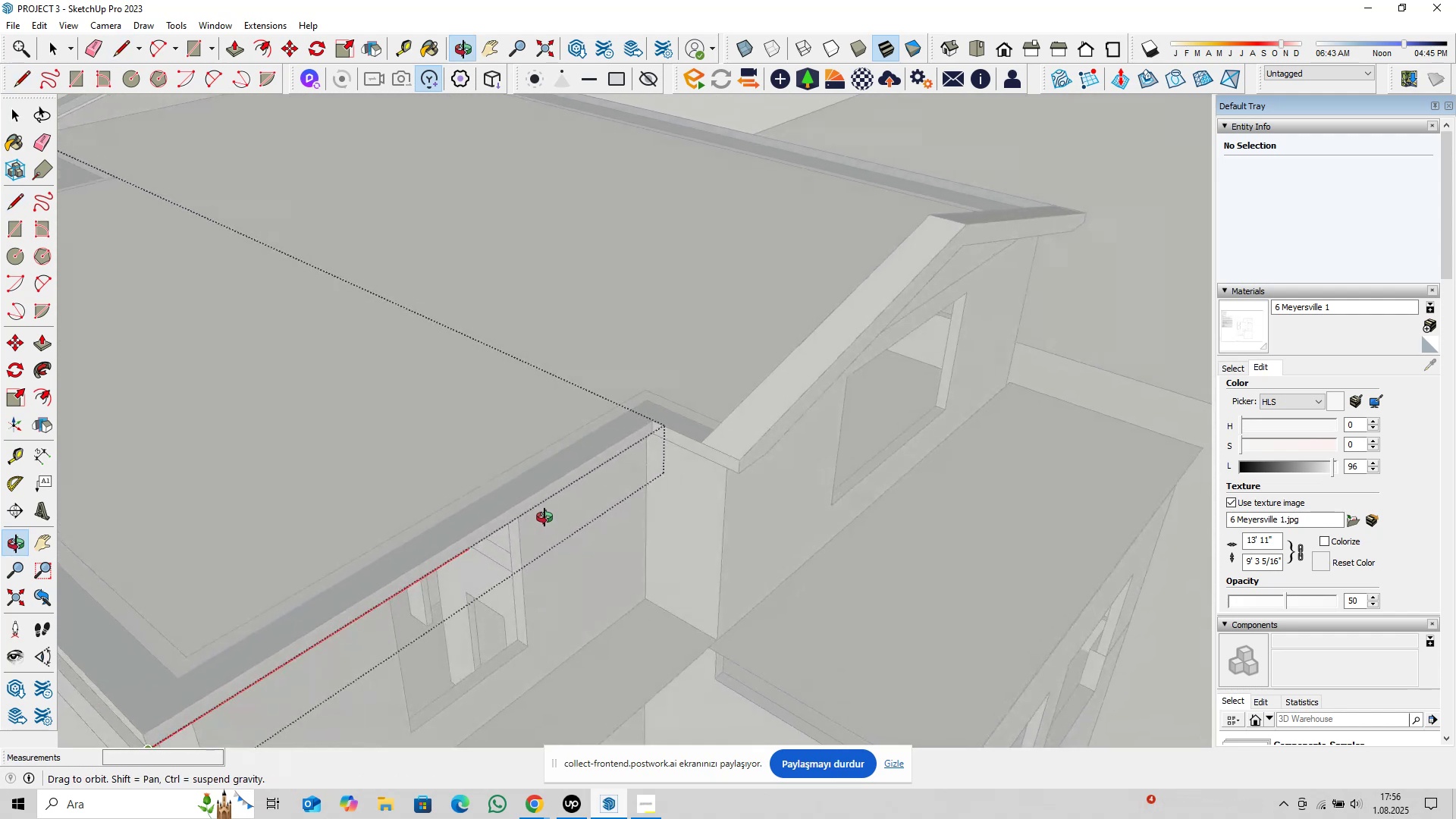 
scroll: coordinate [743, 511], scroll_direction: up, amount: 4.0
 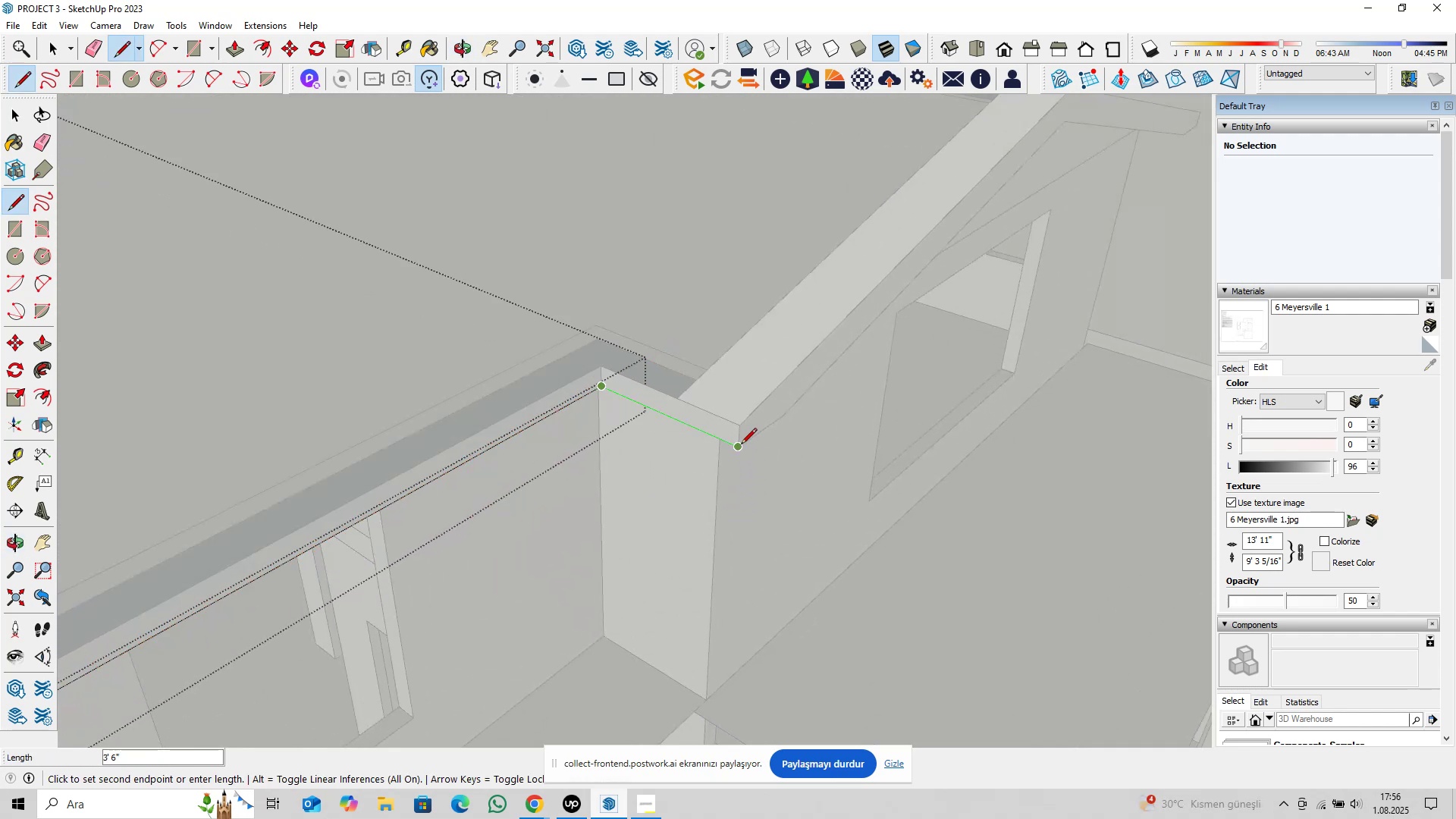 
double_click([742, 448])
 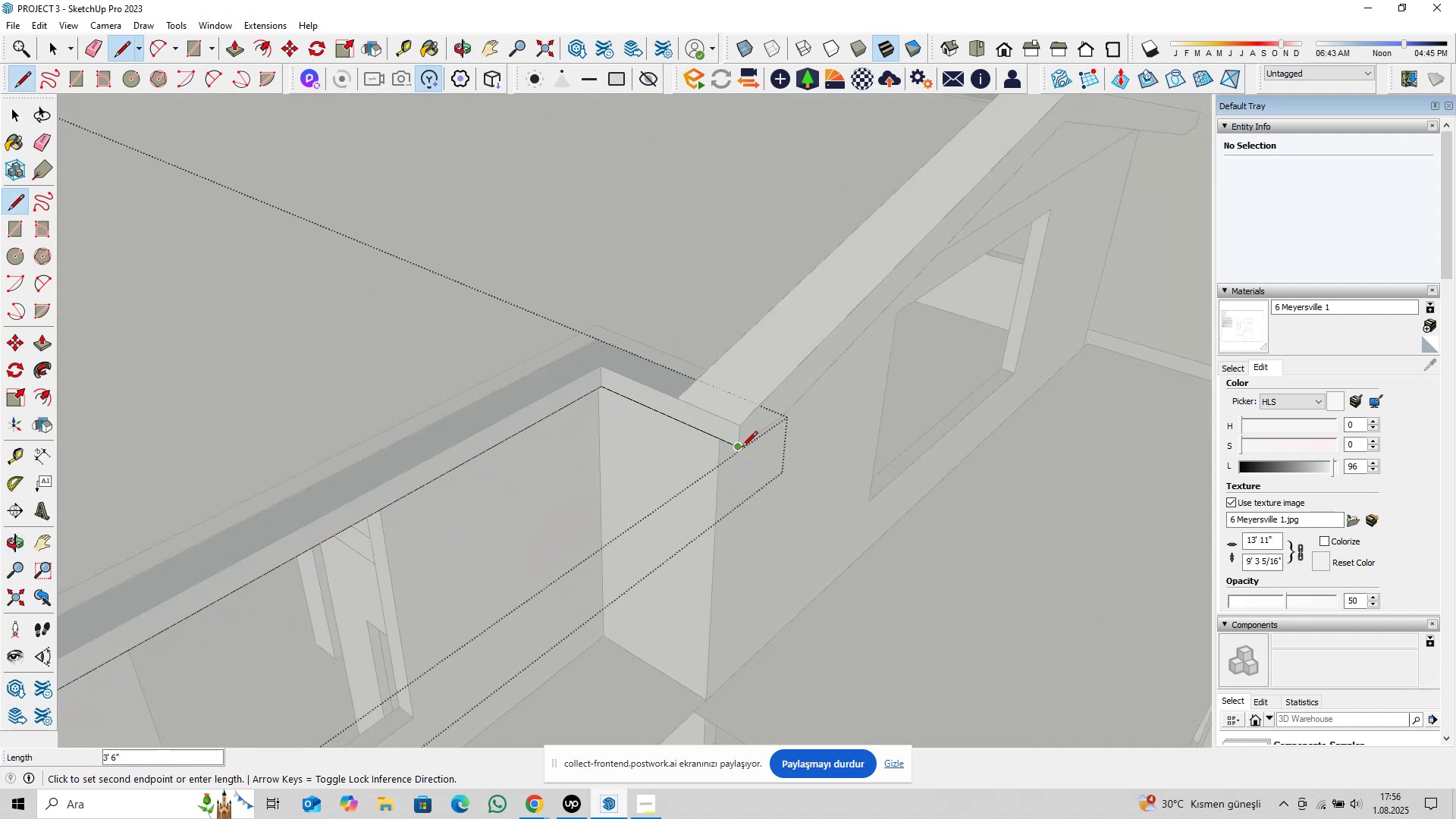 
scroll: coordinate [746, 444], scroll_direction: down, amount: 3.0
 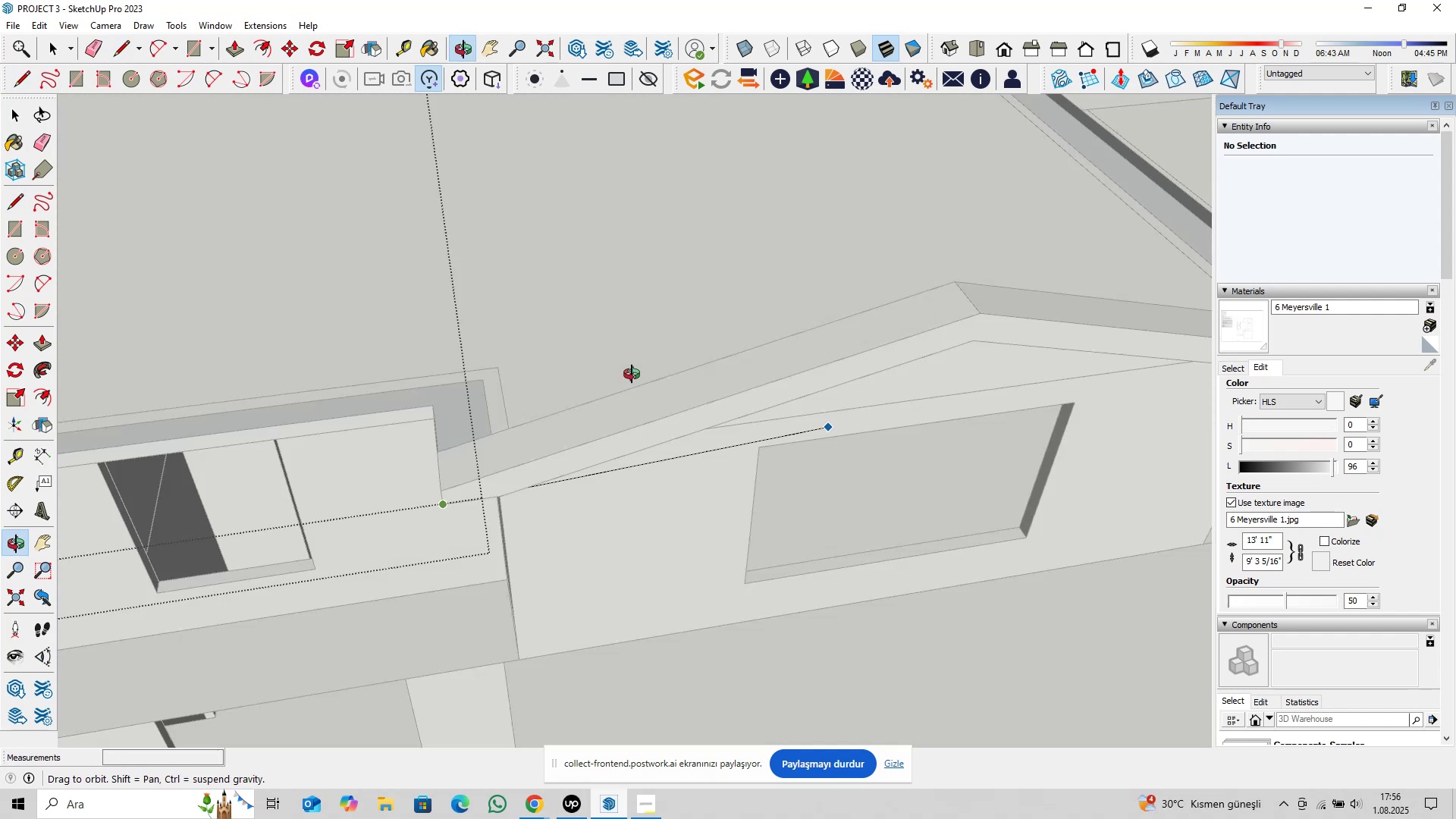 
hold_key(key=ShiftLeft, duration=0.33)
 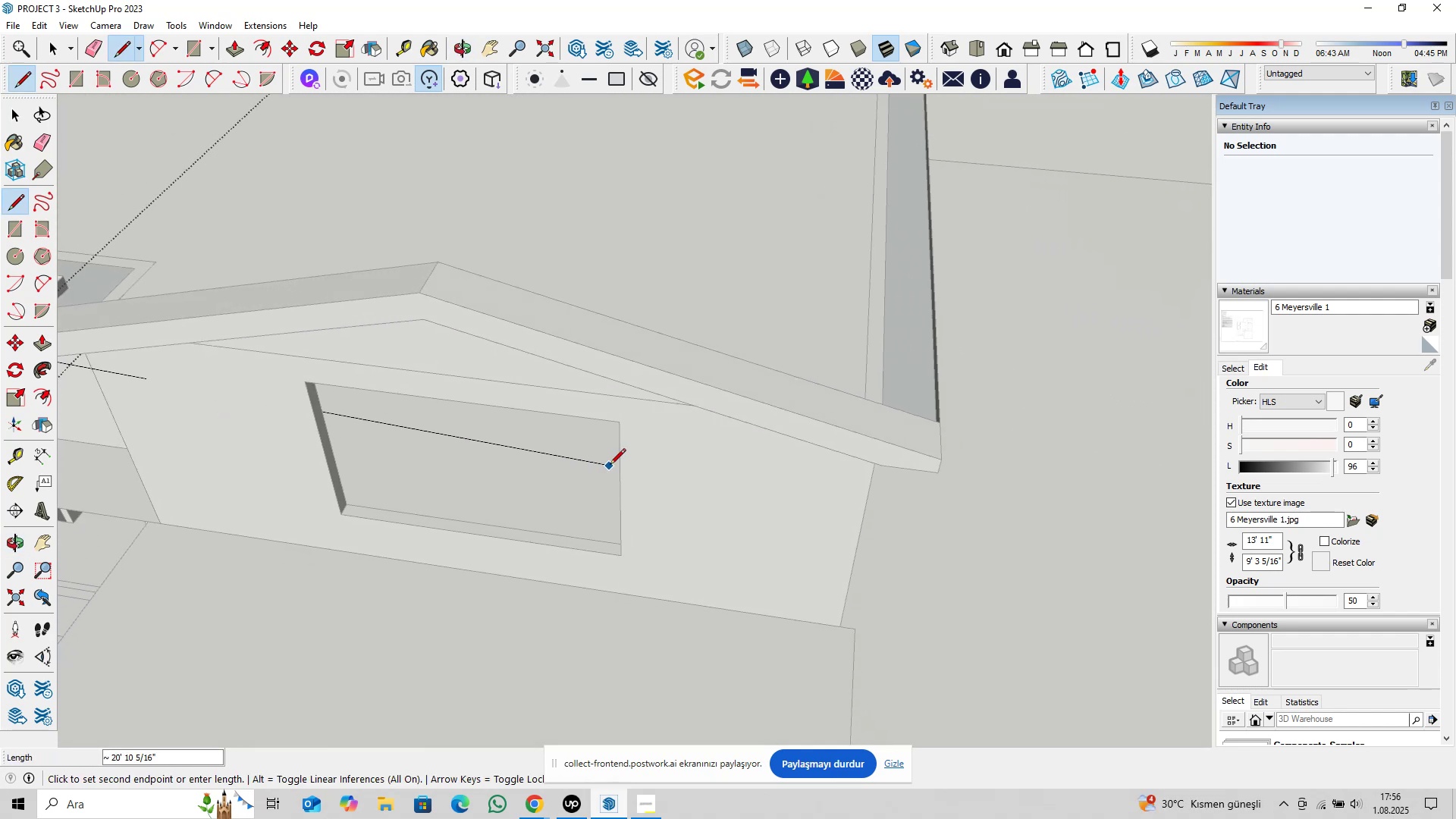 
scroll: coordinate [617, 456], scroll_direction: down, amount: 3.0
 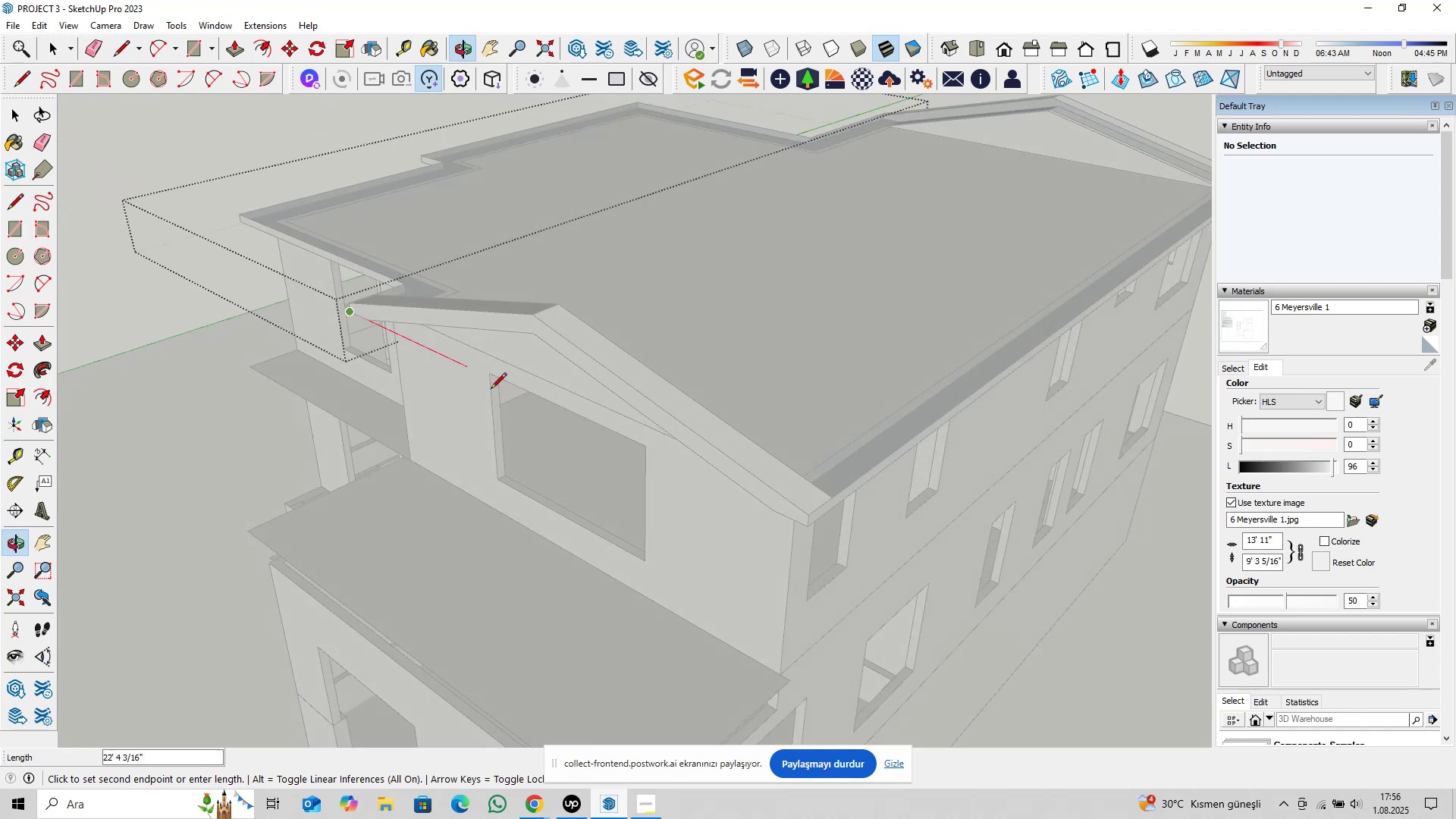 
scroll: coordinate [793, 554], scroll_direction: up, amount: 5.0
 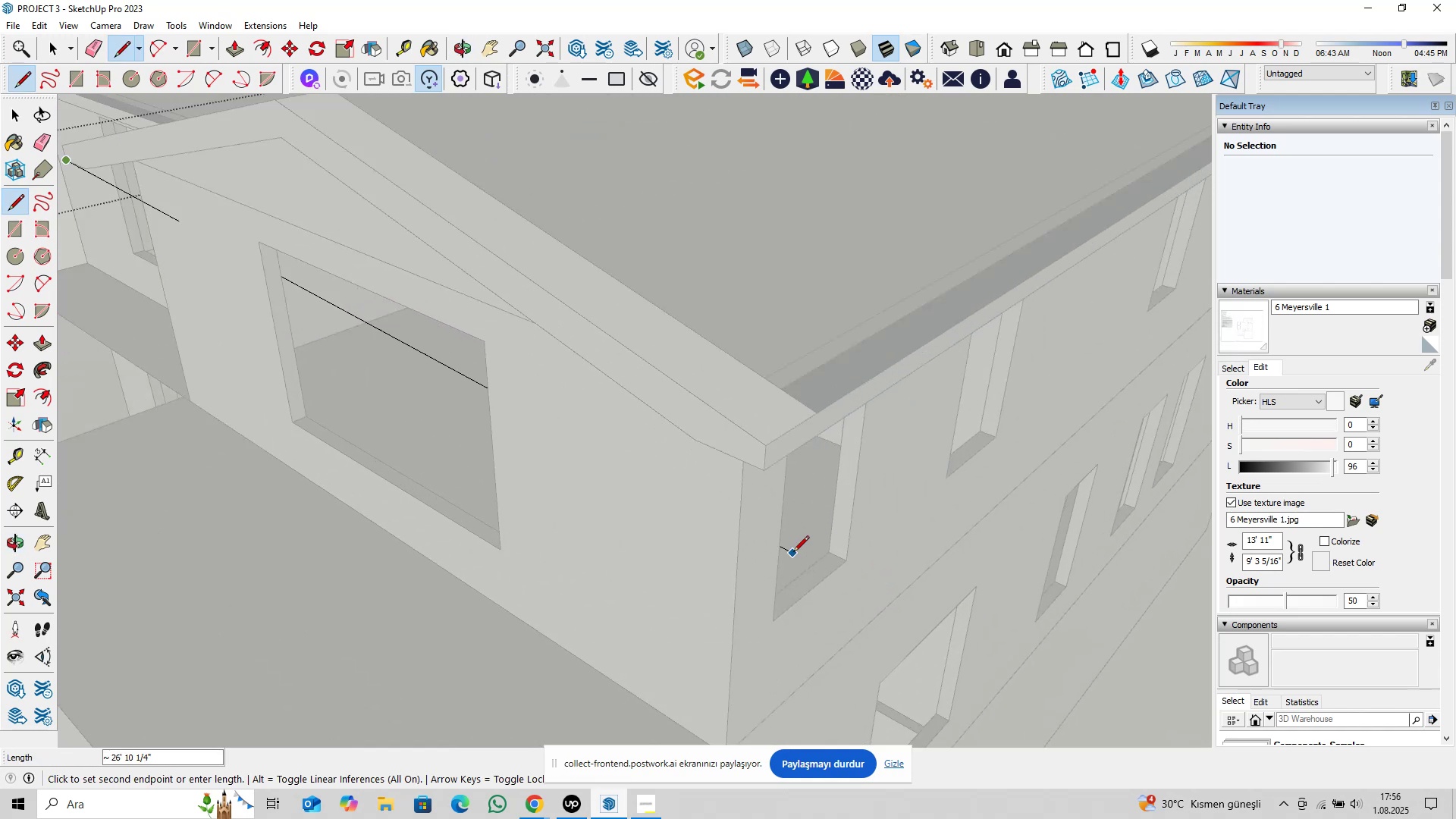 
key(ArrowLeft)
 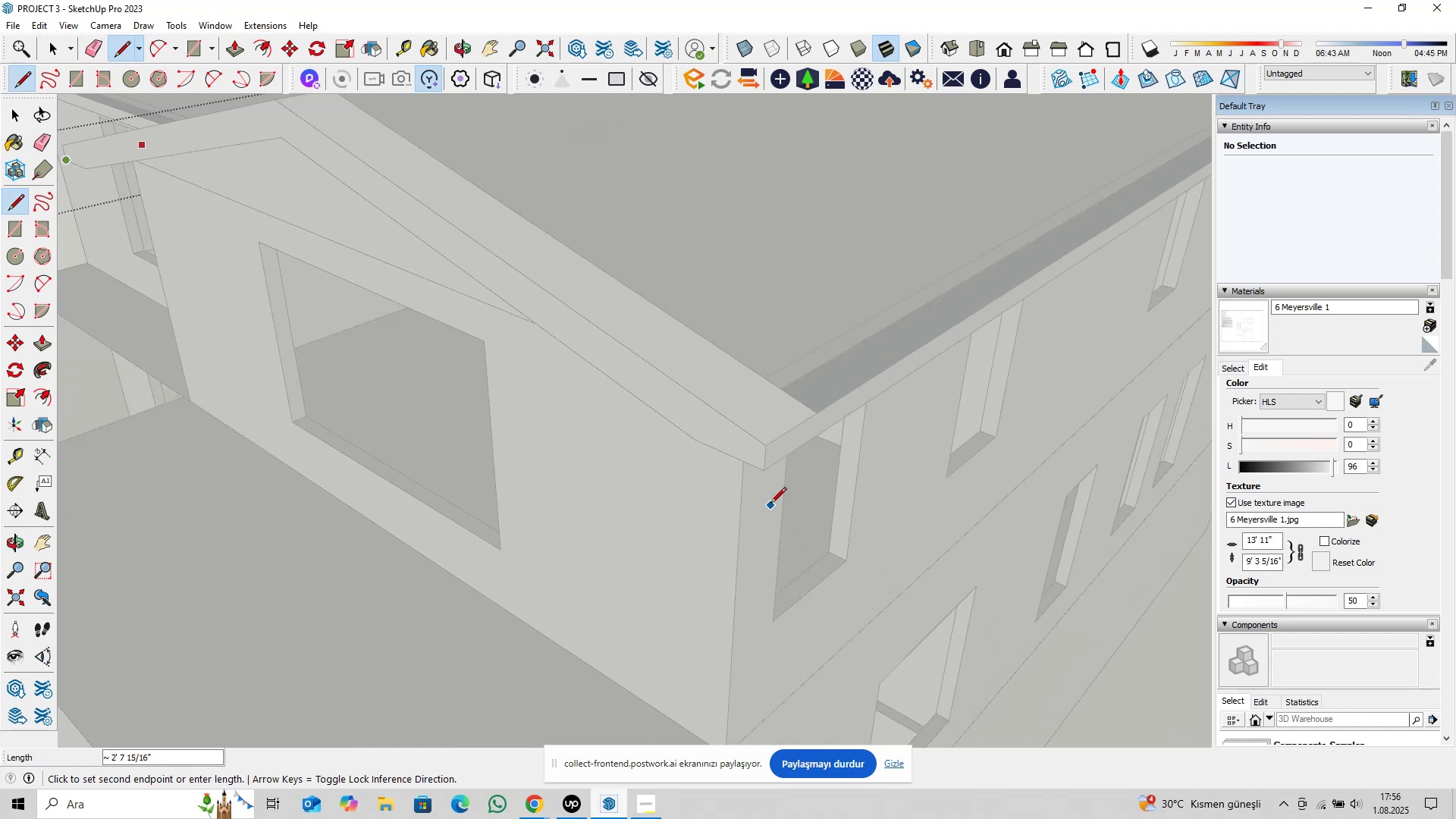 
key(ArrowRight)
 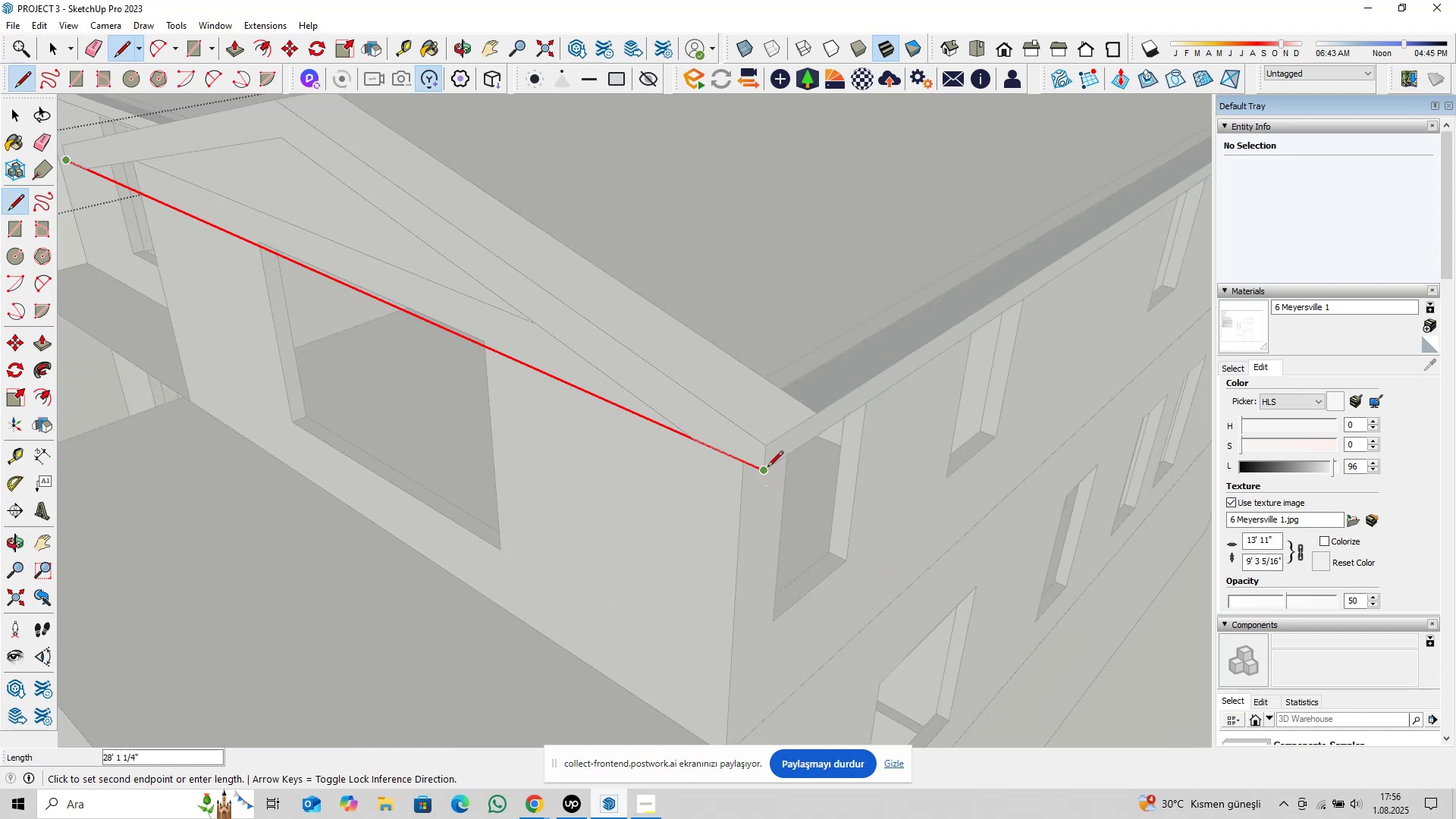 
left_click([767, 468])
 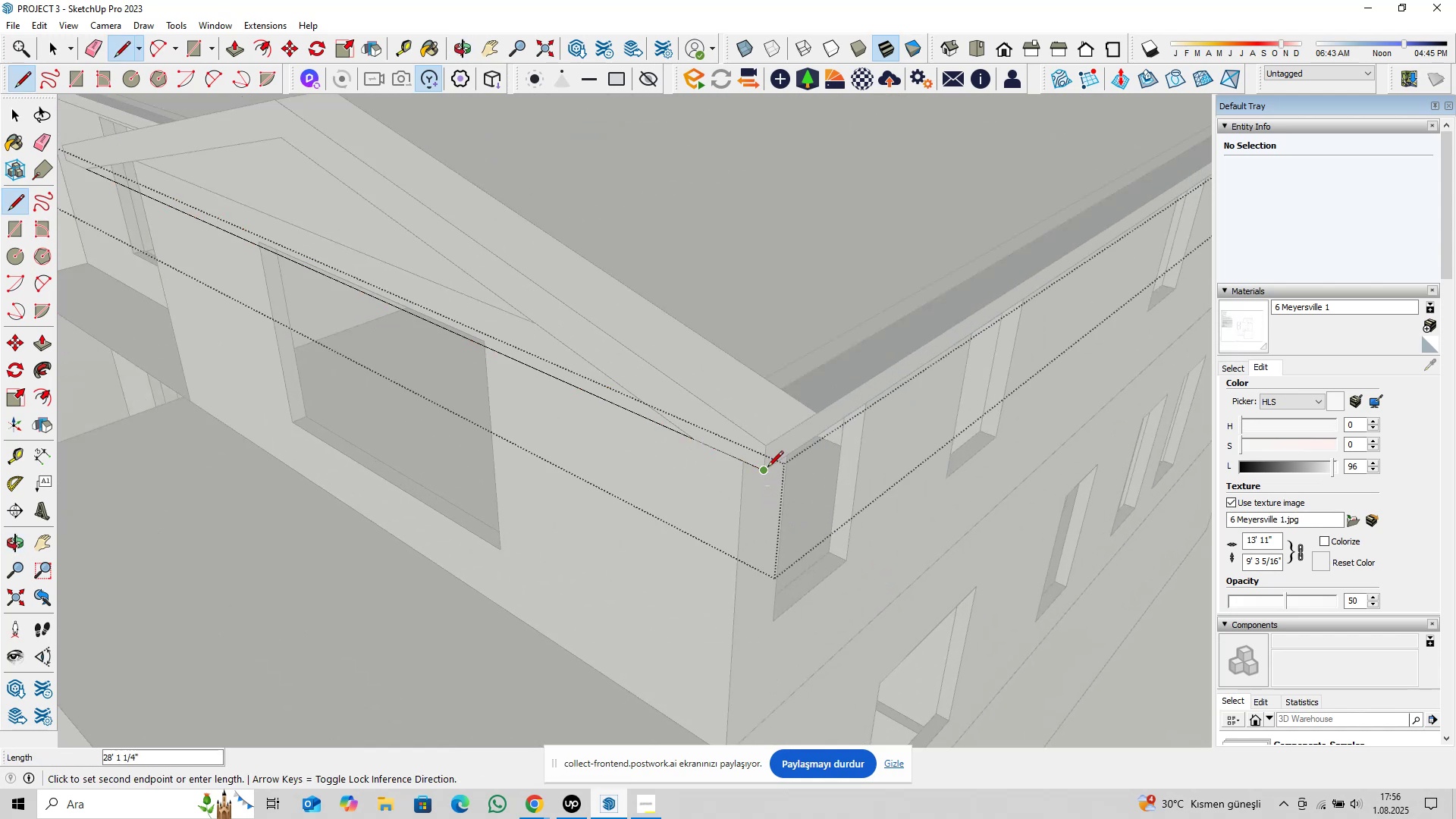 
scroll: coordinate [797, 456], scroll_direction: down, amount: 9.0
 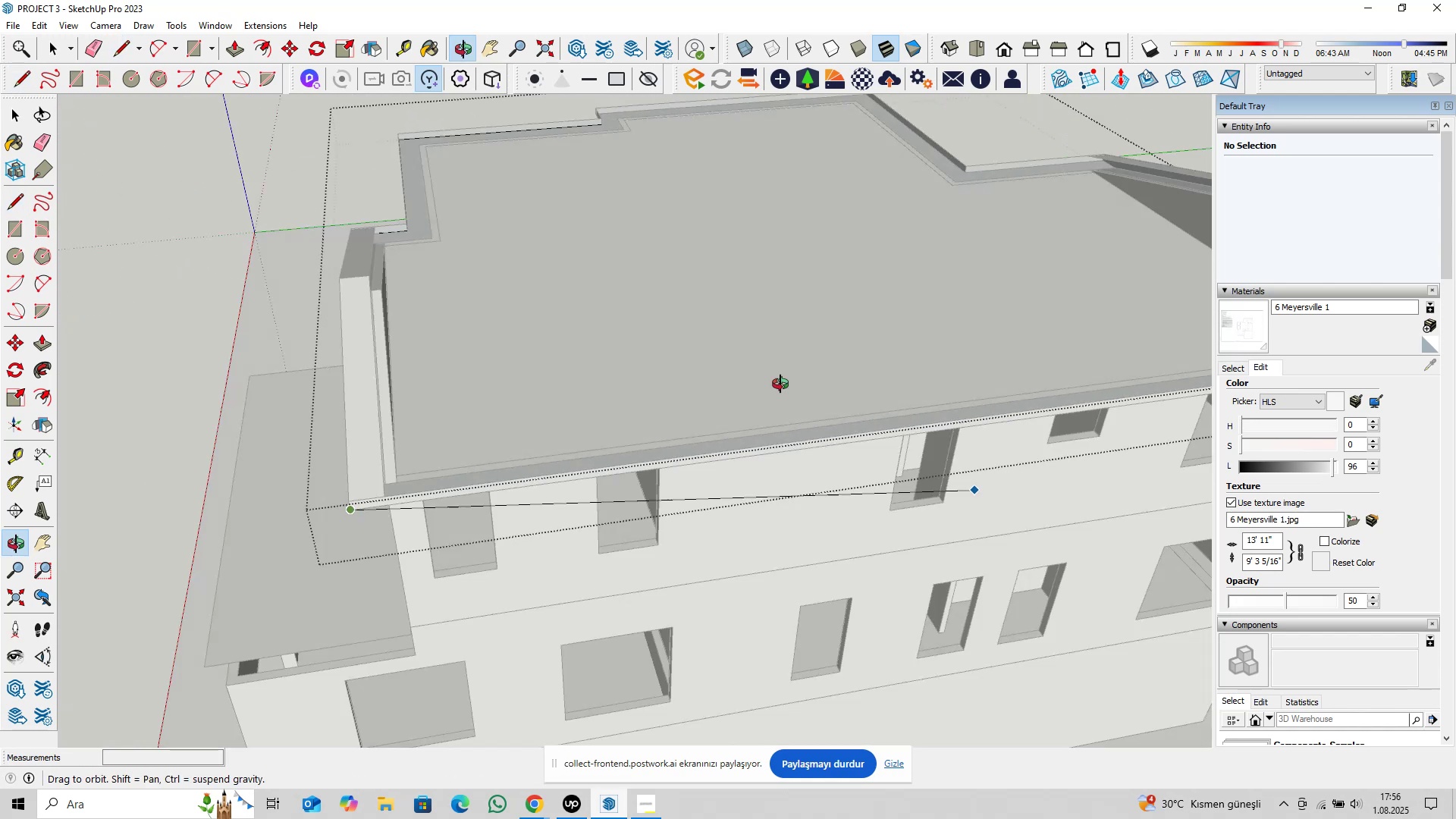 
key(Shift+ShiftLeft)
 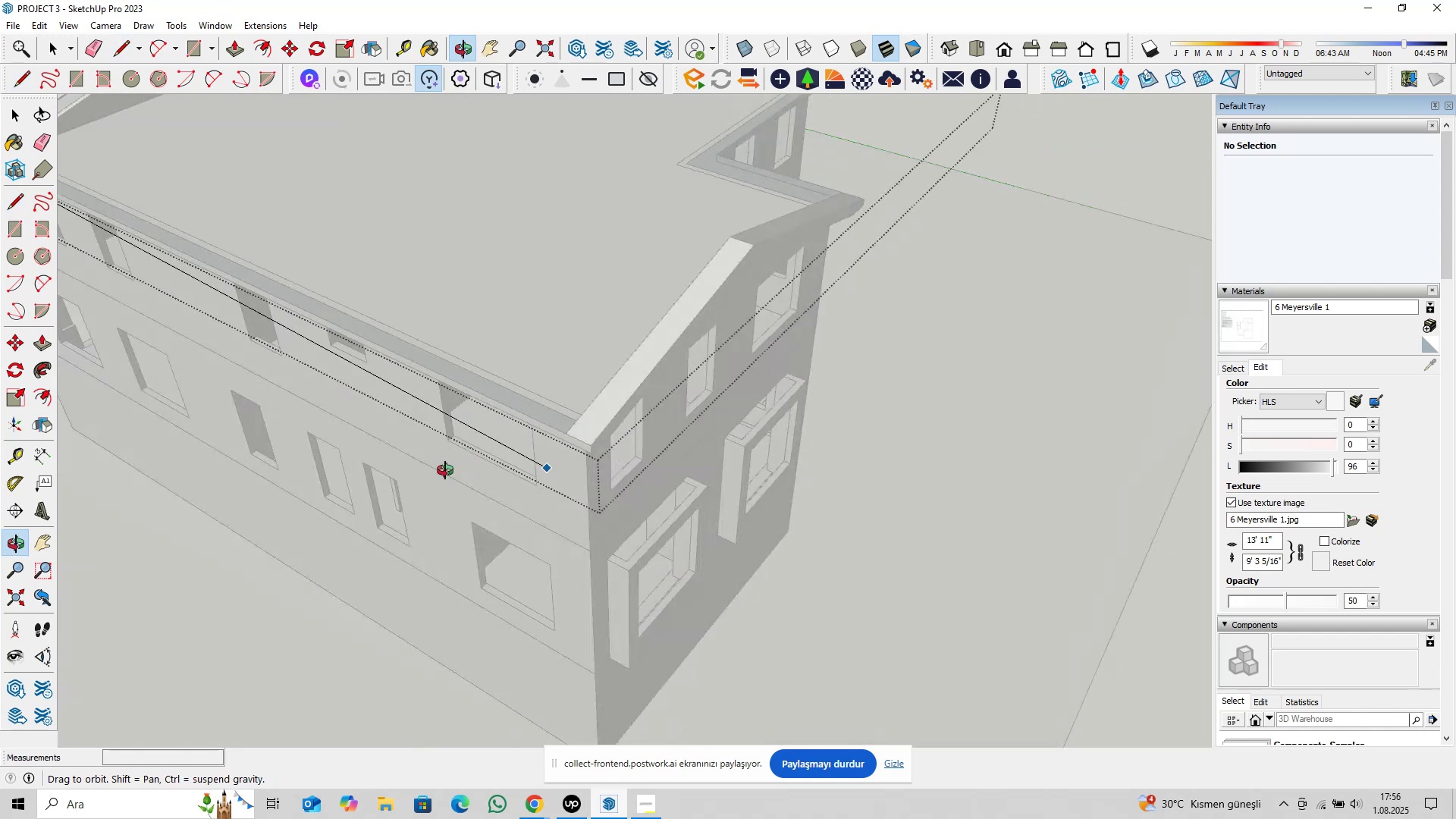 
scroll: coordinate [617, 469], scroll_direction: up, amount: 8.0
 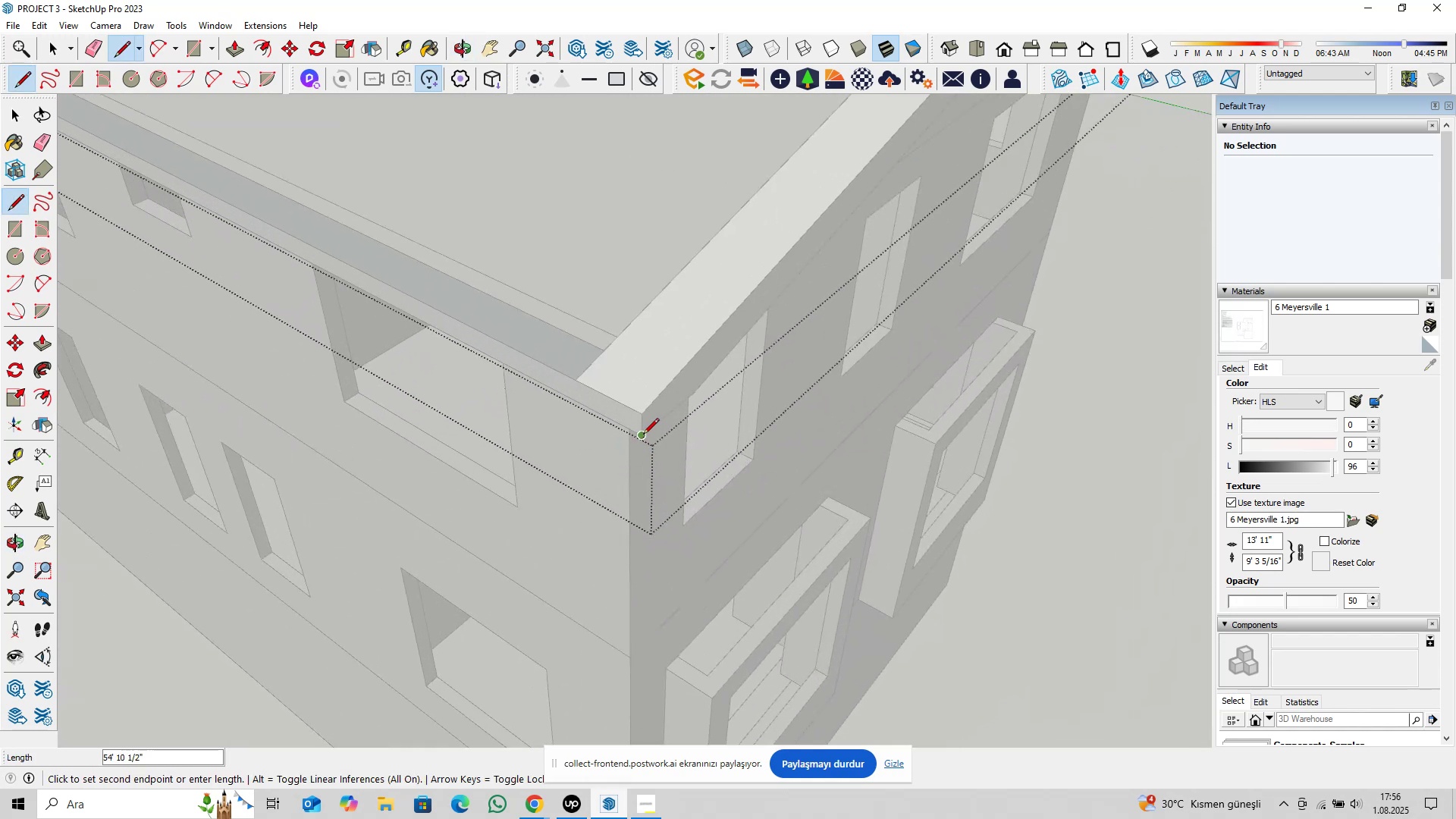 
left_click([643, 435])
 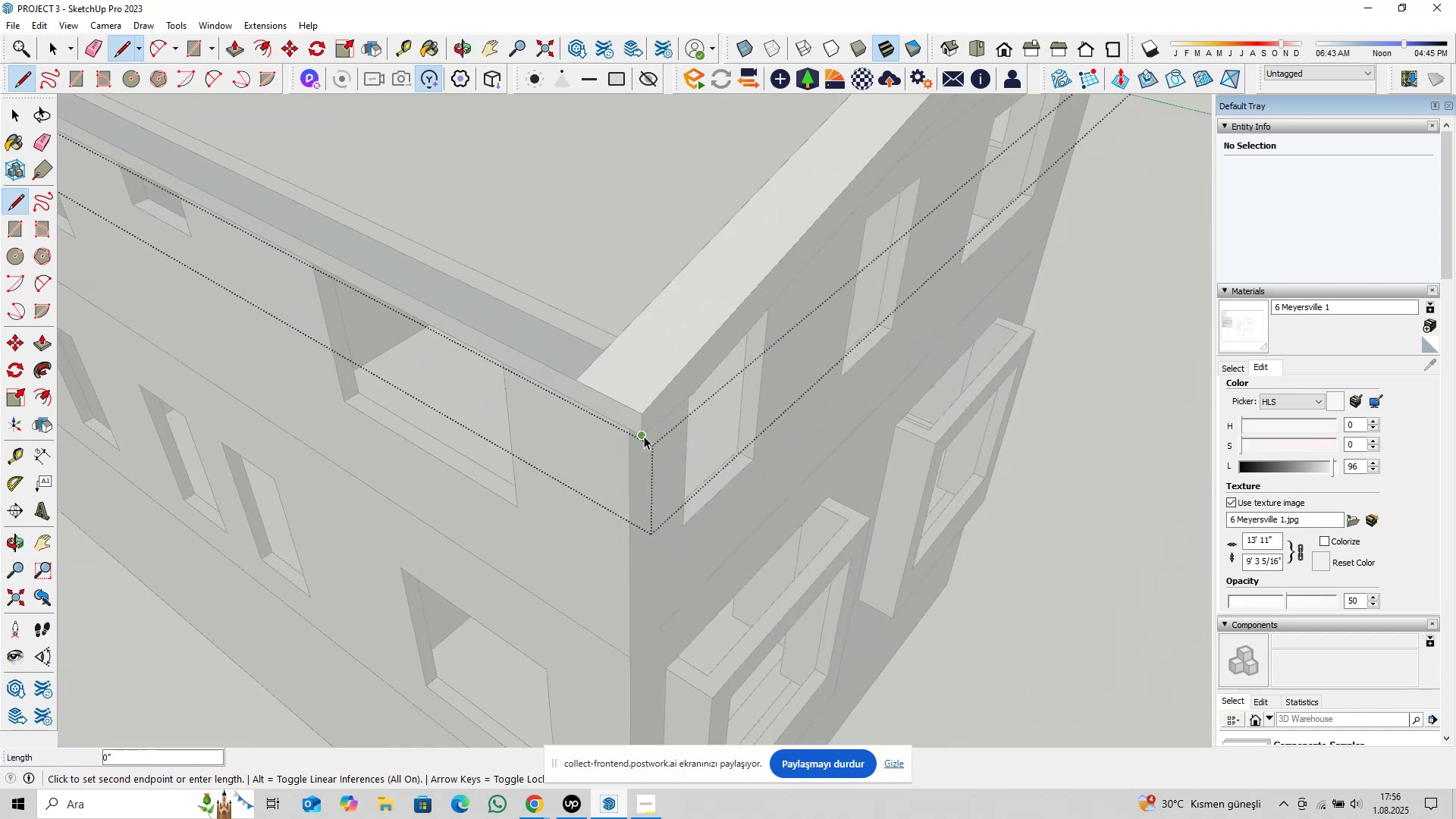 
type( pl)
 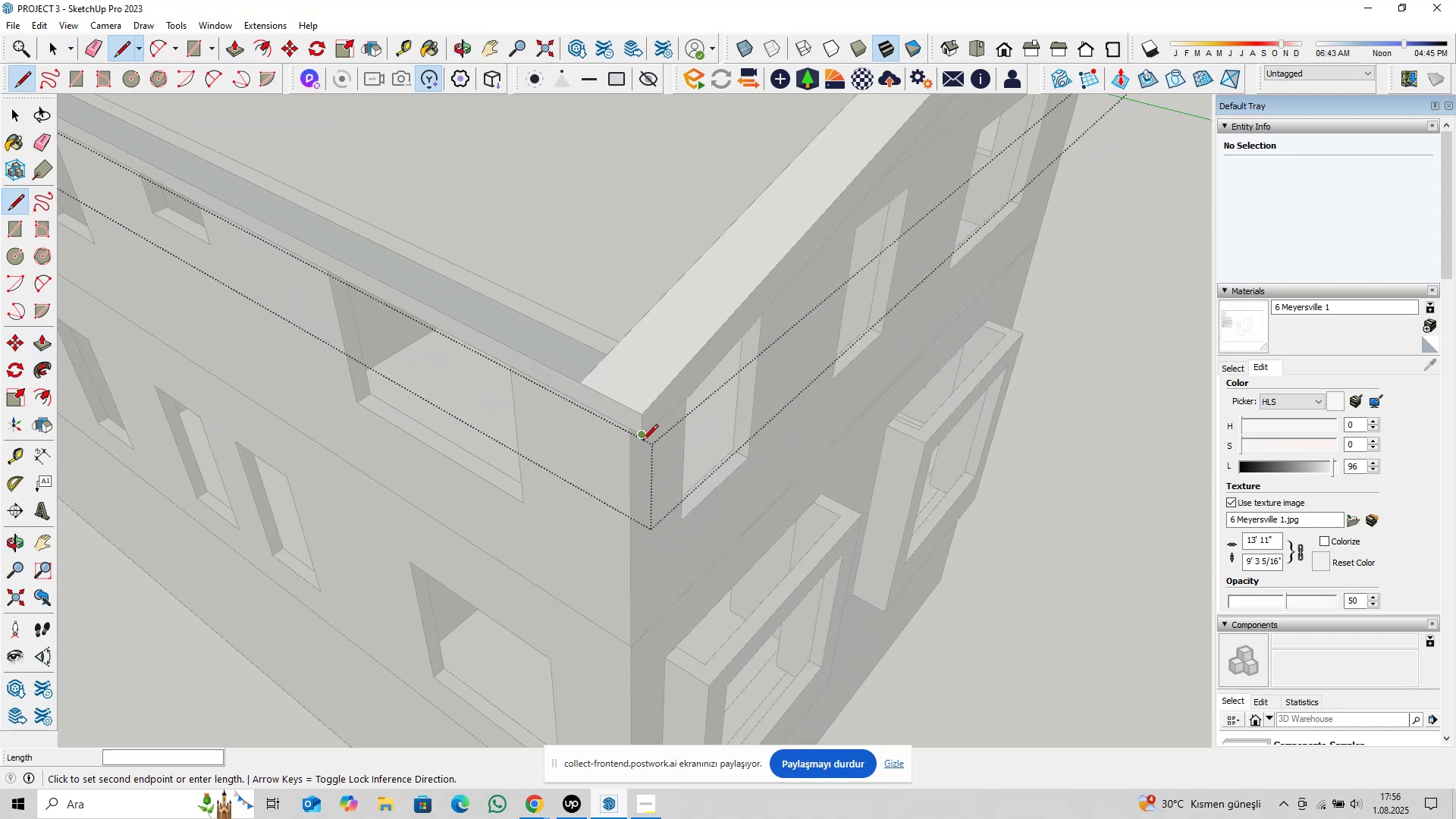 
scroll: coordinate [645, 437], scroll_direction: down, amount: 2.0
 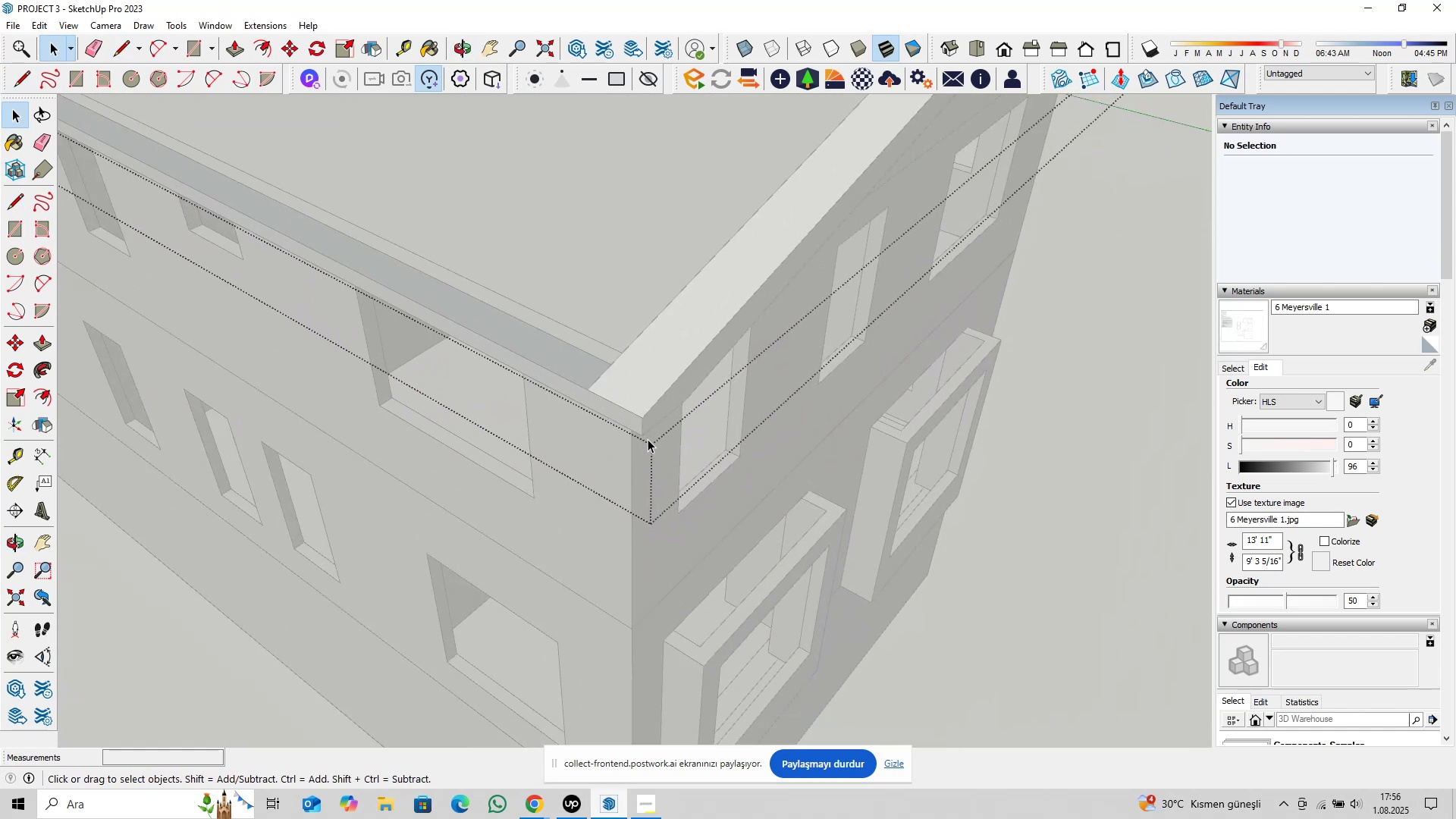 
scroll: coordinate [645, 444], scroll_direction: up, amount: 1.0
 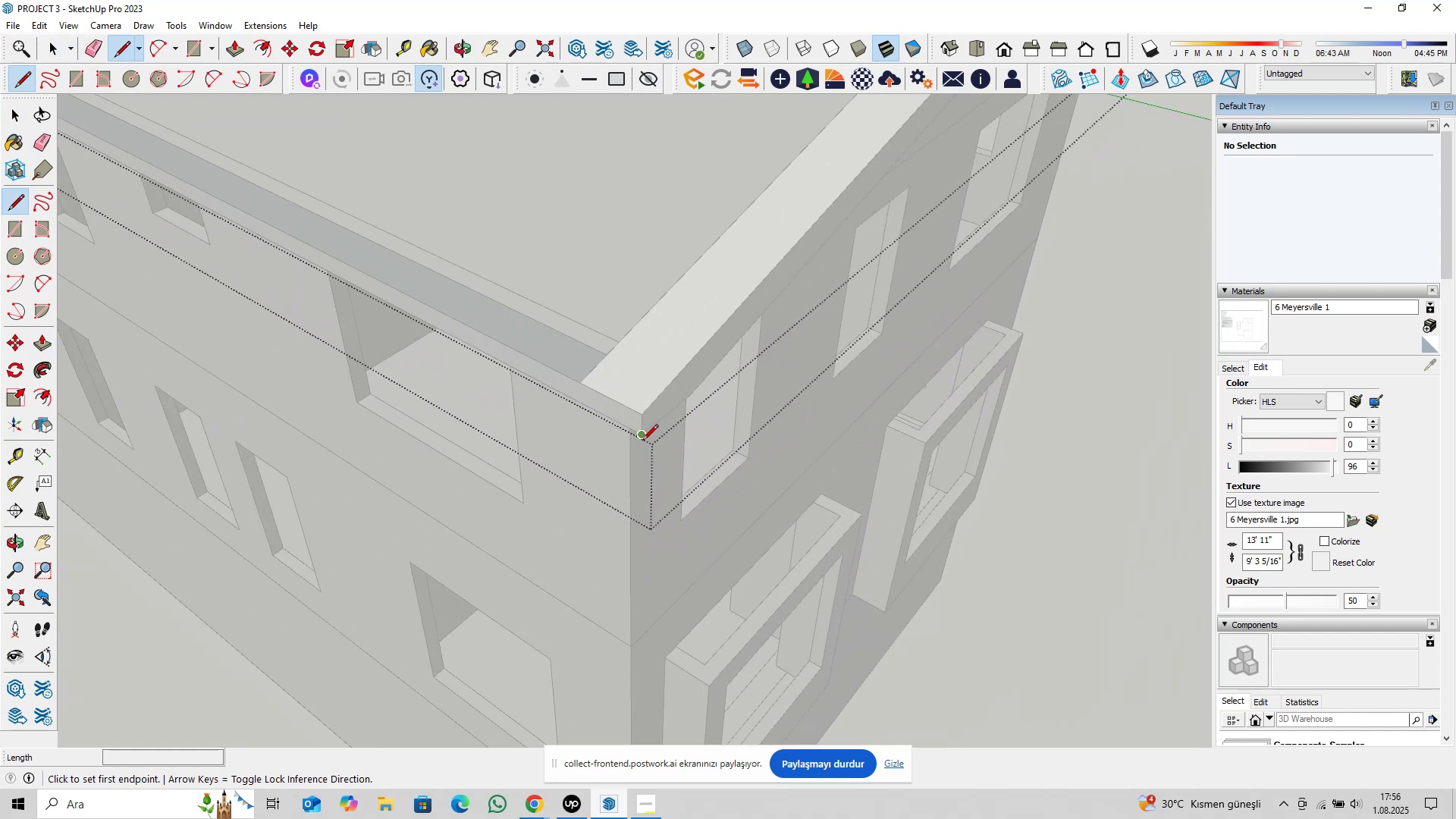 
left_click([642, 441])
 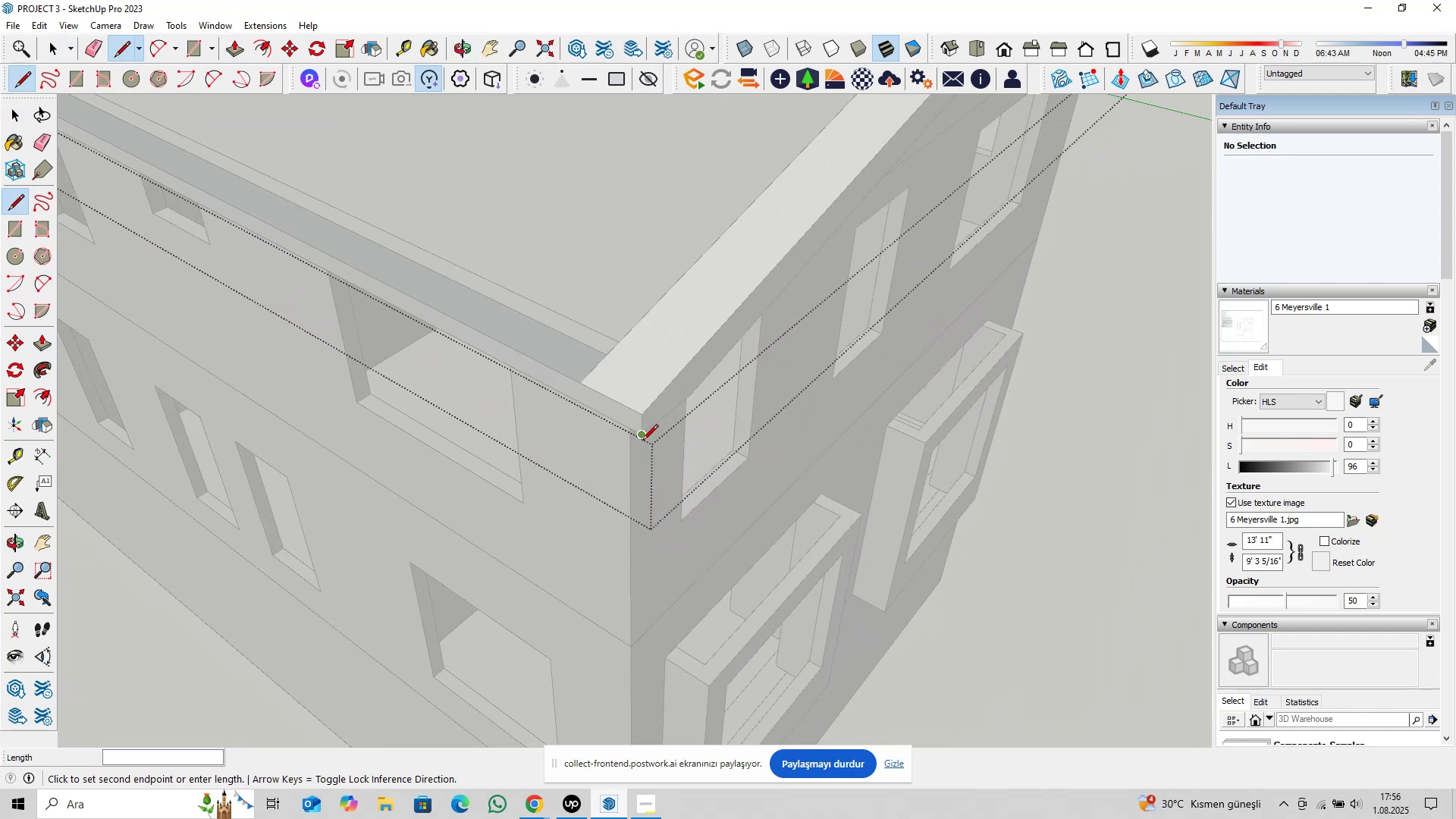 
key(ArrowLeft)
 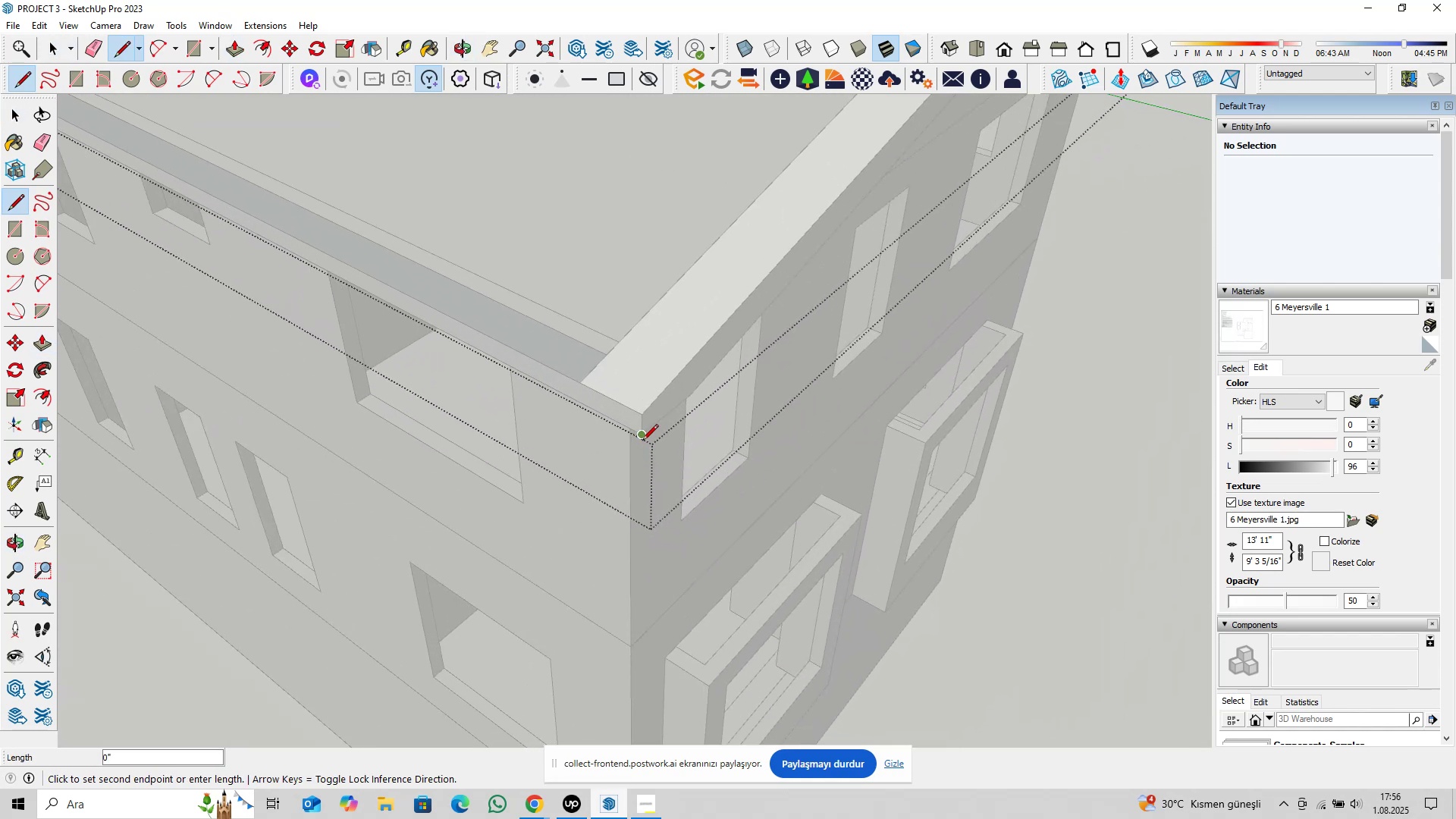 
scroll: coordinate [648, 441], scroll_direction: down, amount: 4.0
 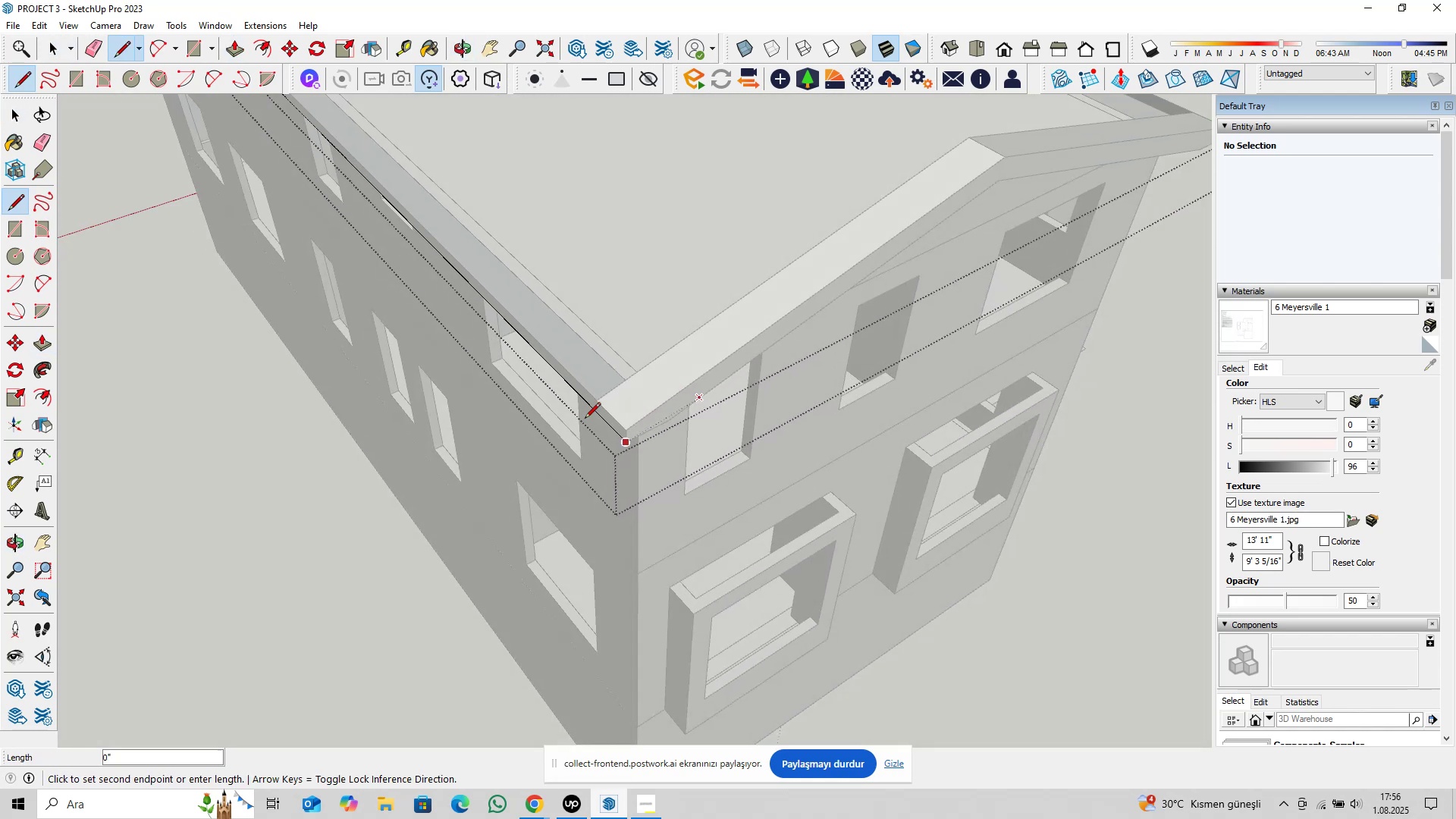 
hold_key(key=ShiftLeft, duration=0.3)
 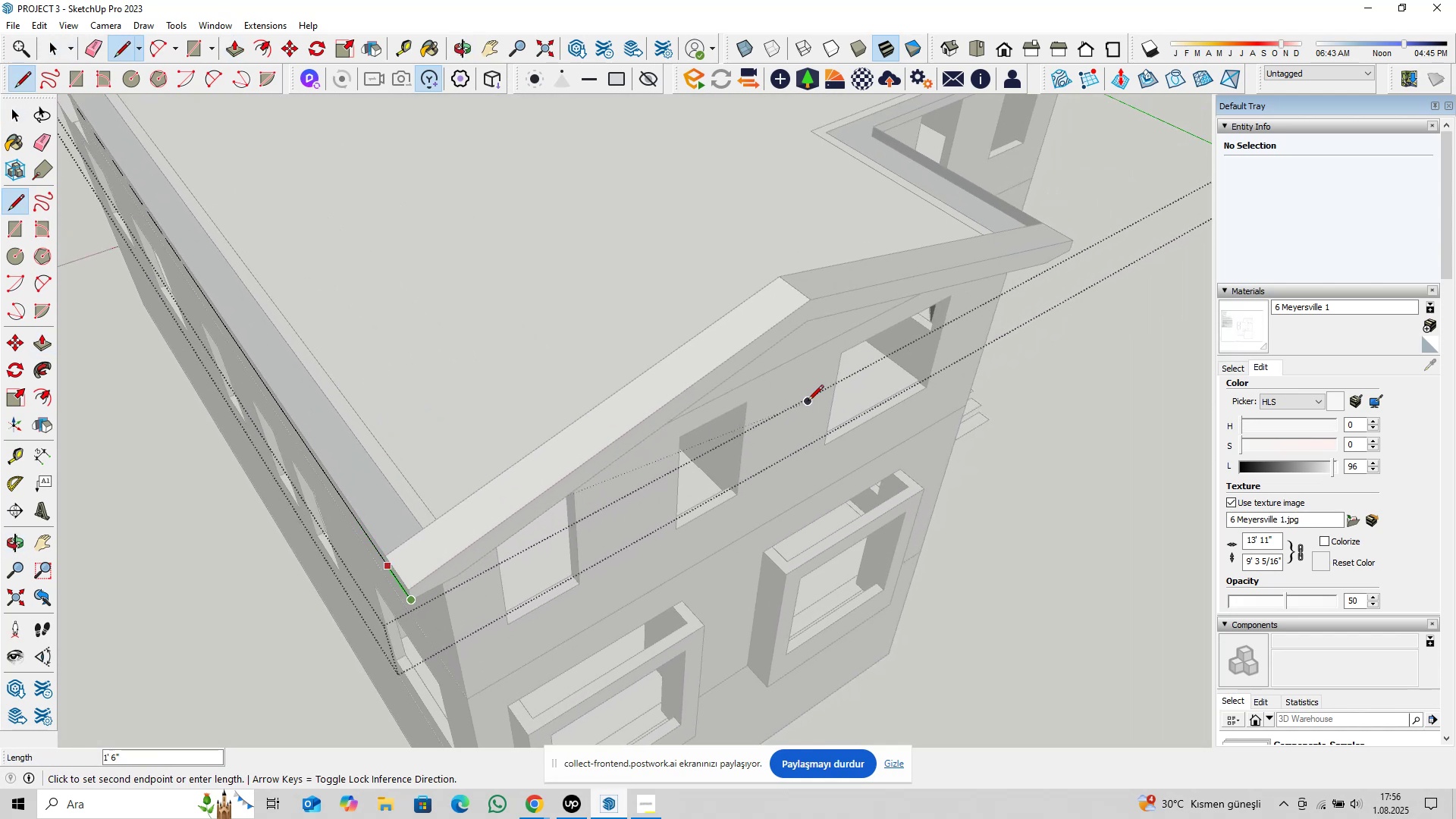 
key(ArrowRight)
 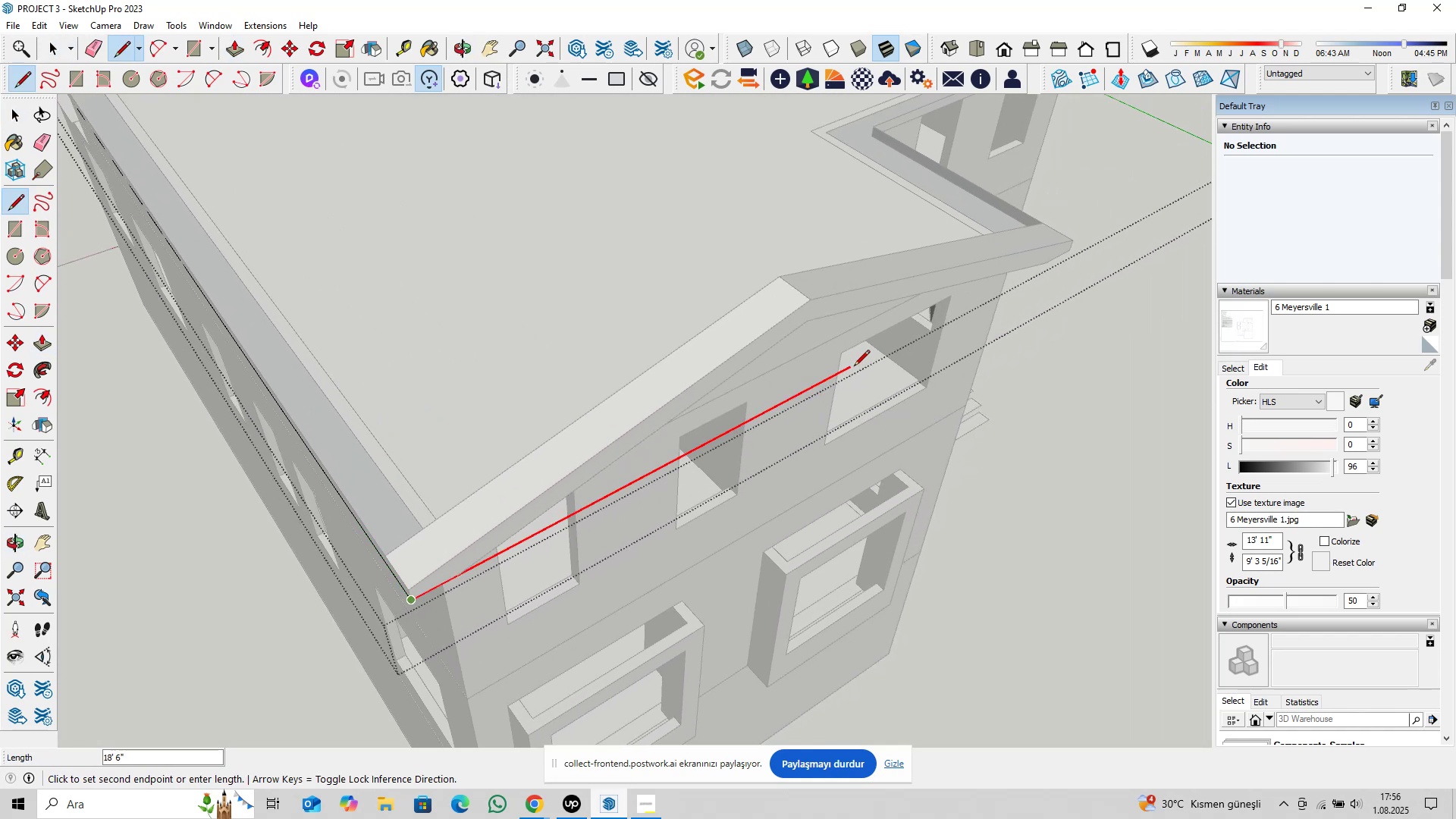 
key(Shift+ShiftLeft)
 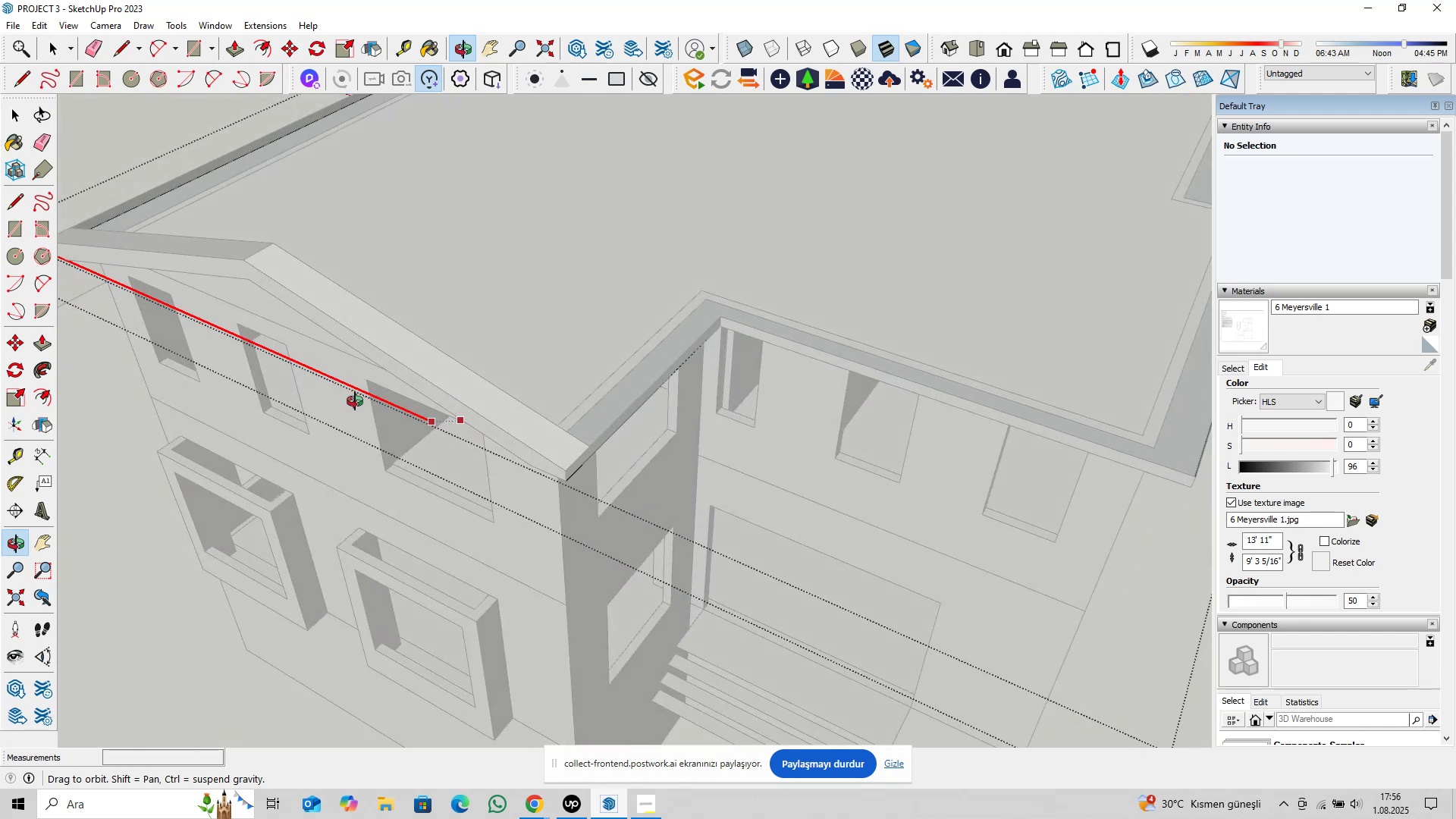 
scroll: coordinate [562, 500], scroll_direction: up, amount: 6.0
 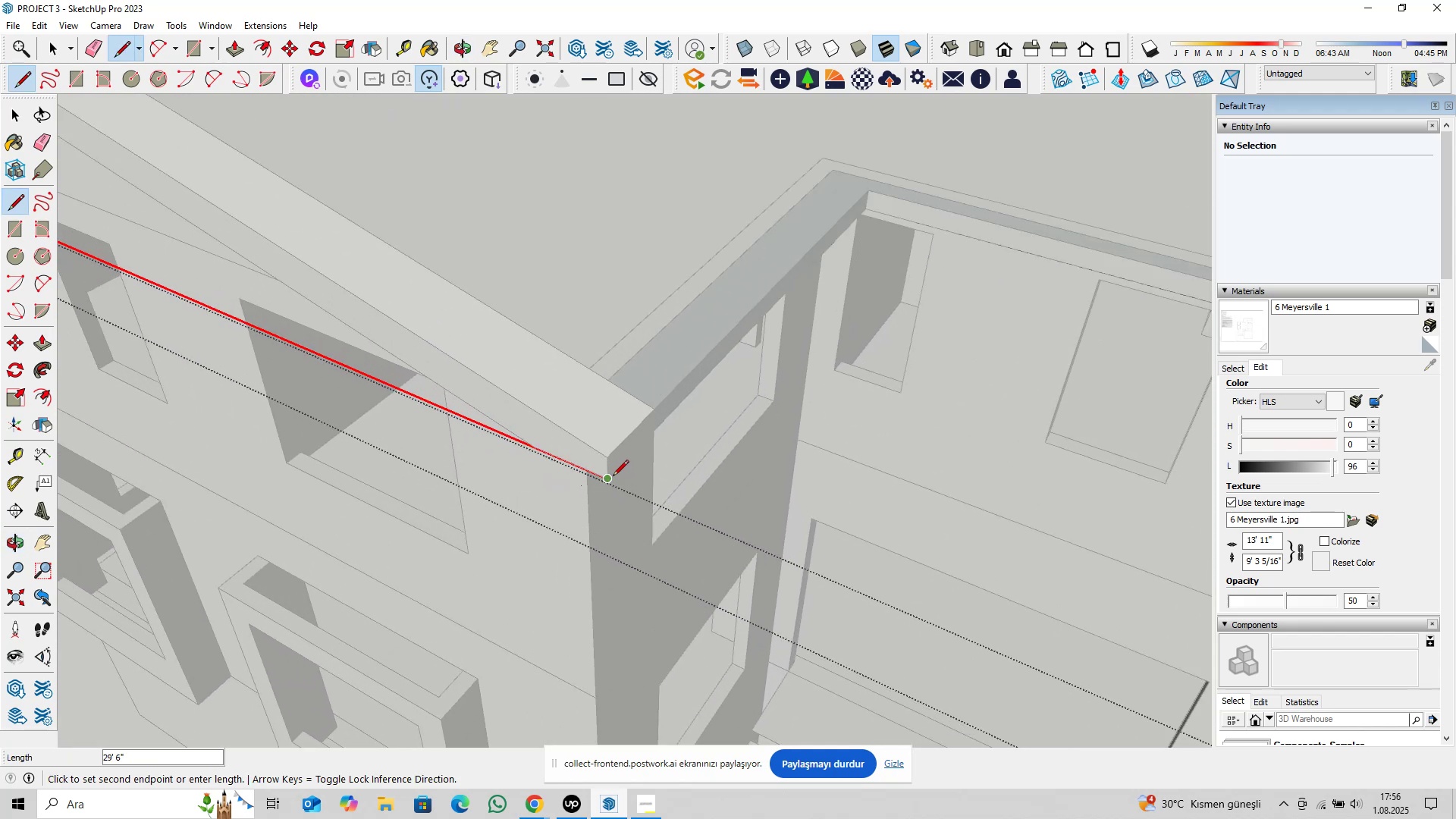 
left_click([610, 476])
 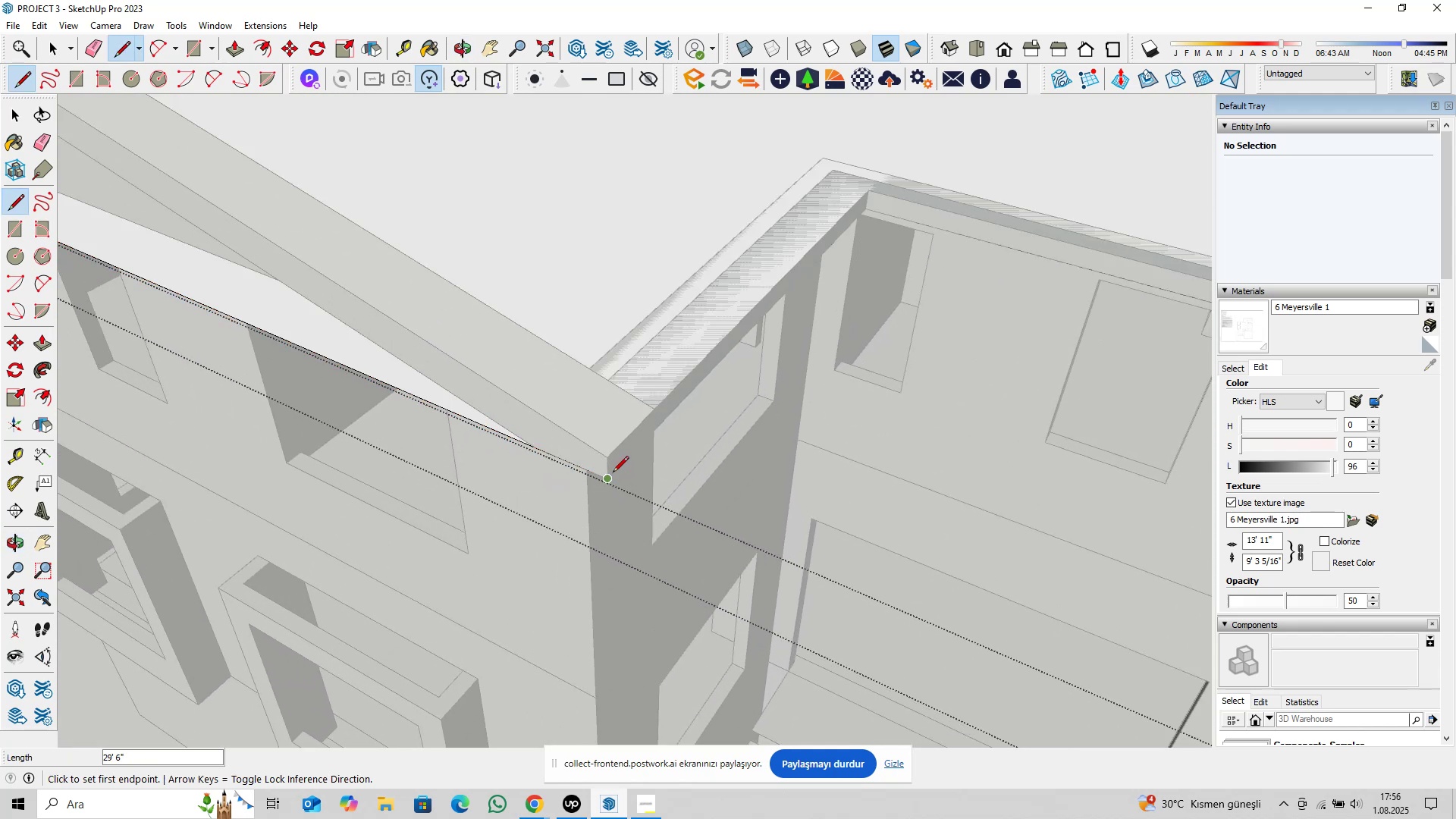 
scroll: coordinate [546, 451], scroll_direction: down, amount: 8.0
 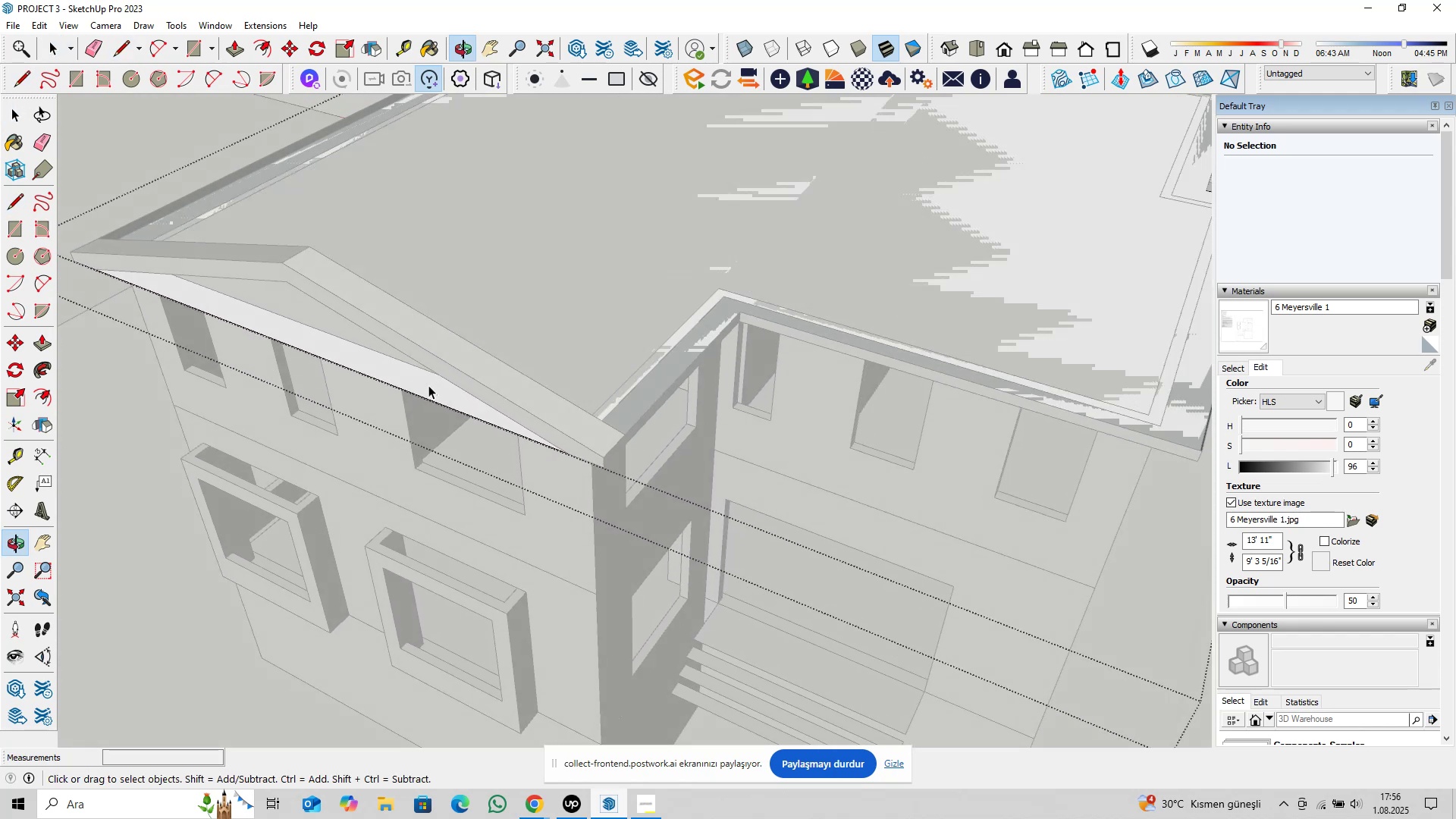 
key(Space)
 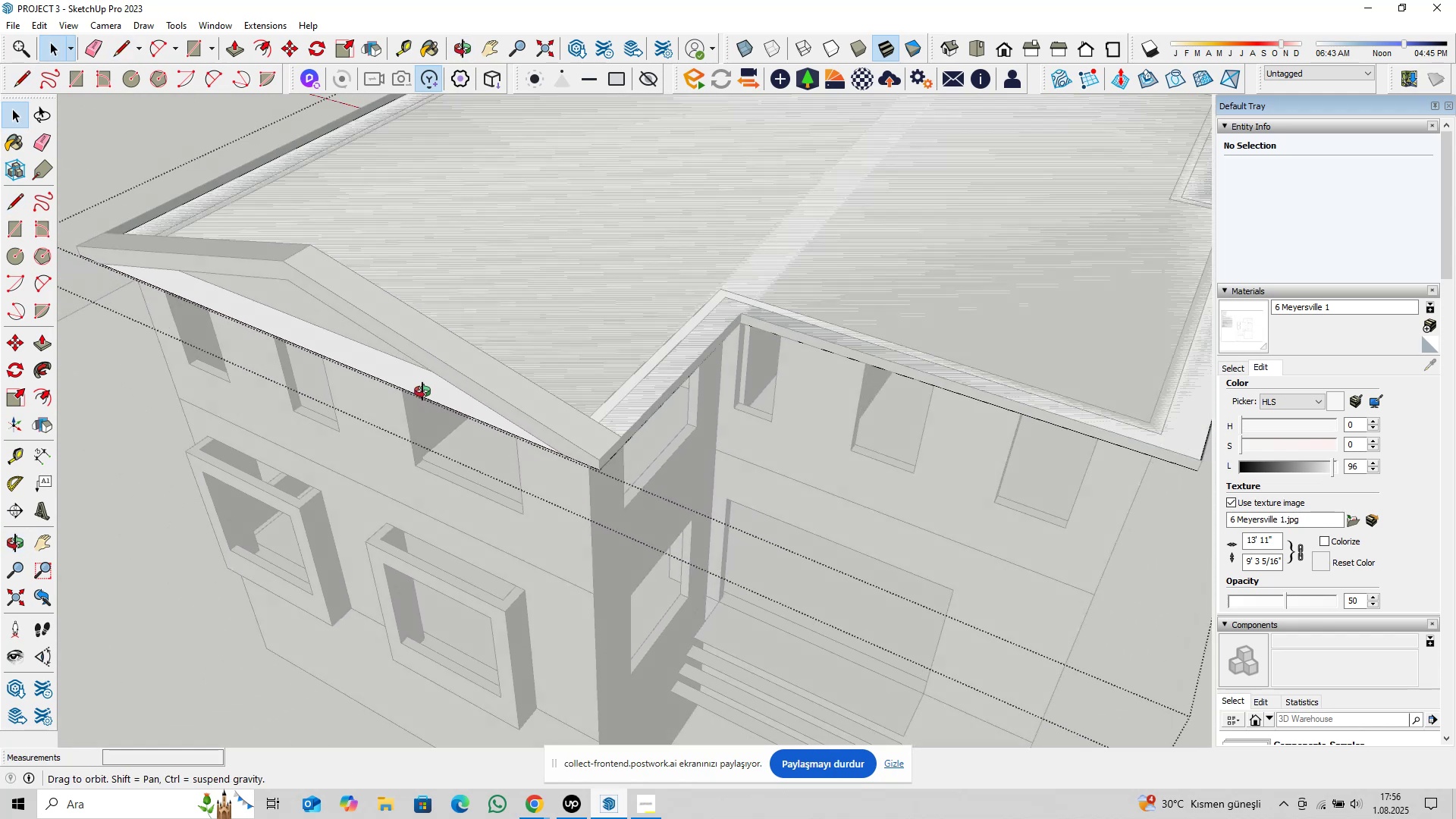 
key(Escape)
 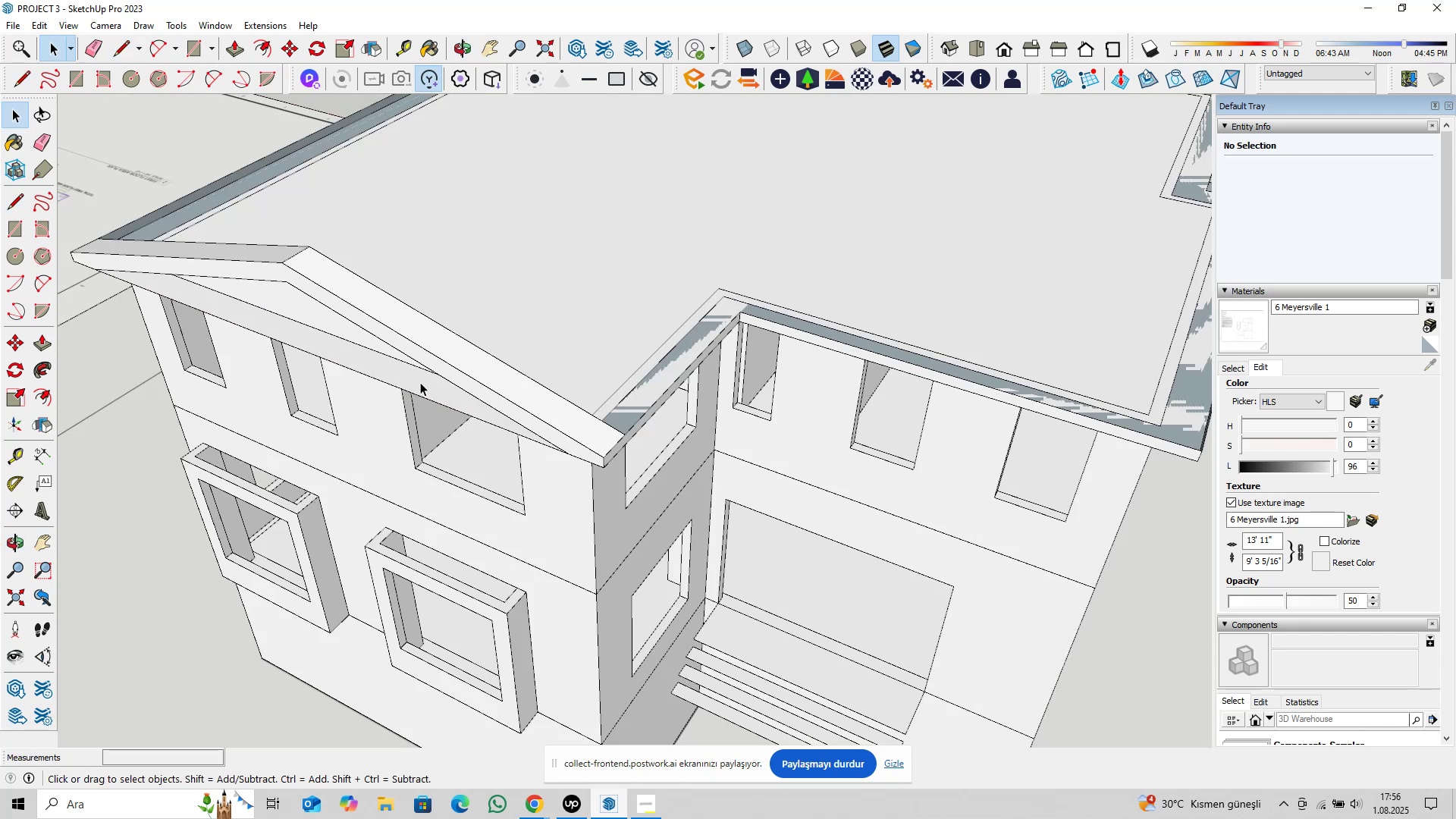 
left_click([420, 382])
 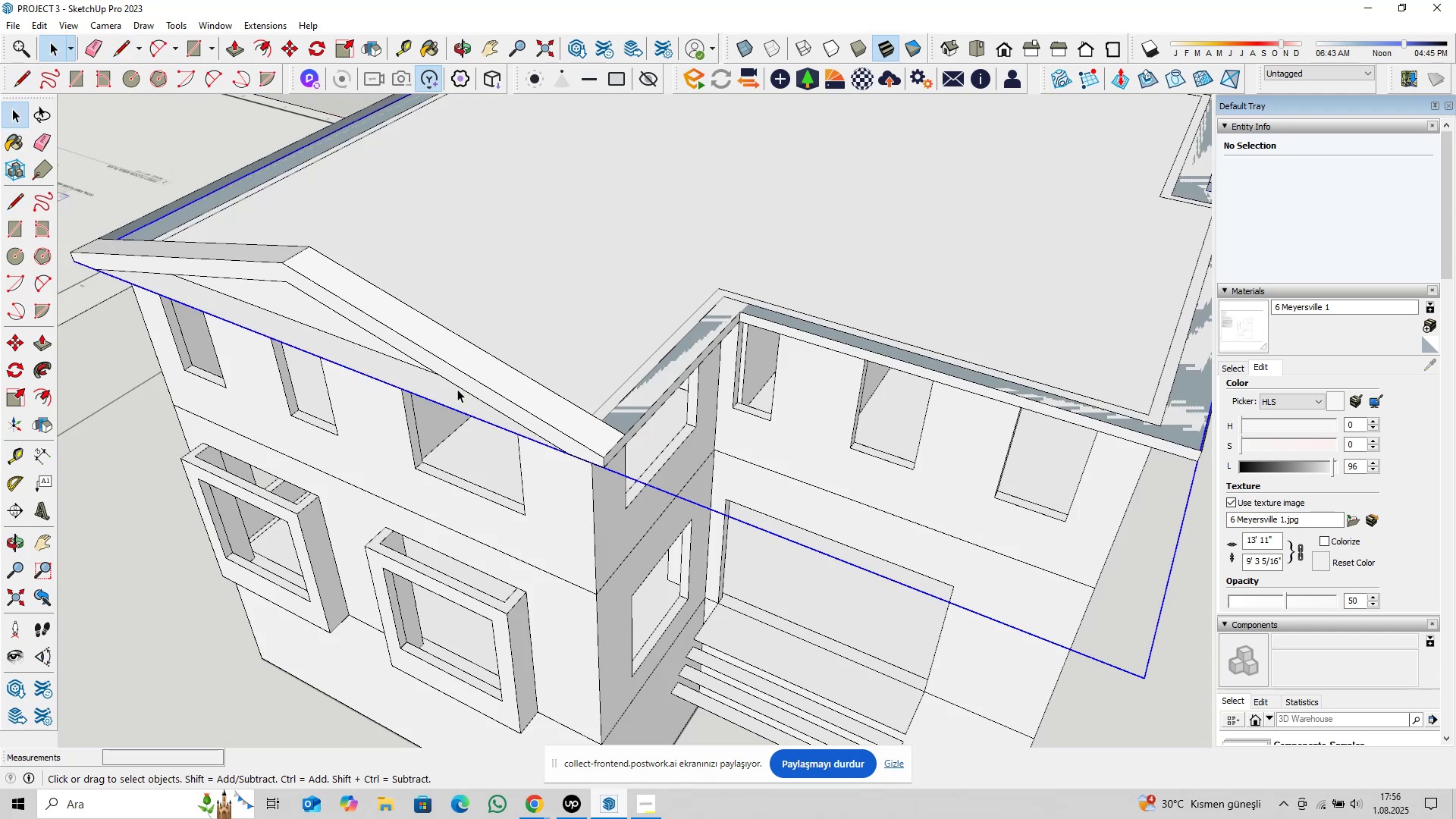 
scroll: coordinate [505, 387], scroll_direction: down, amount: 16.0
 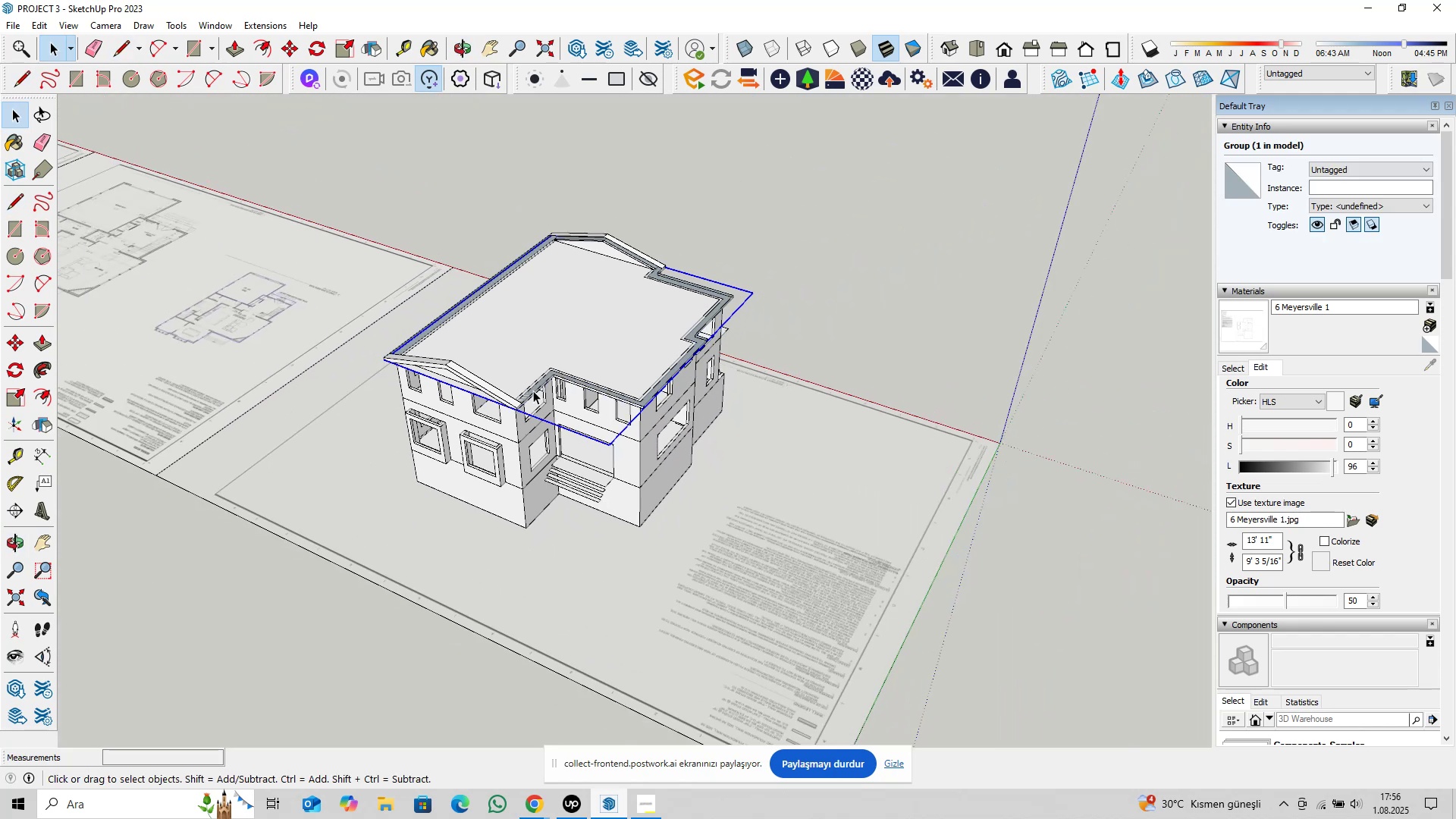 
key(Shift+ShiftLeft)
 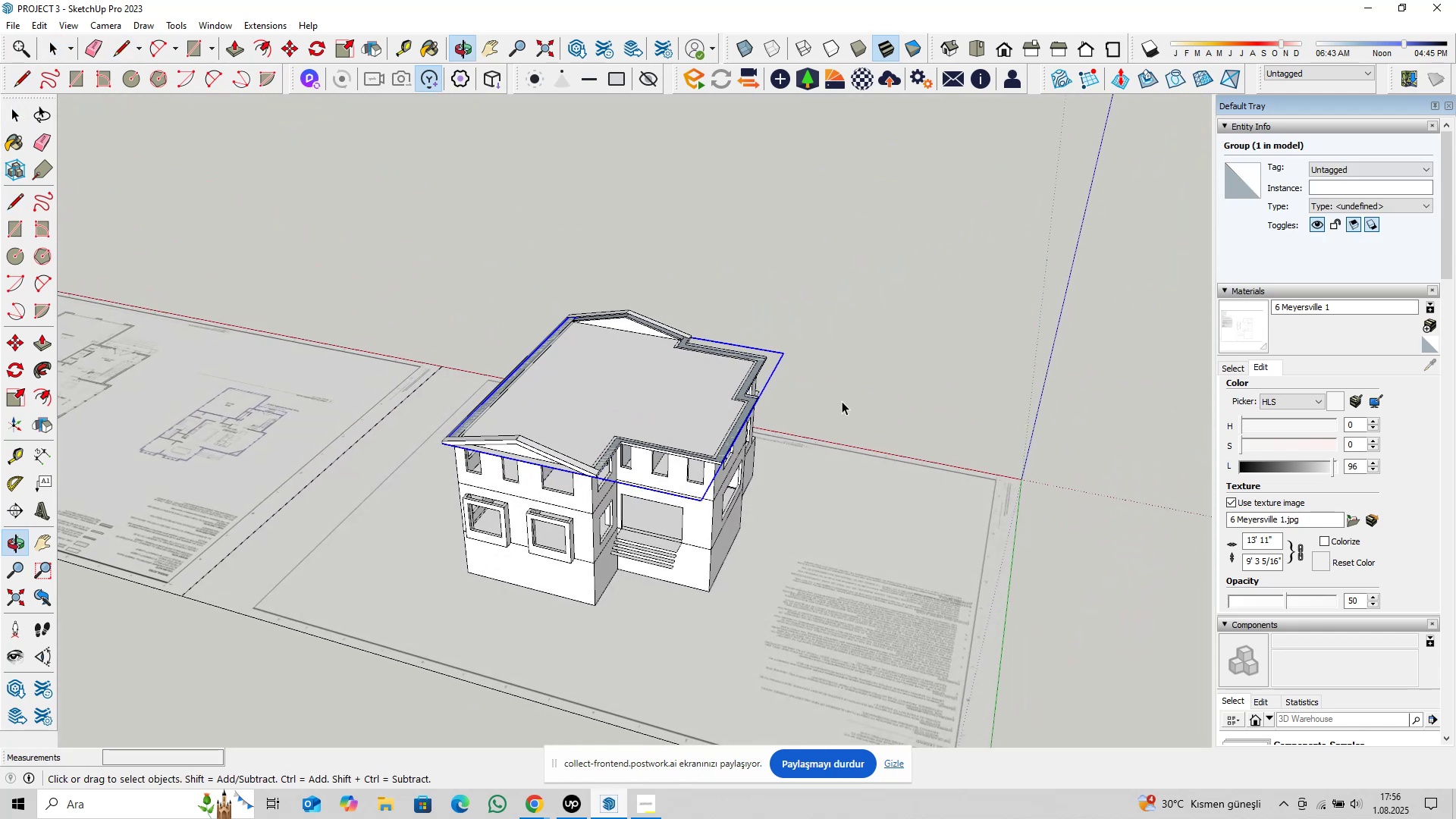 
key(M)
 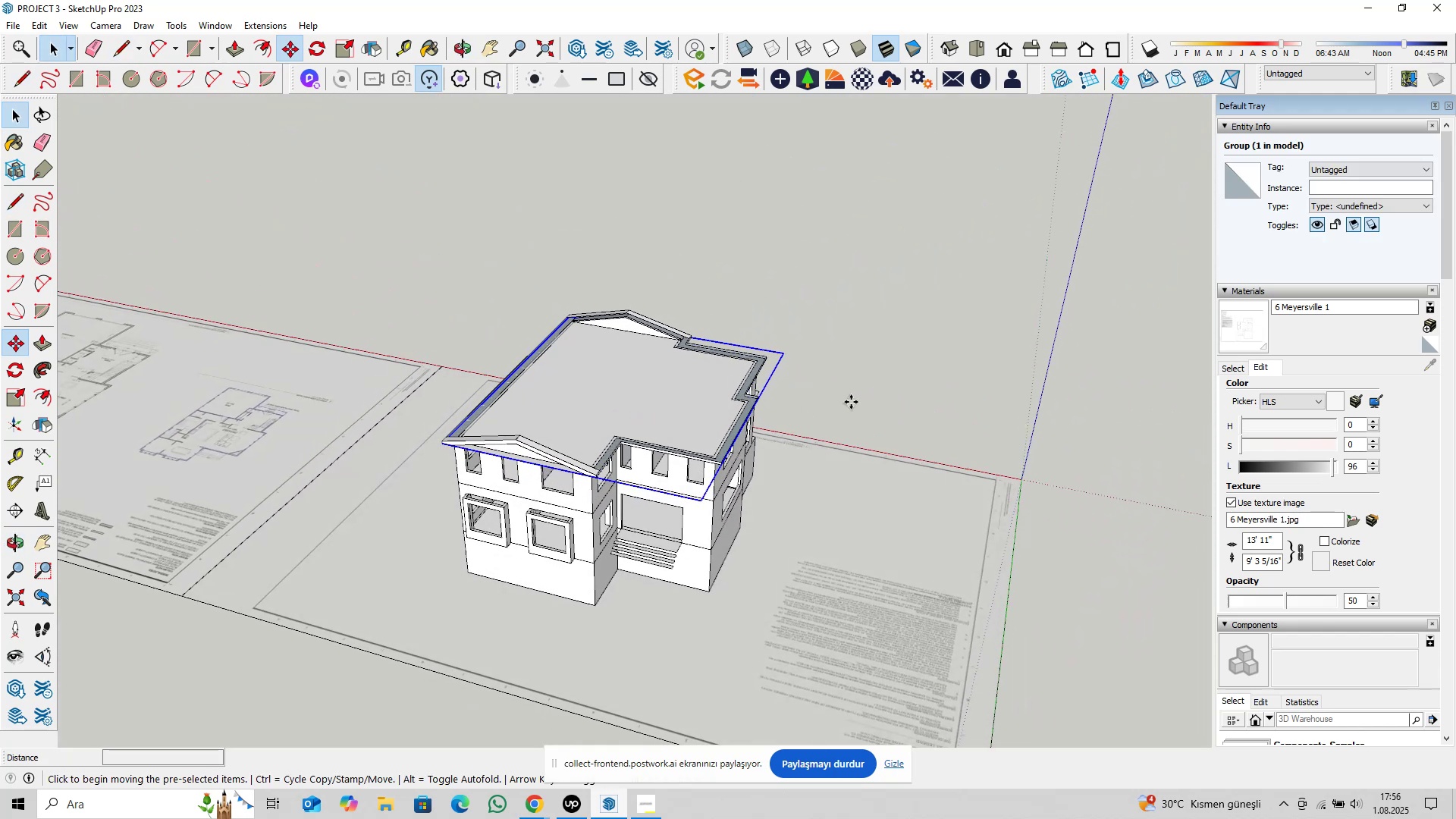 
left_click([851, 402])
 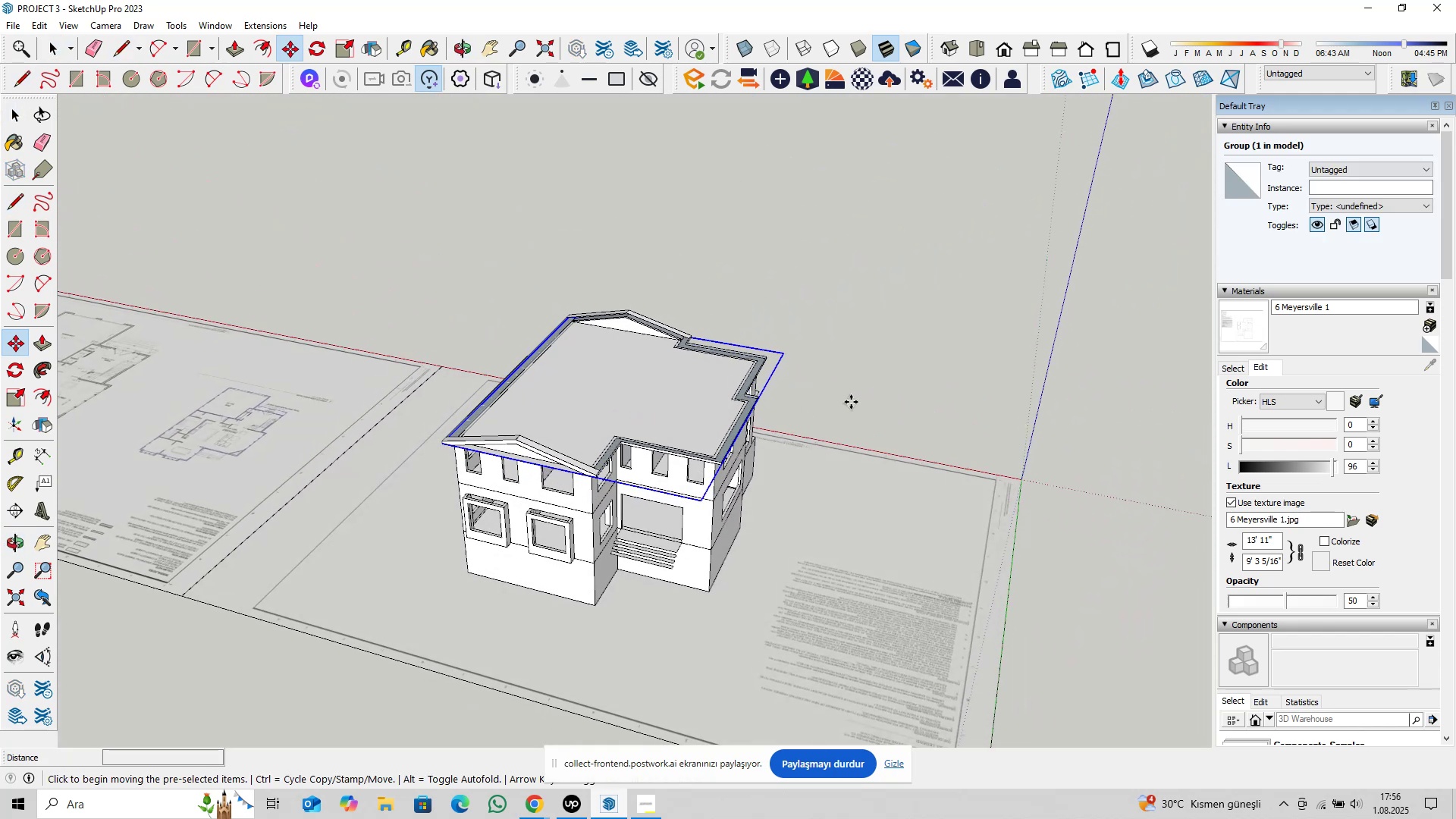 
key(ArrowUp)
 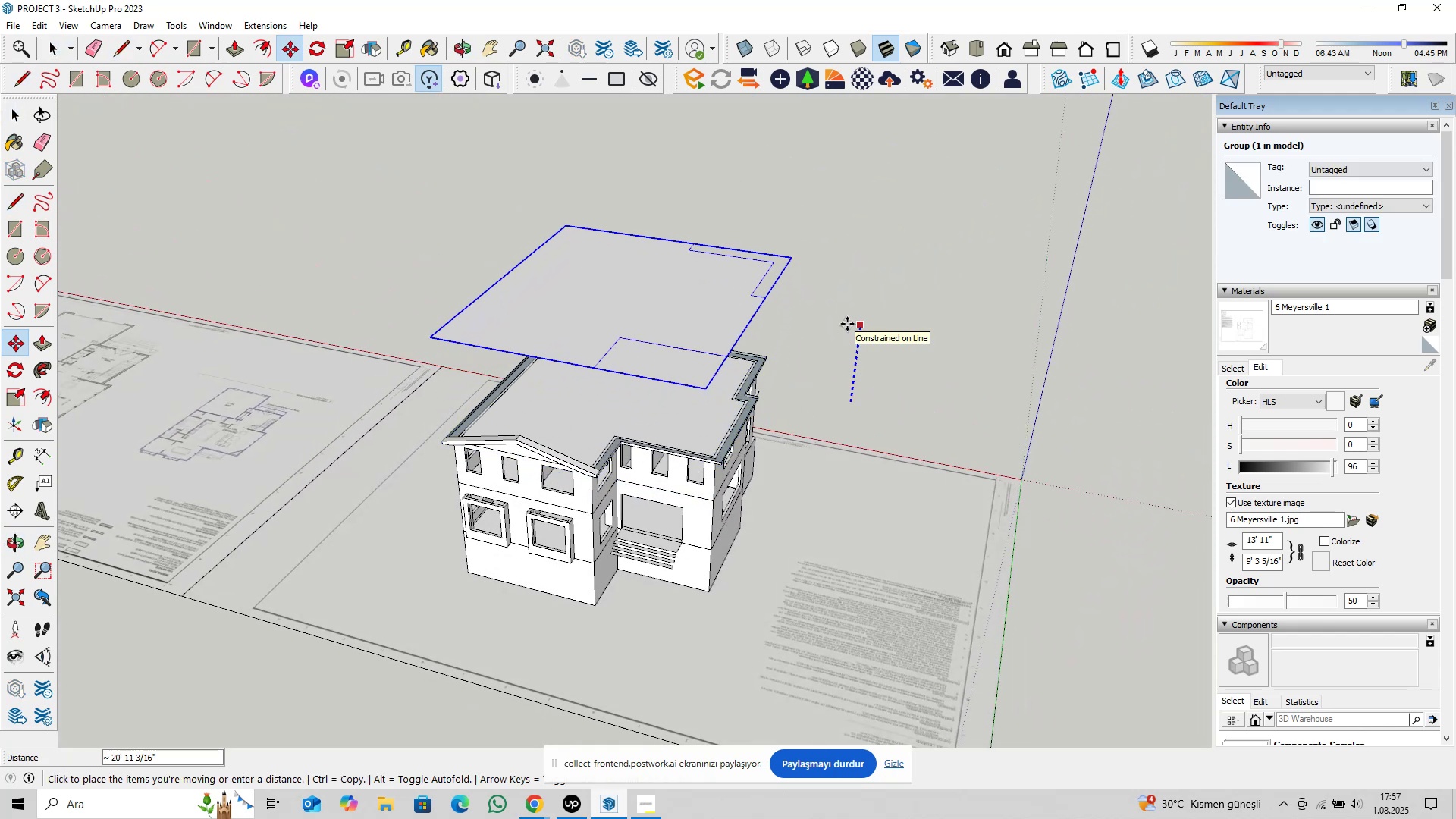 
type(5@)
 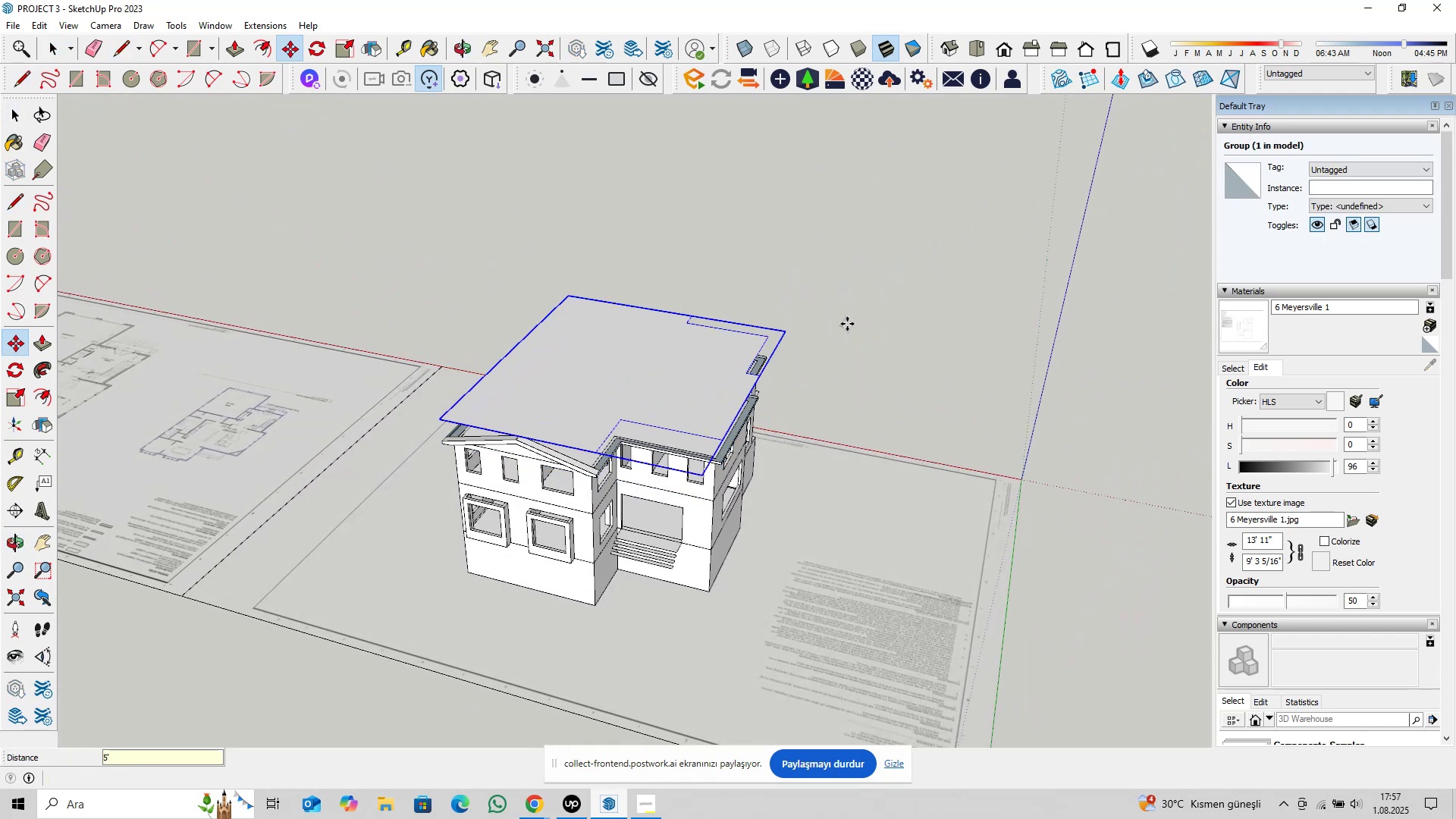 
 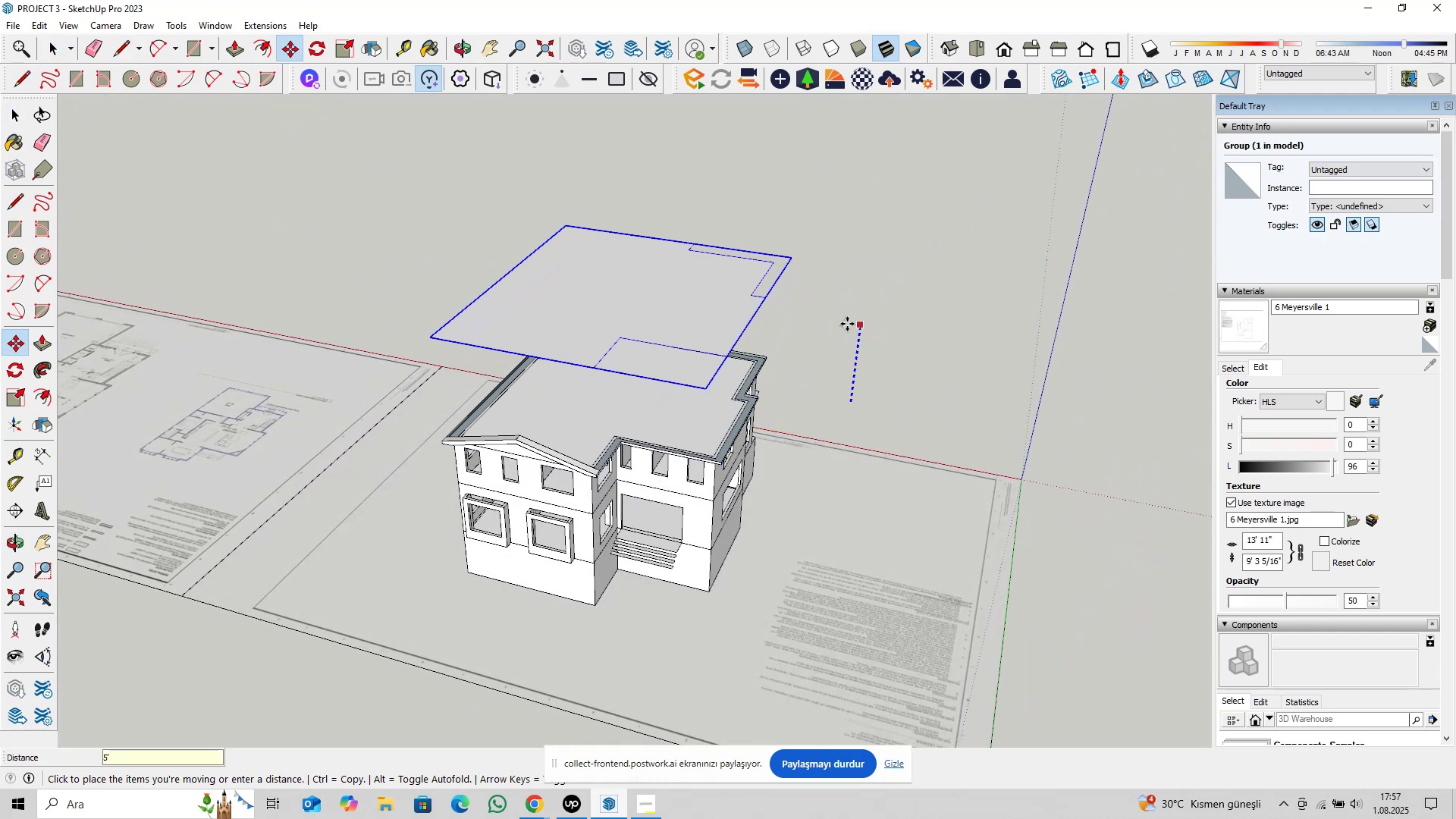 
key(Enter)
 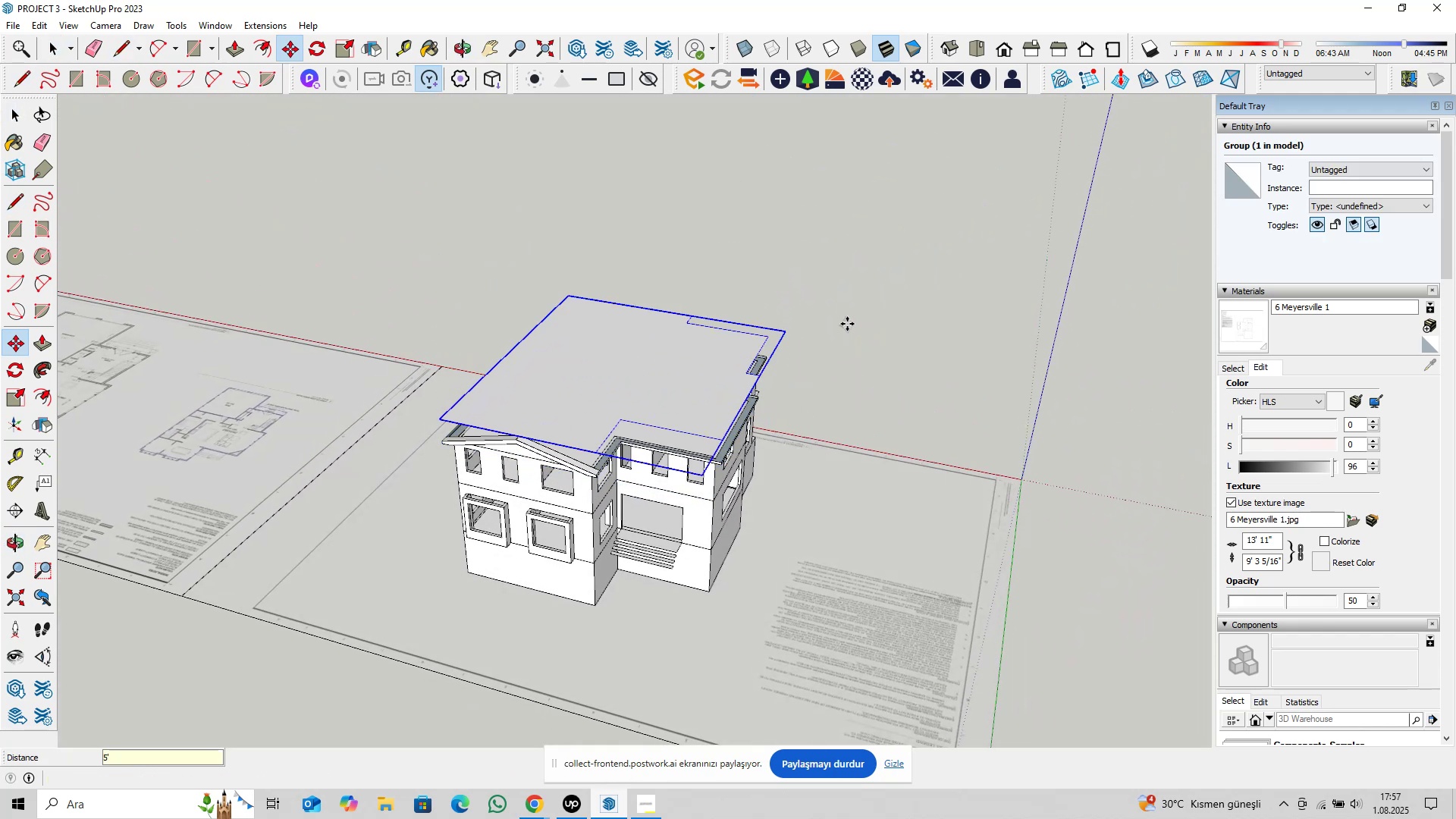 
key(Space)
 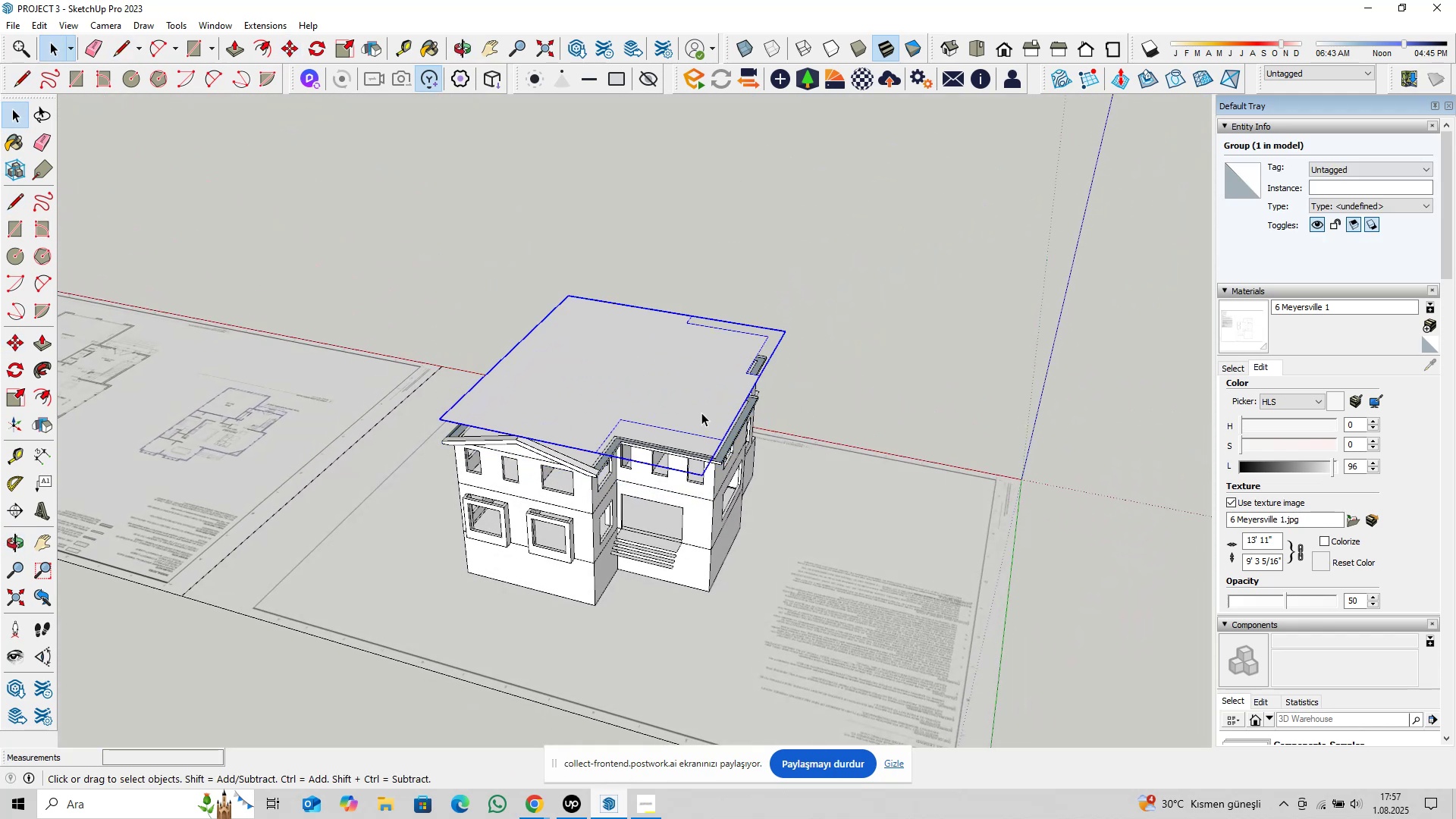 
scroll: coordinate [541, 400], scroll_direction: up, amount: 9.0
 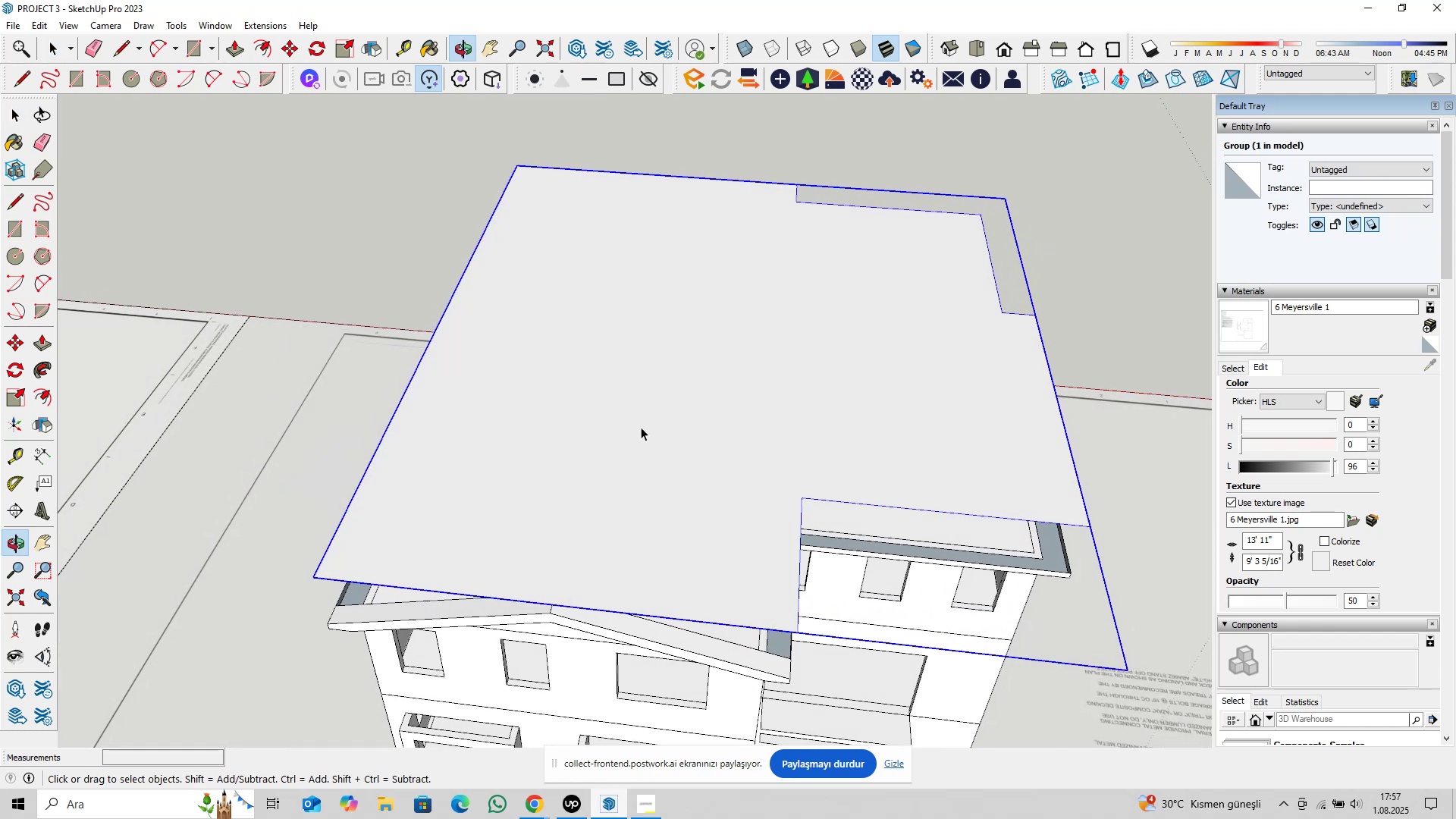 
double_click([641, 426])
 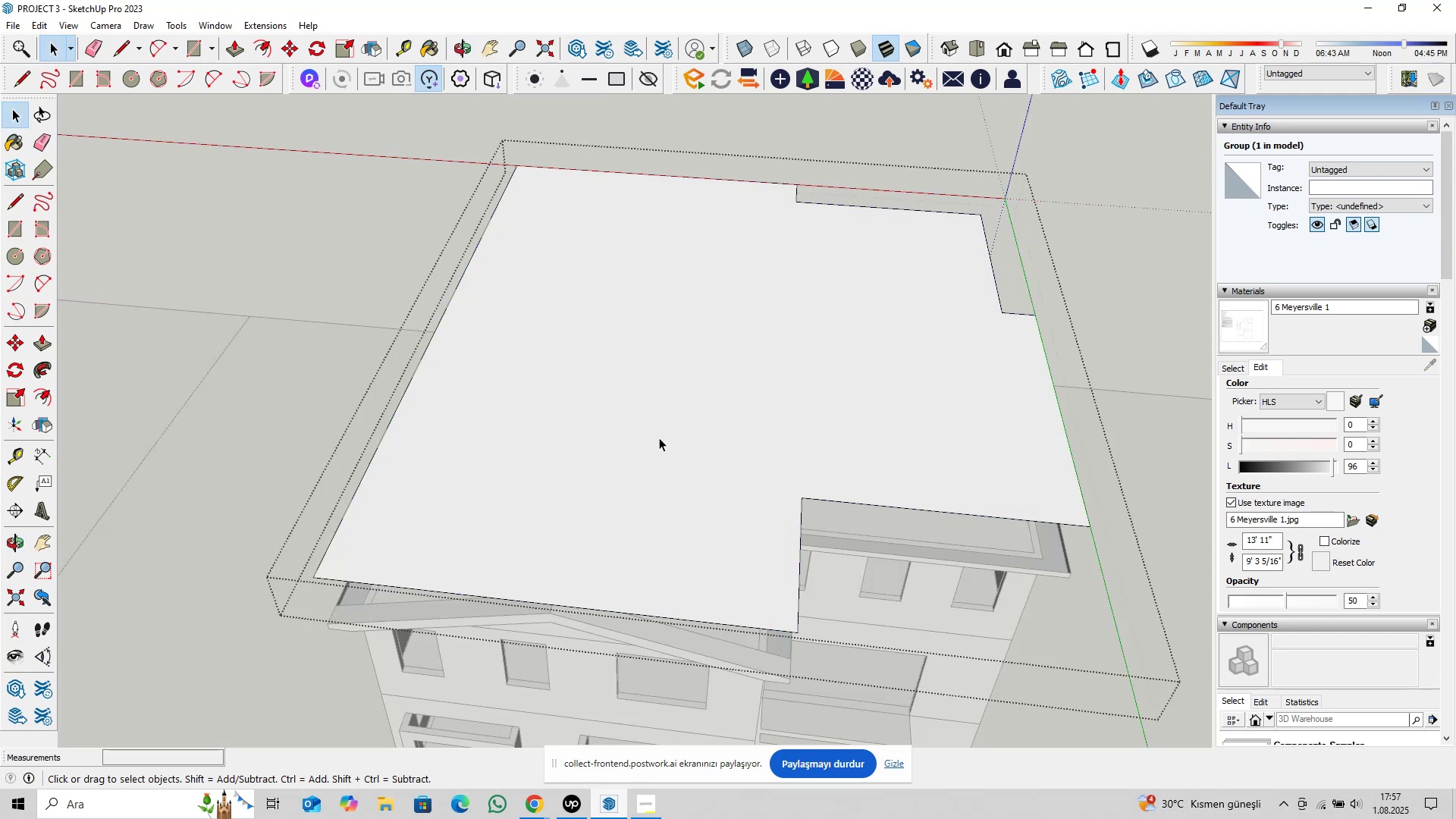 
scroll: coordinate [662, 447], scroll_direction: down, amount: 2.0
 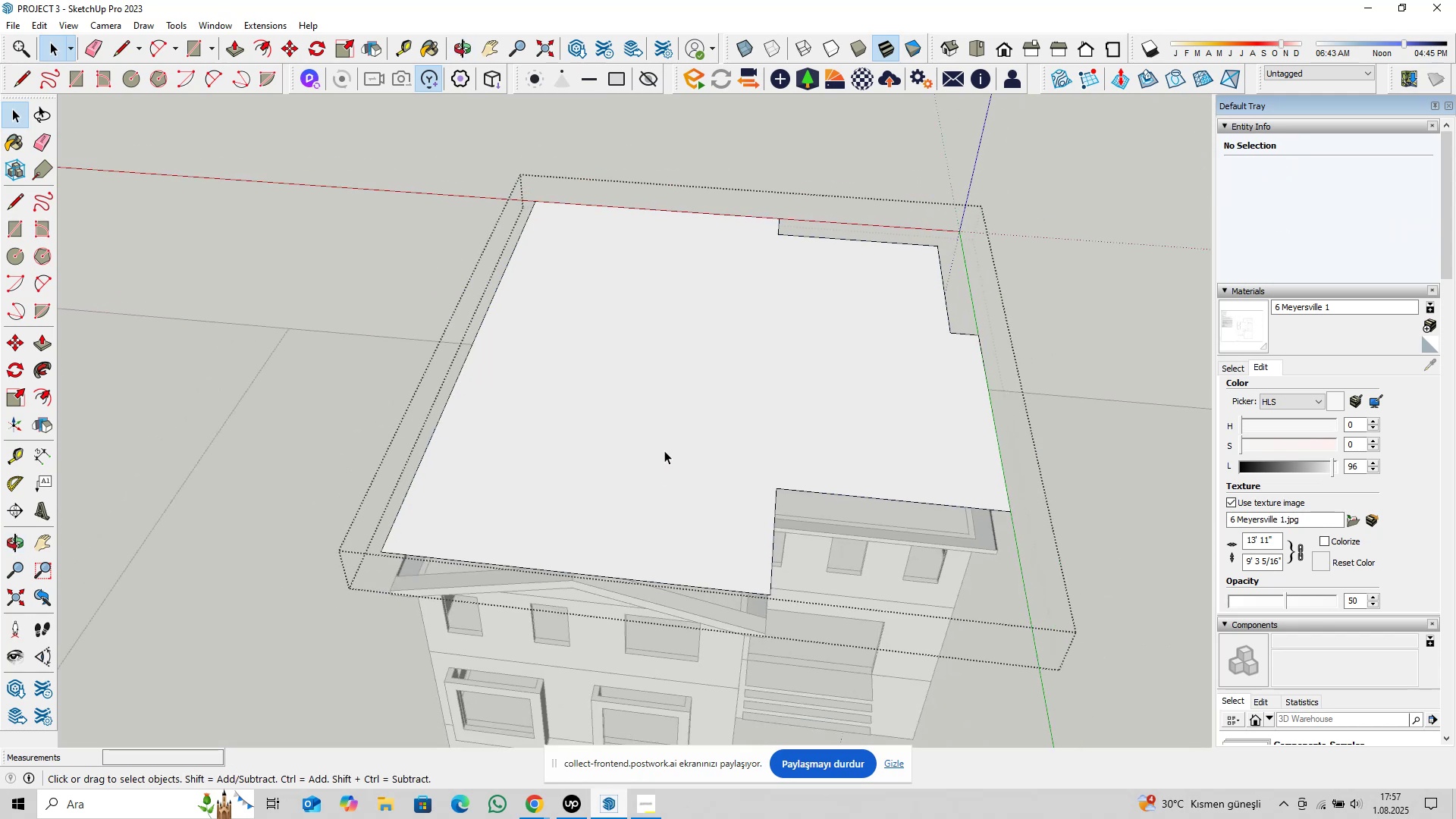 
key(Shift+ShiftLeft)
 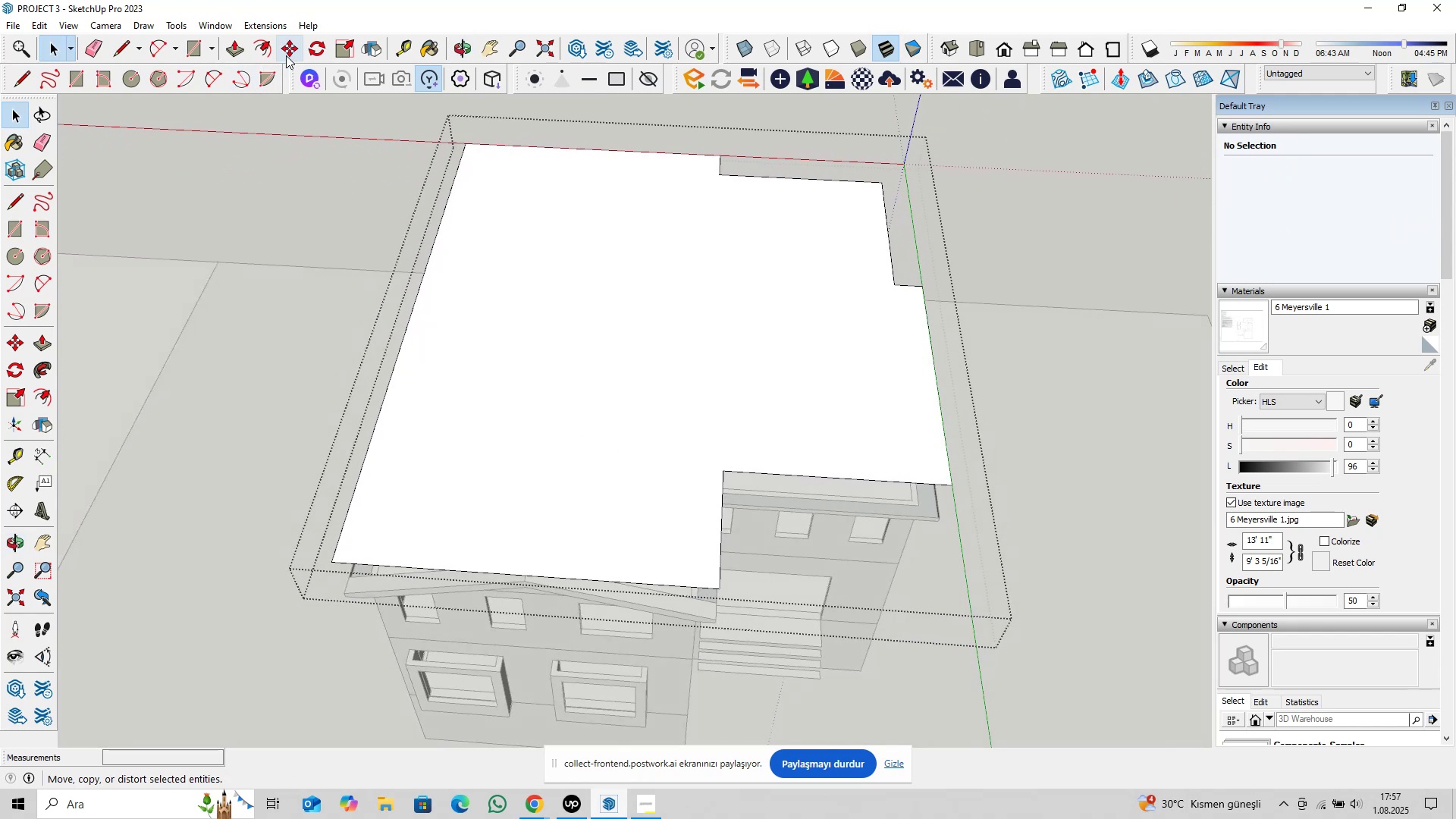 
left_click([271, 46])
 